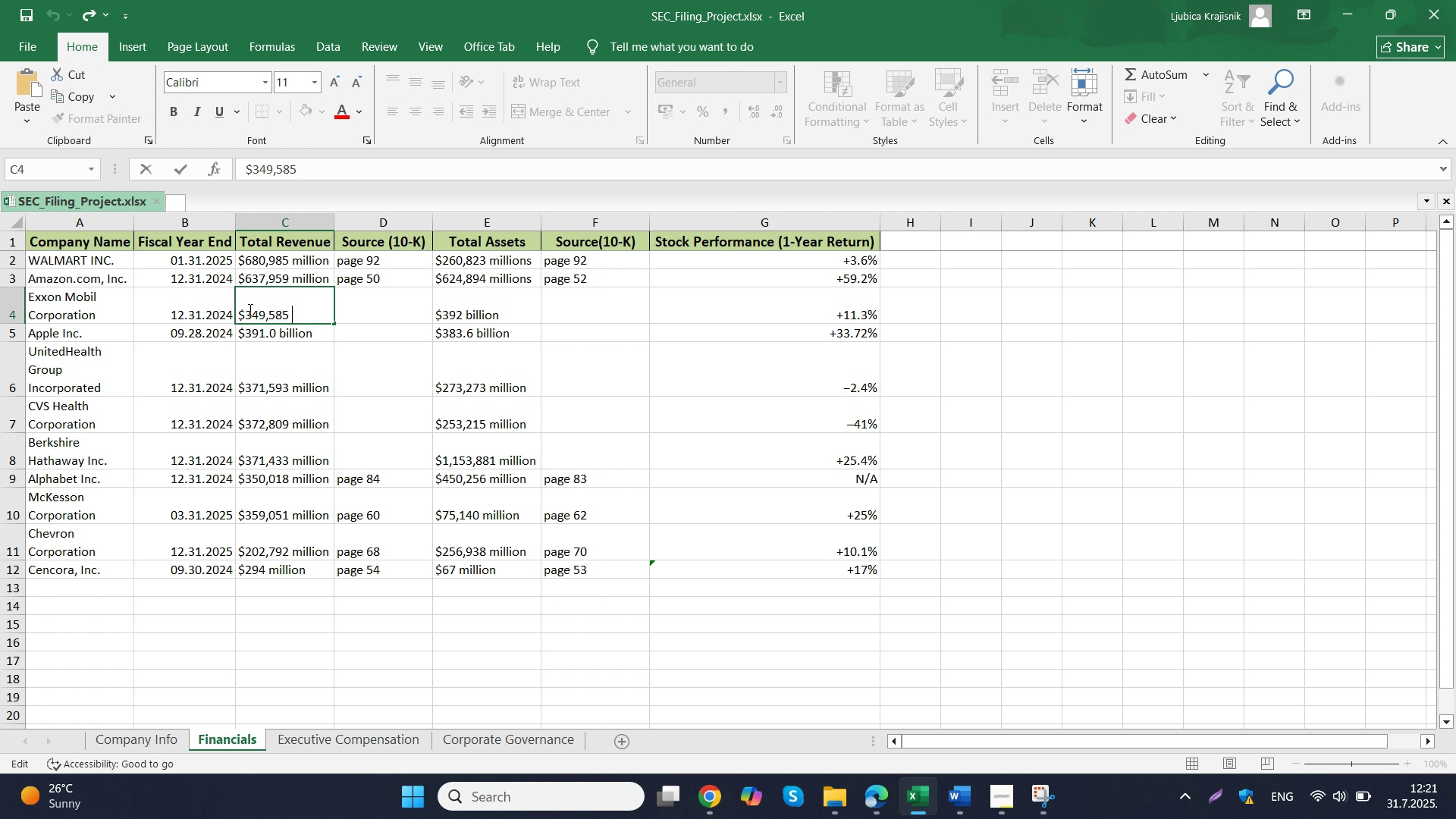 
key(Control+V)
 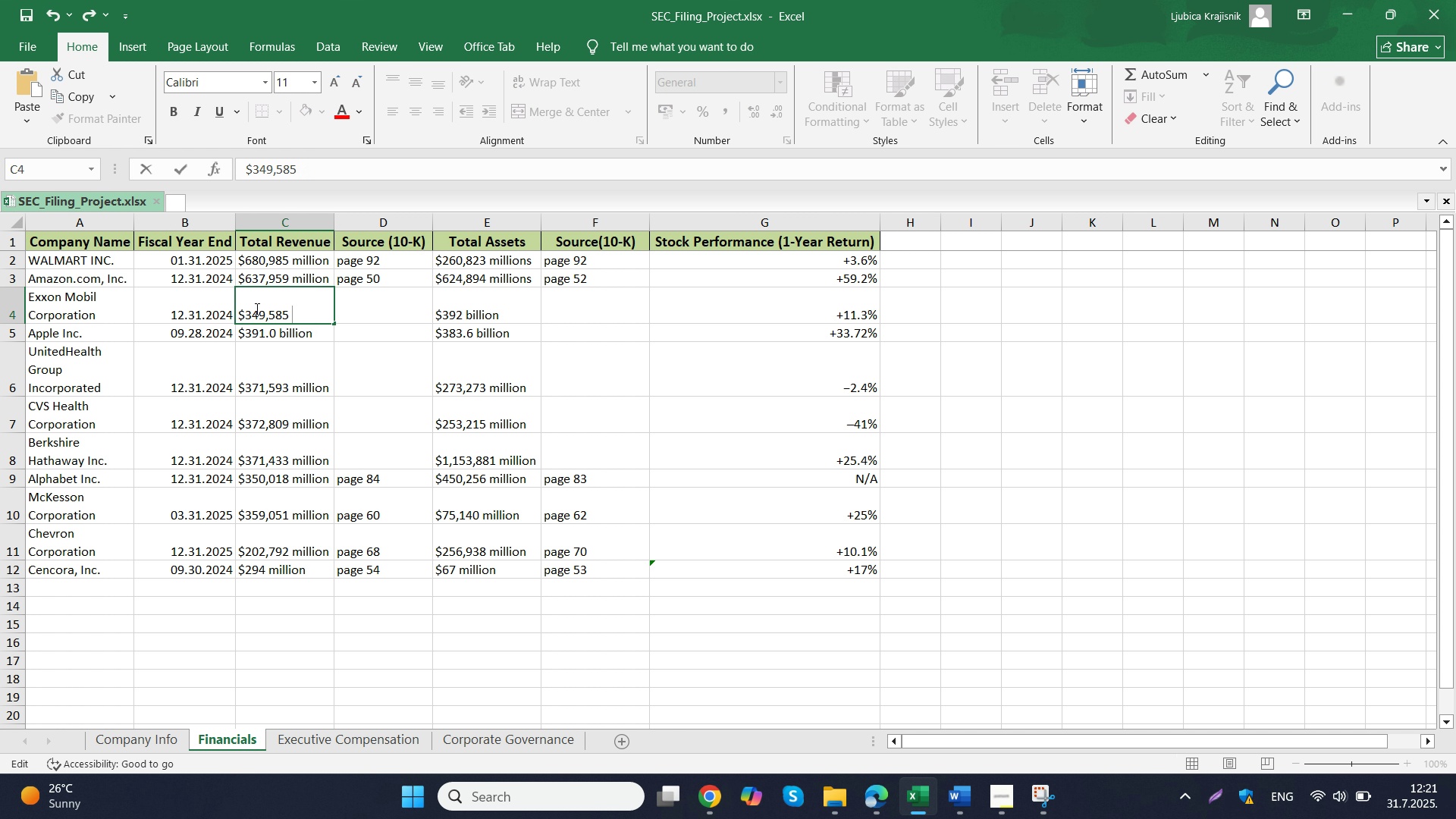 
type(million)
key(Tab)
 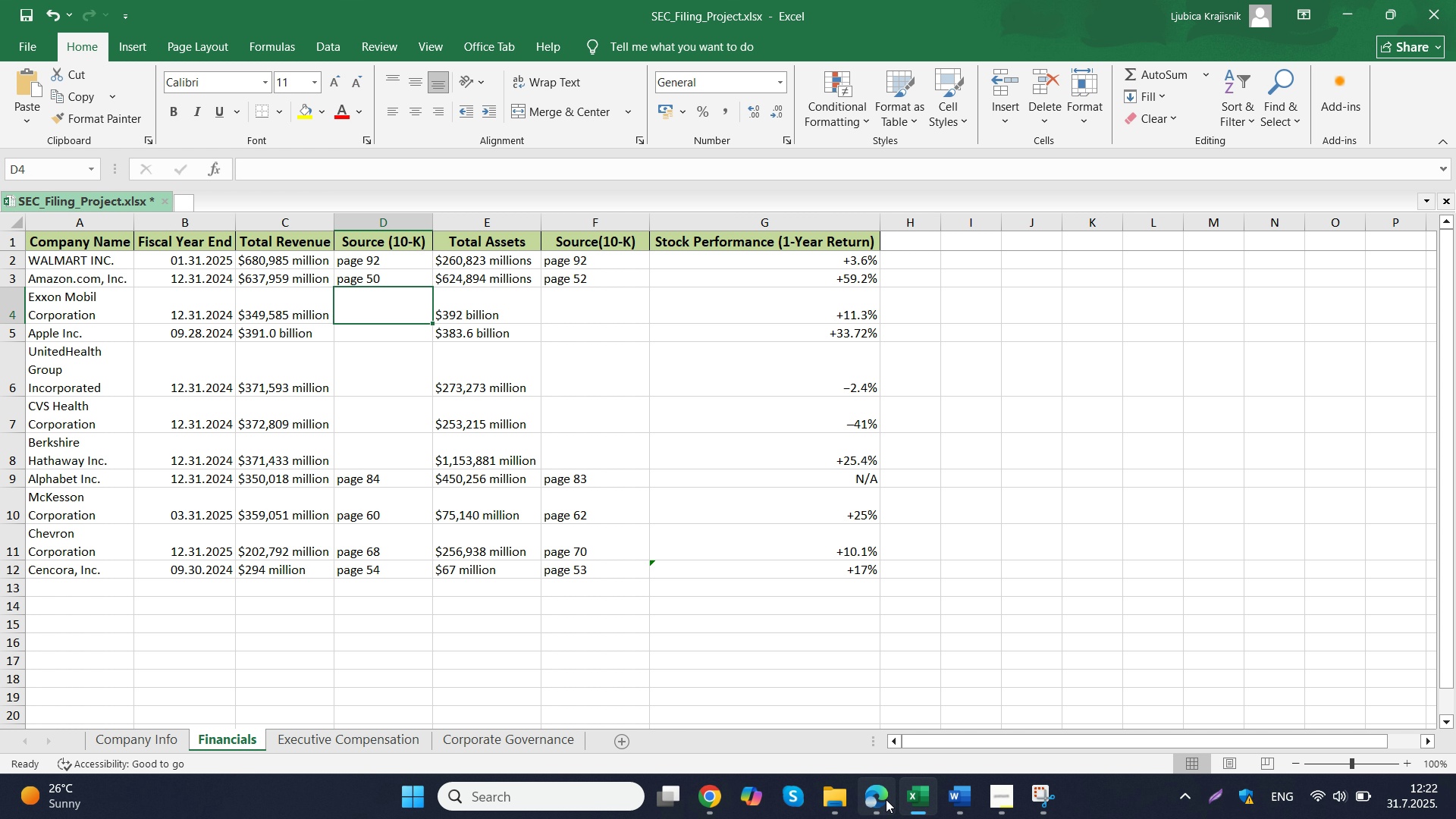 
wait(10.27)
 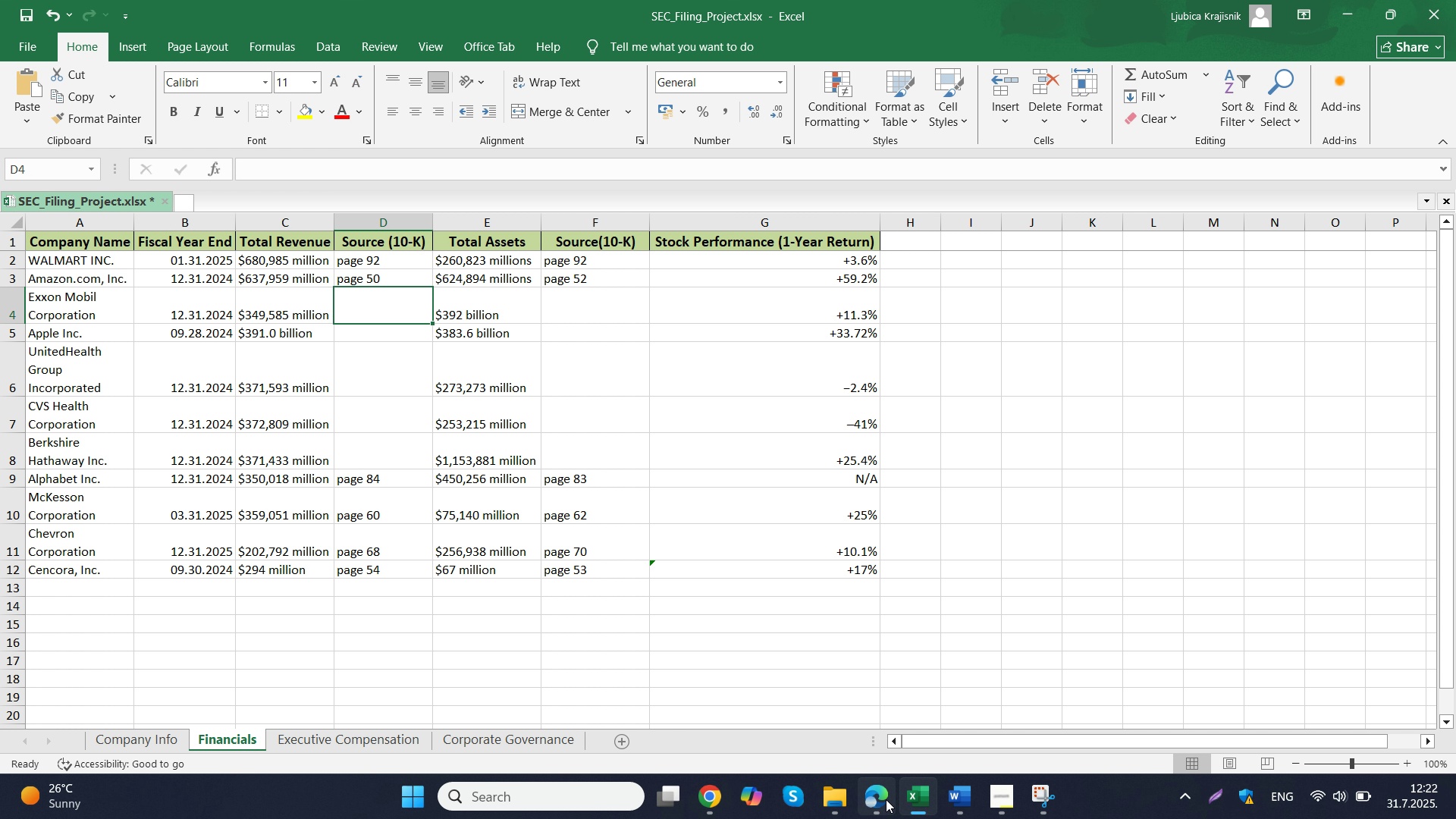 
left_click([886, 799])
 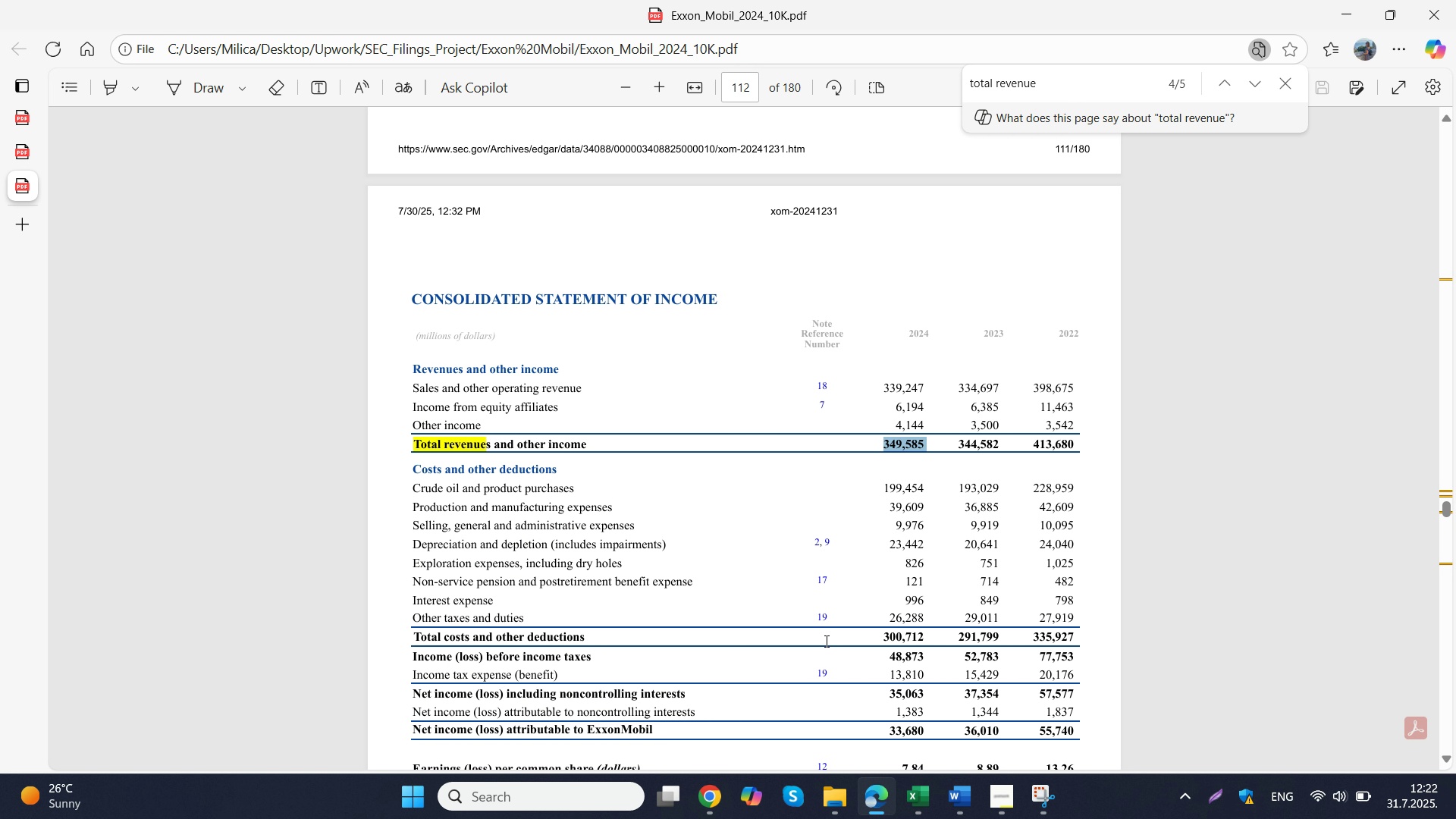 
scroll: coordinate [825, 641], scroll_direction: down, amount: 3.0
 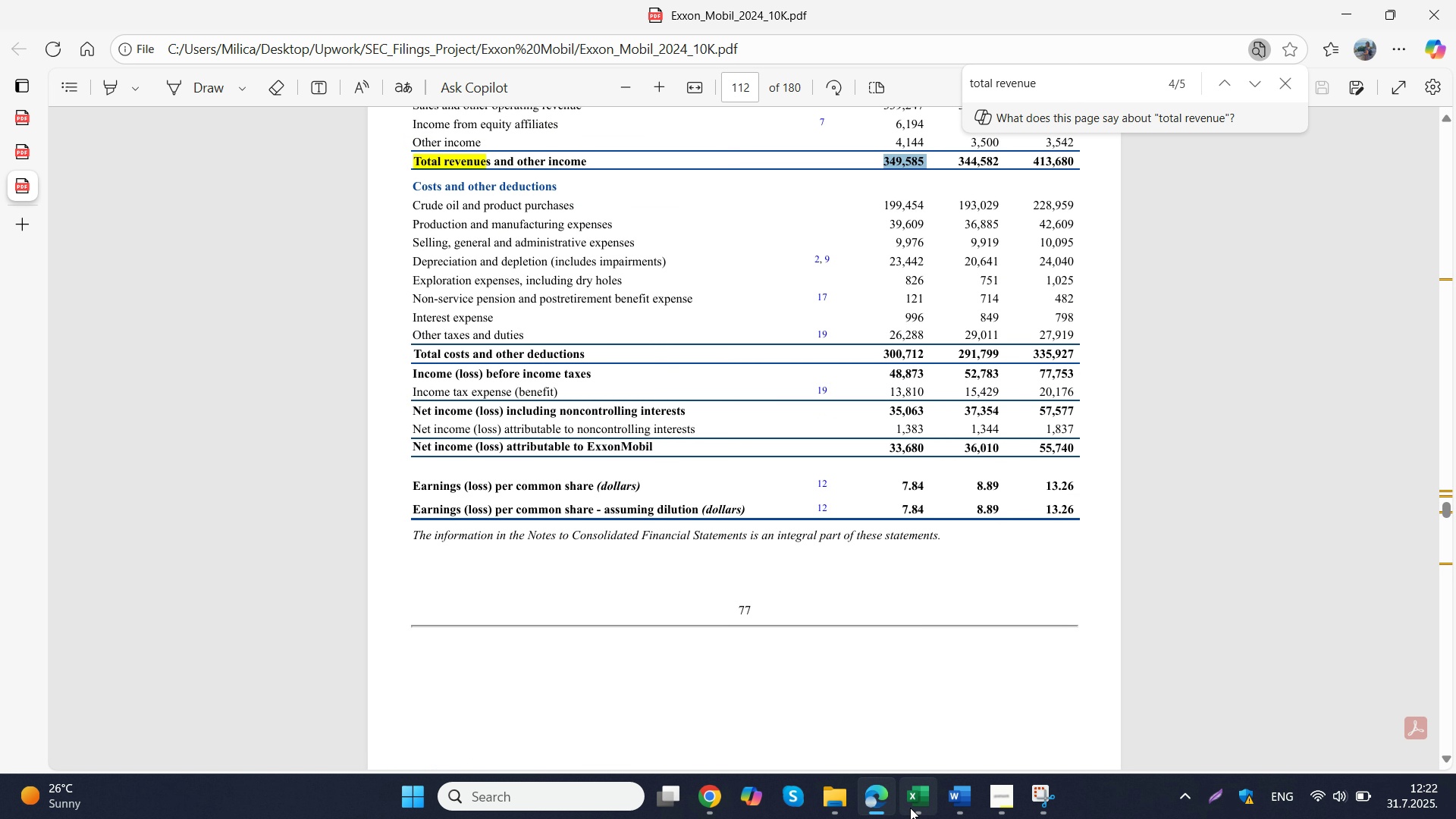 
left_click([910, 808])
 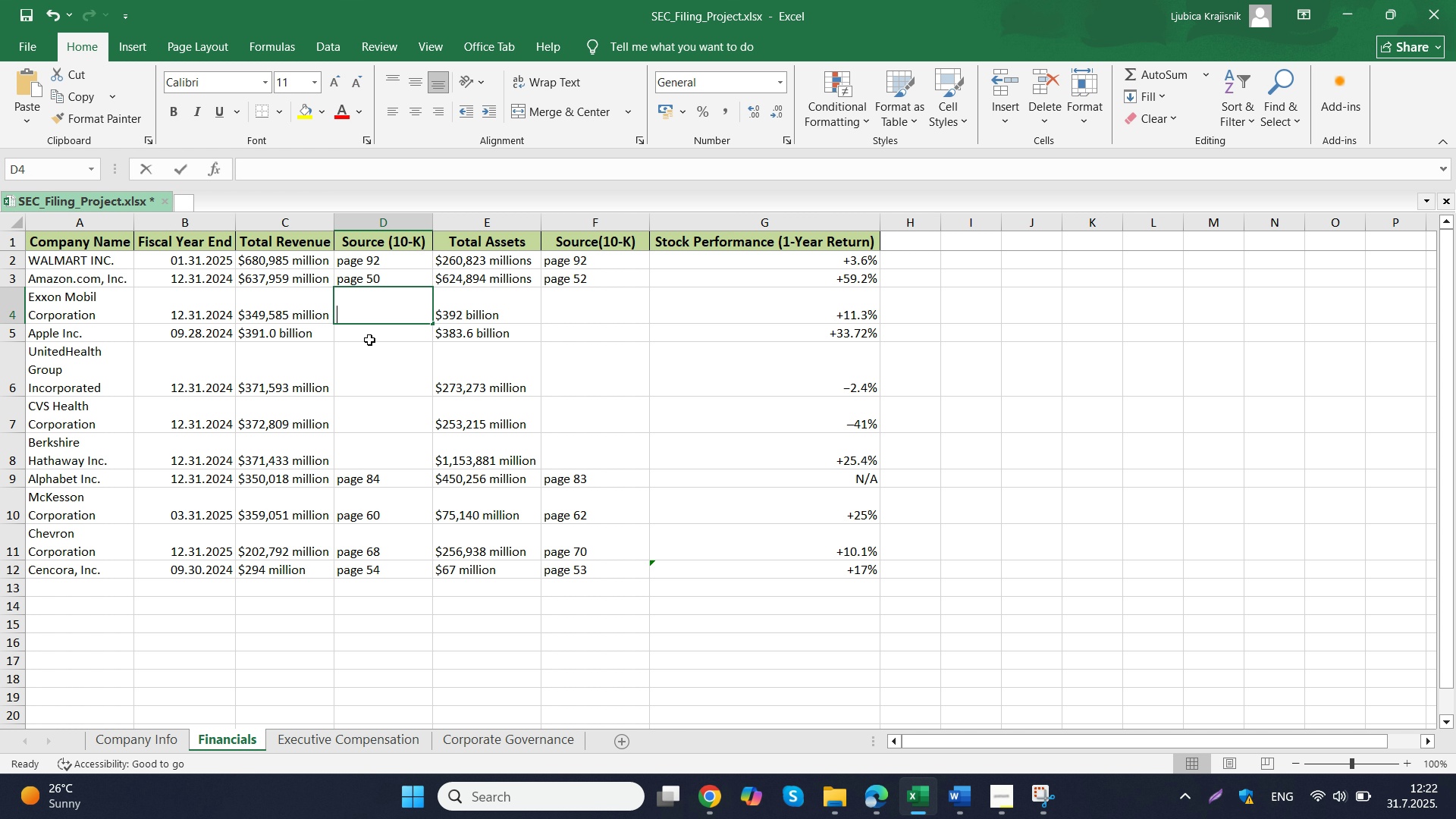 
type(page 112)
key(Tab)
key(Tab)
 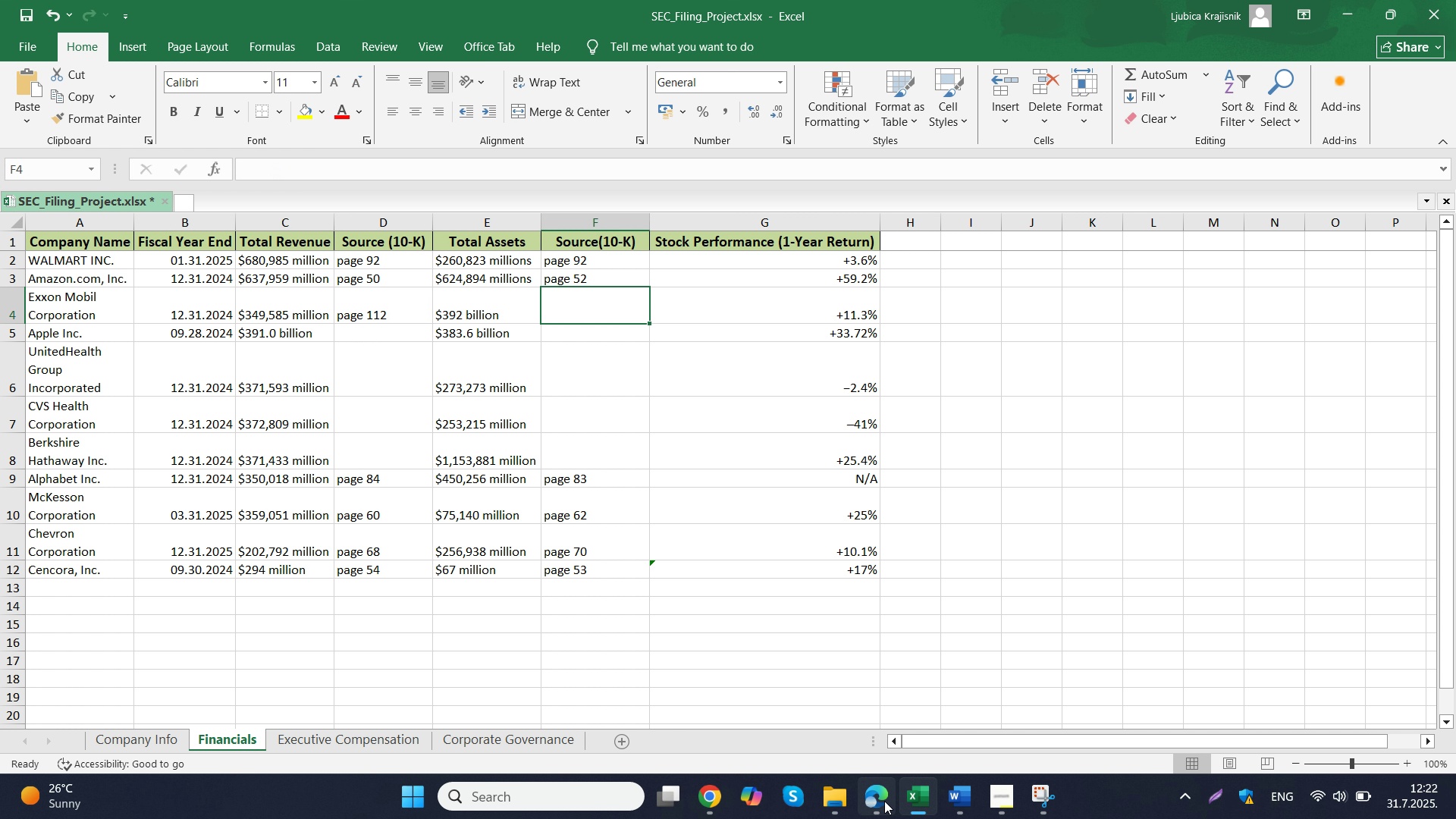 
left_click([886, 718])
 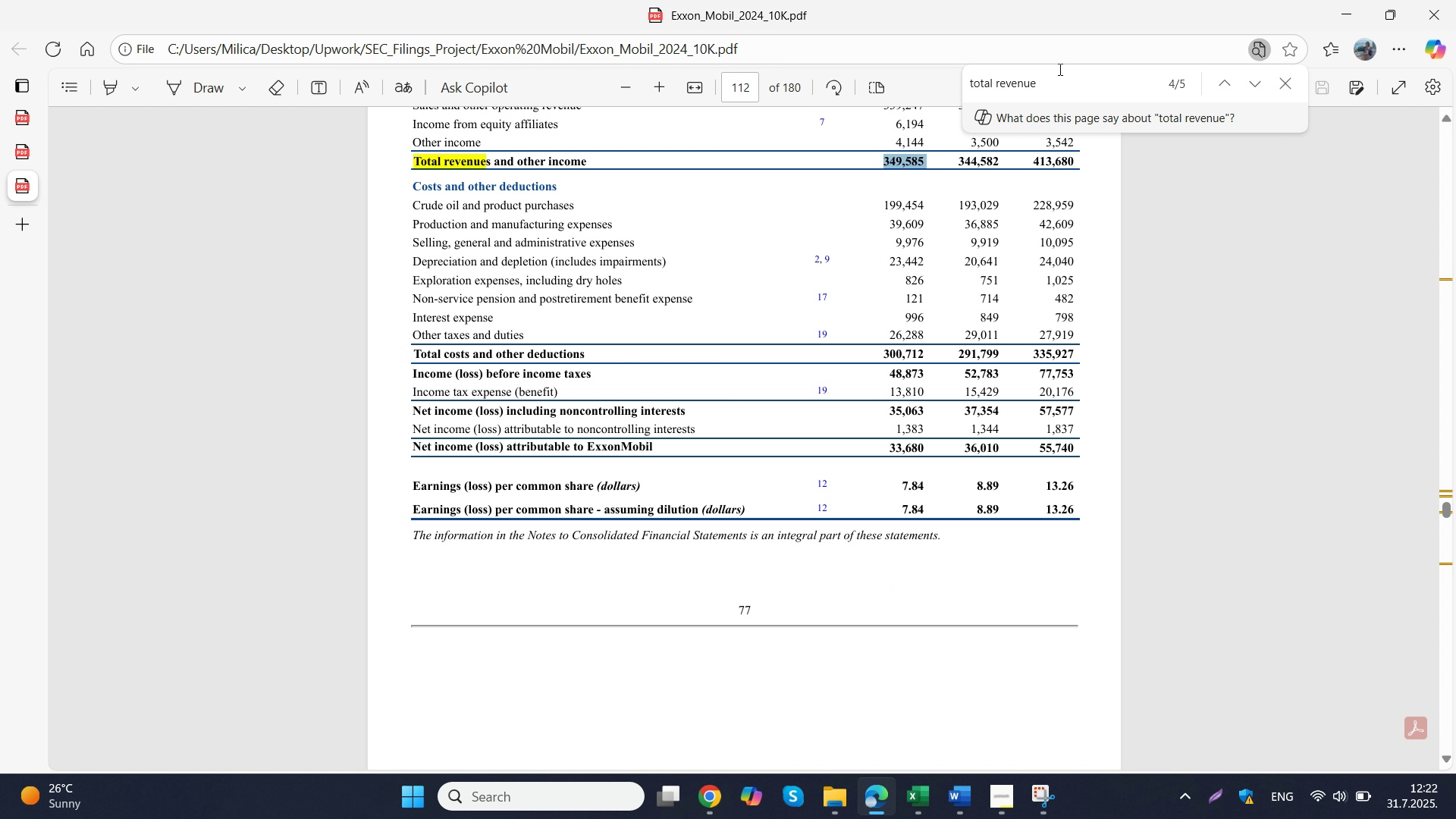 
scroll: coordinate [880, 329], scroll_direction: down, amount: 3.0
 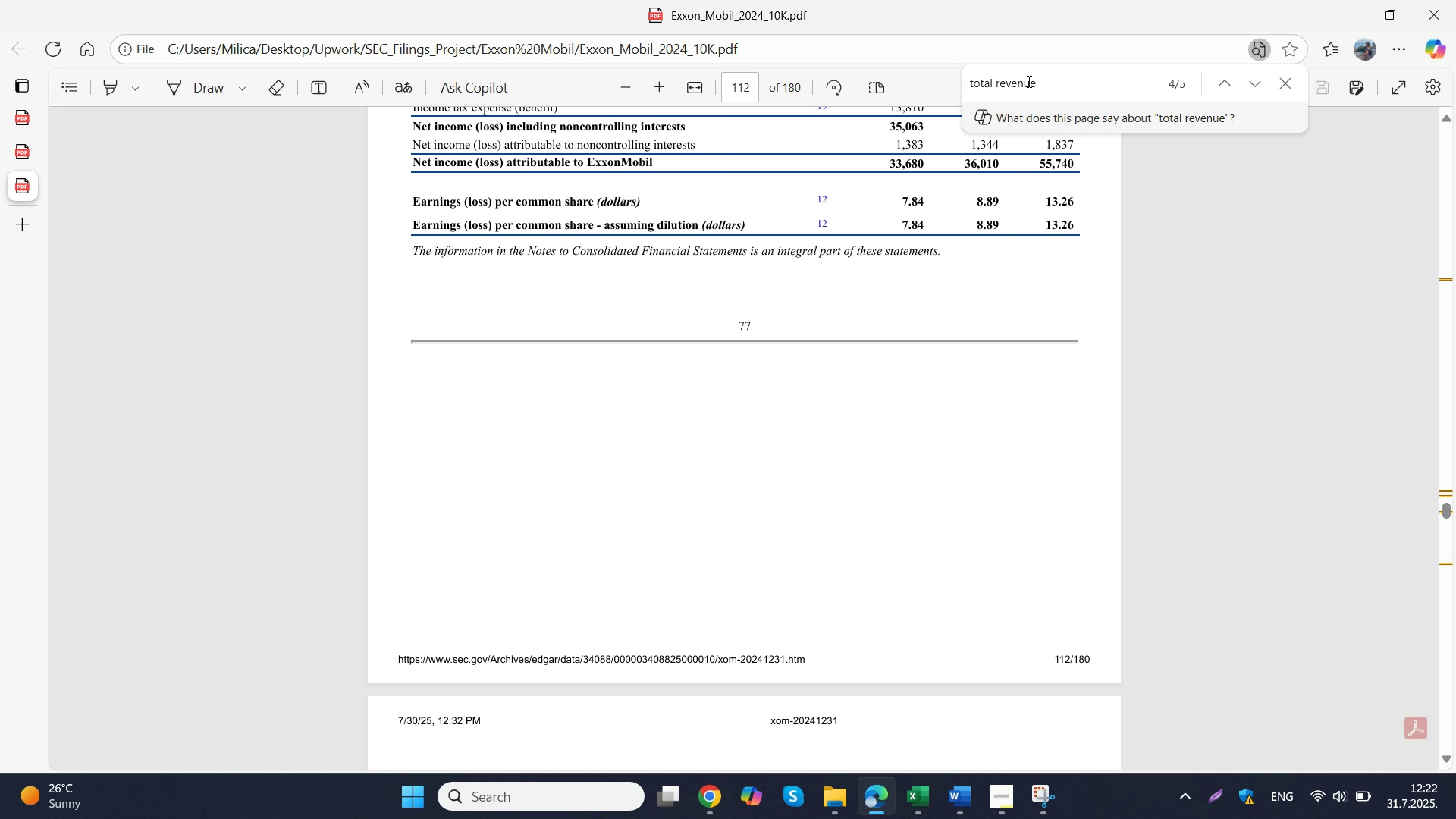 
left_click_drag(start_coordinate=[1047, 83], to_coordinate=[997, 92])
 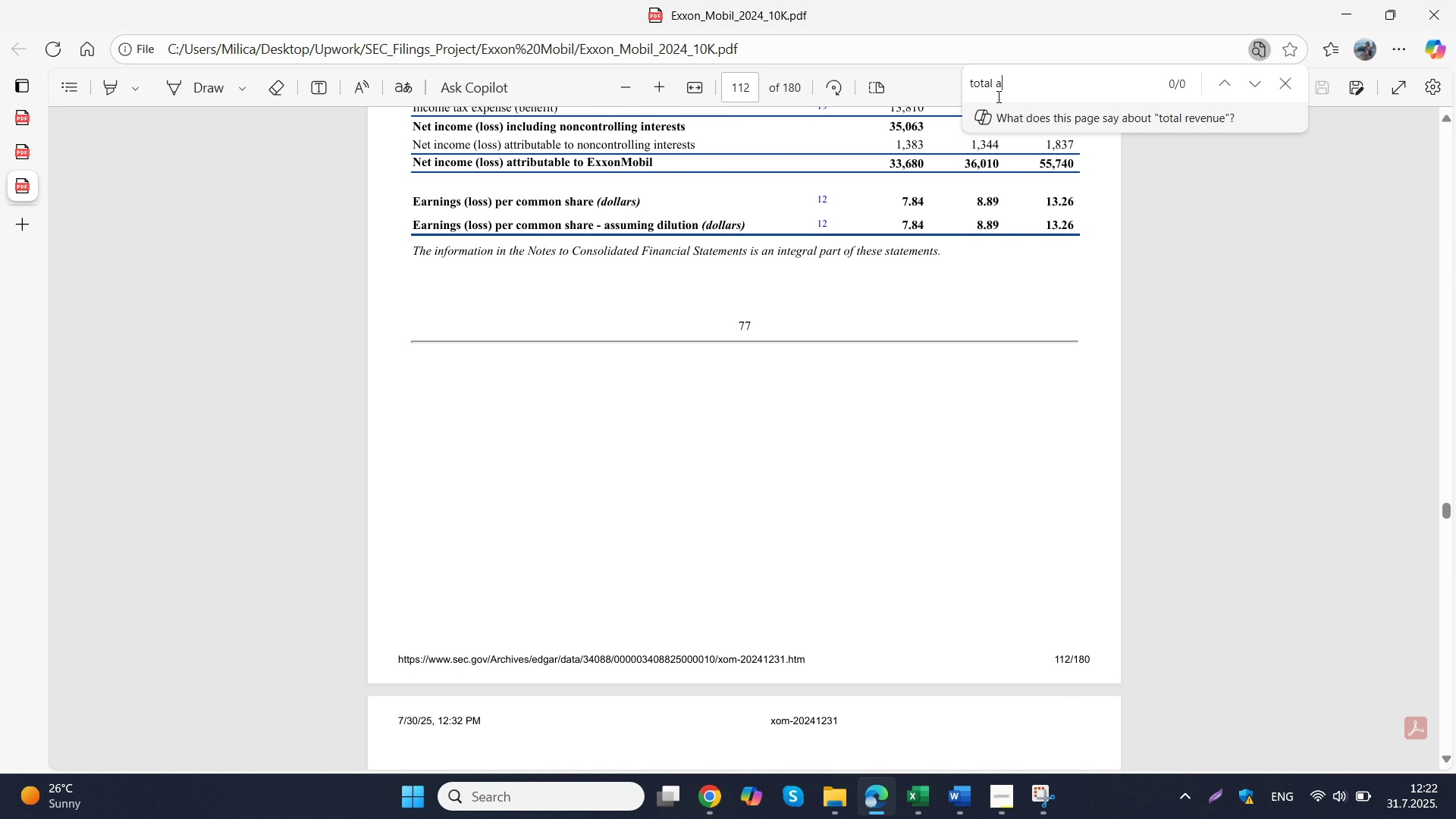 
type(assets)
 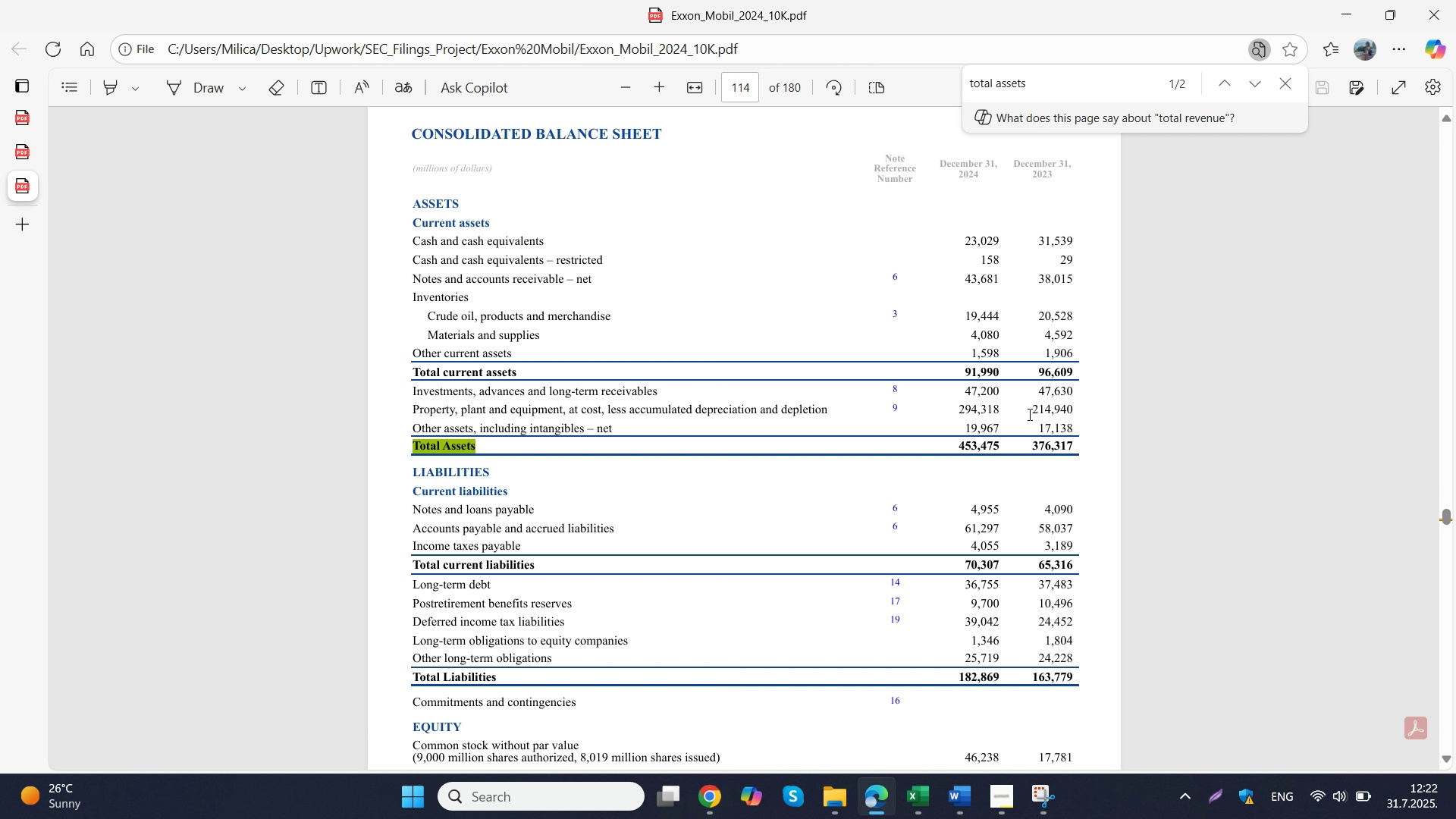 
left_click_drag(start_coordinate=[1004, 447], to_coordinate=[956, 448])
 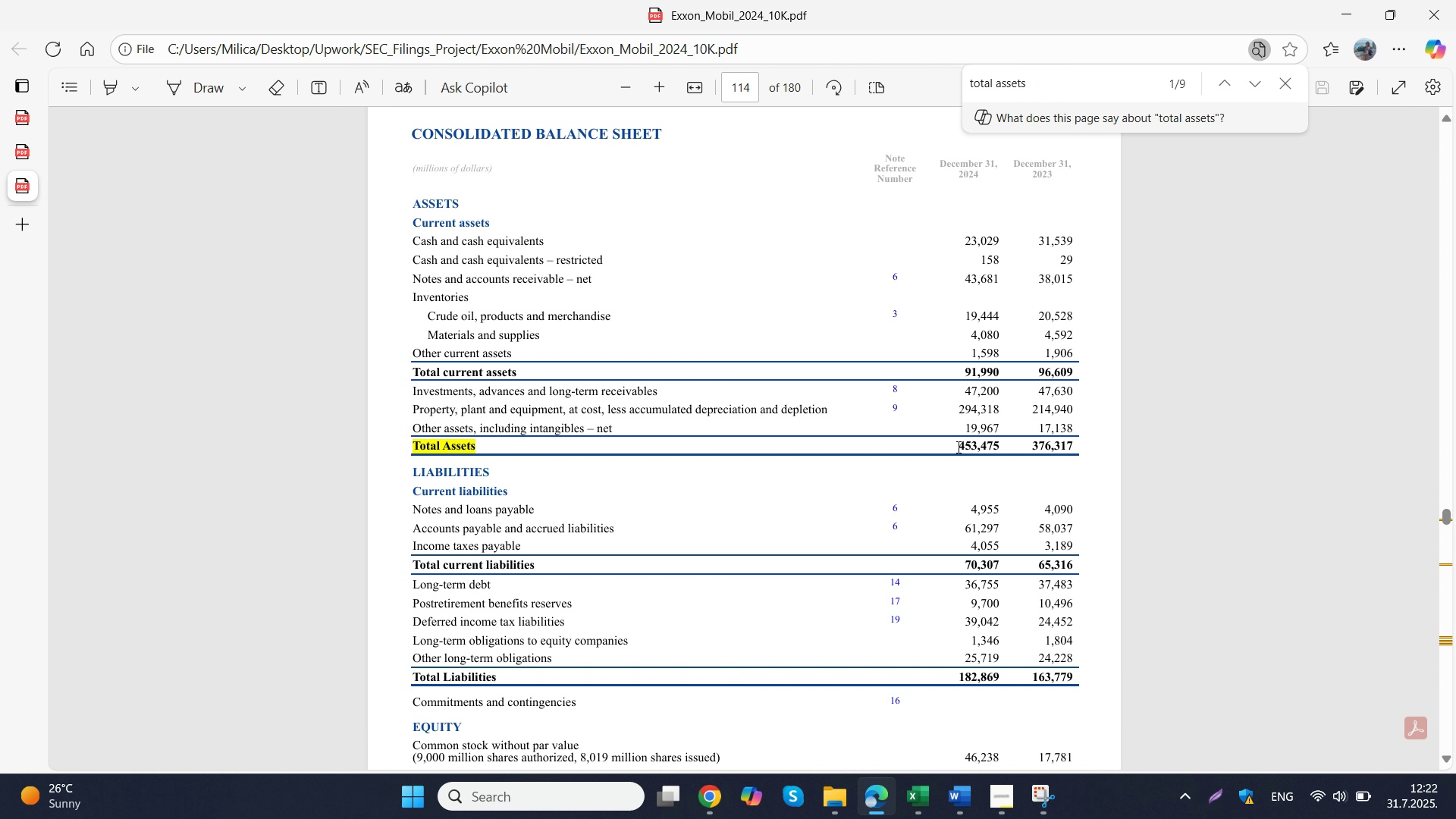 
left_click_drag(start_coordinate=[957, 447], to_coordinate=[996, 442])
 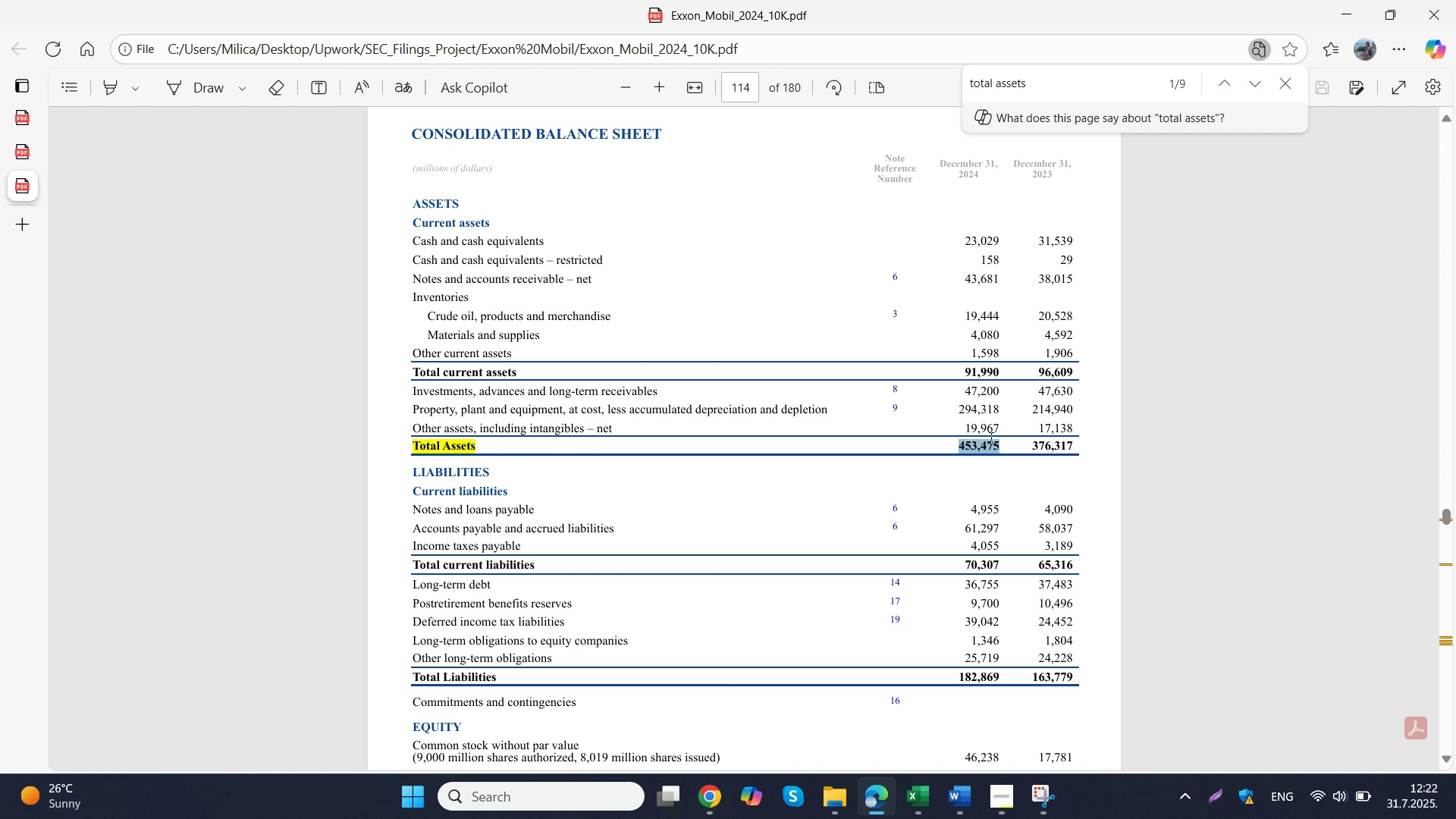 
key(Control+C)
 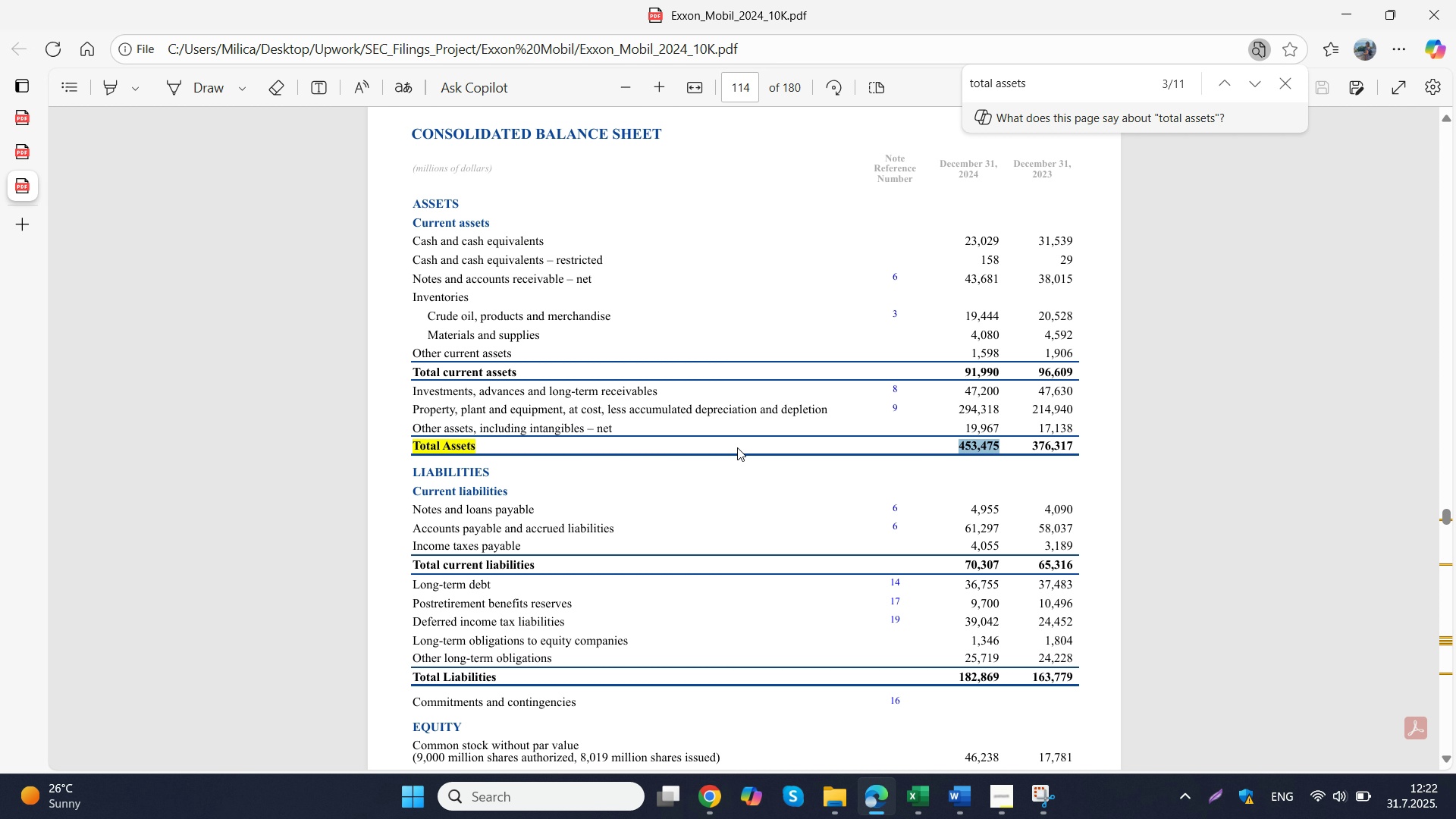 
scroll: coordinate [737, 447], scroll_direction: down, amount: 4.0
 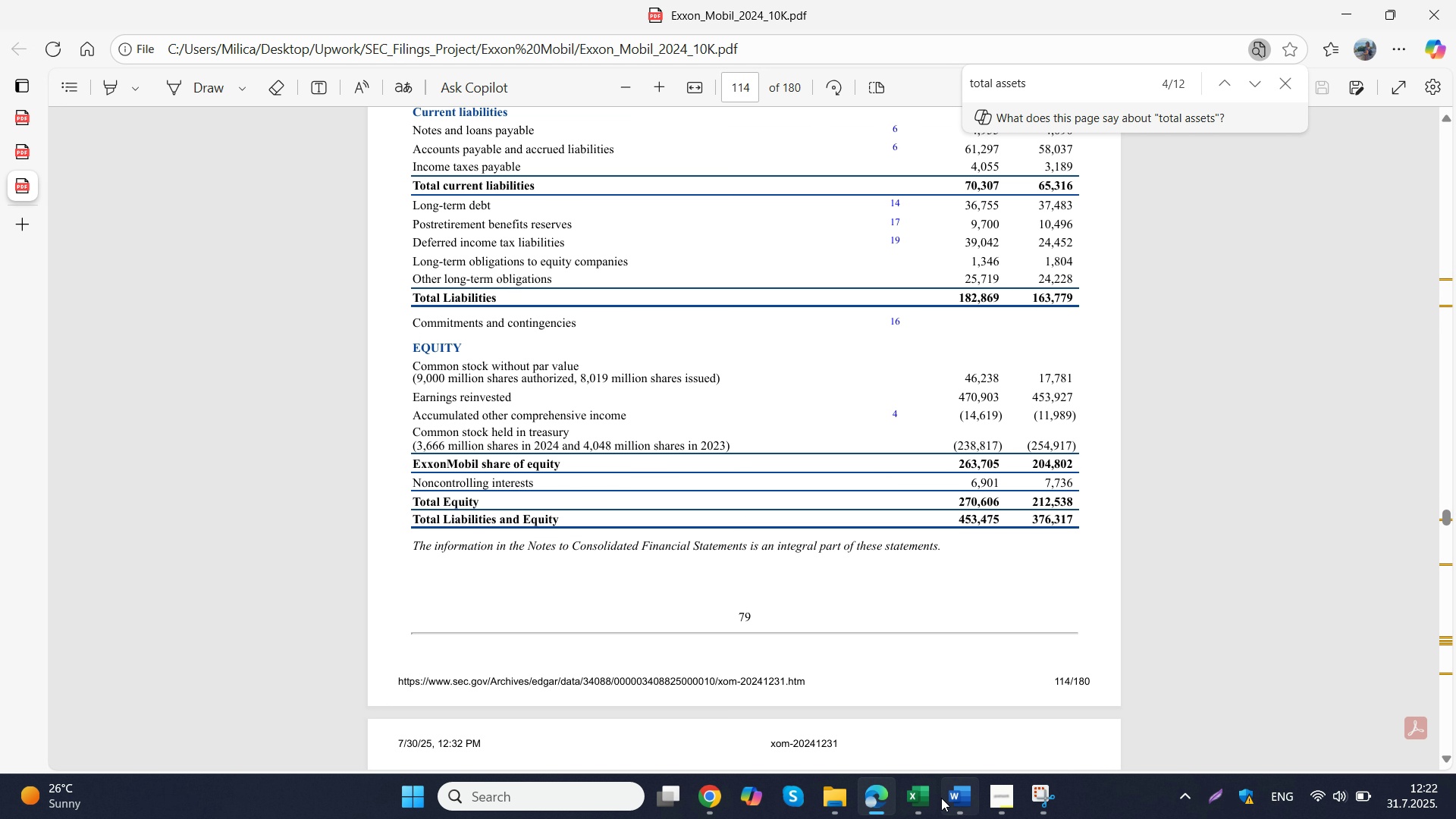 
left_click([923, 798])
 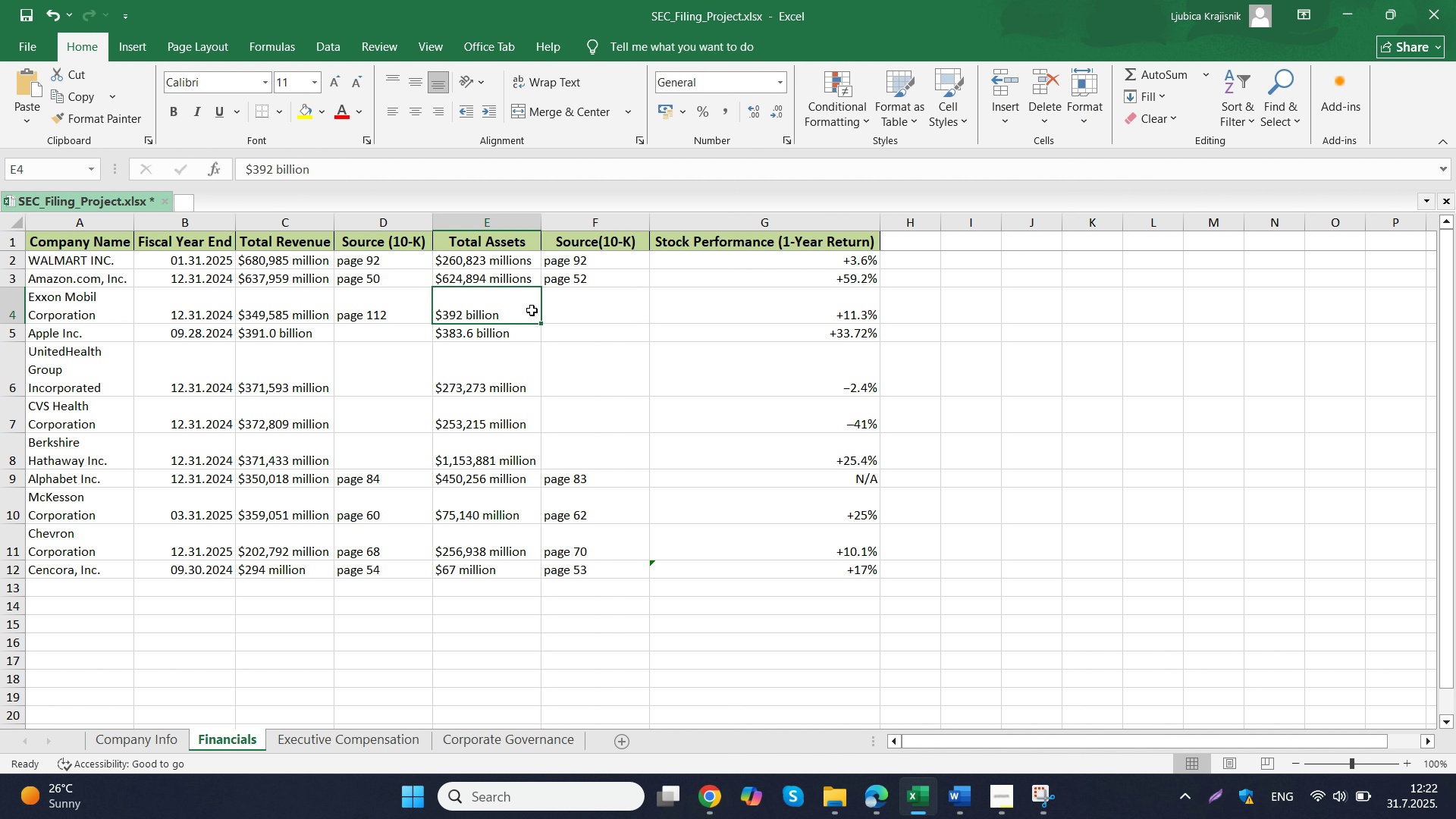 
double_click([532, 310])
 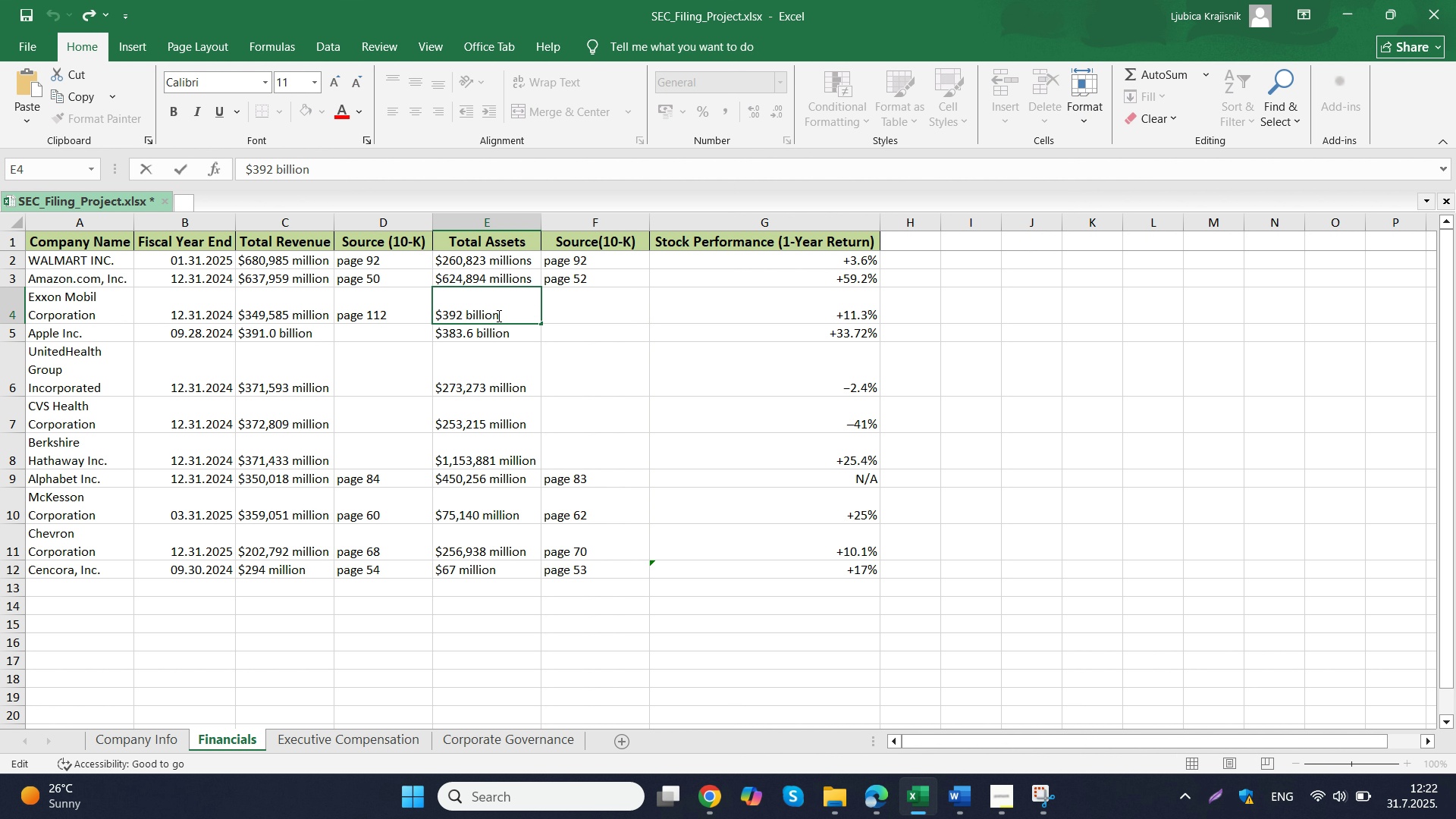 
left_click_drag(start_coordinate=[513, 314], to_coordinate=[445, 313])
 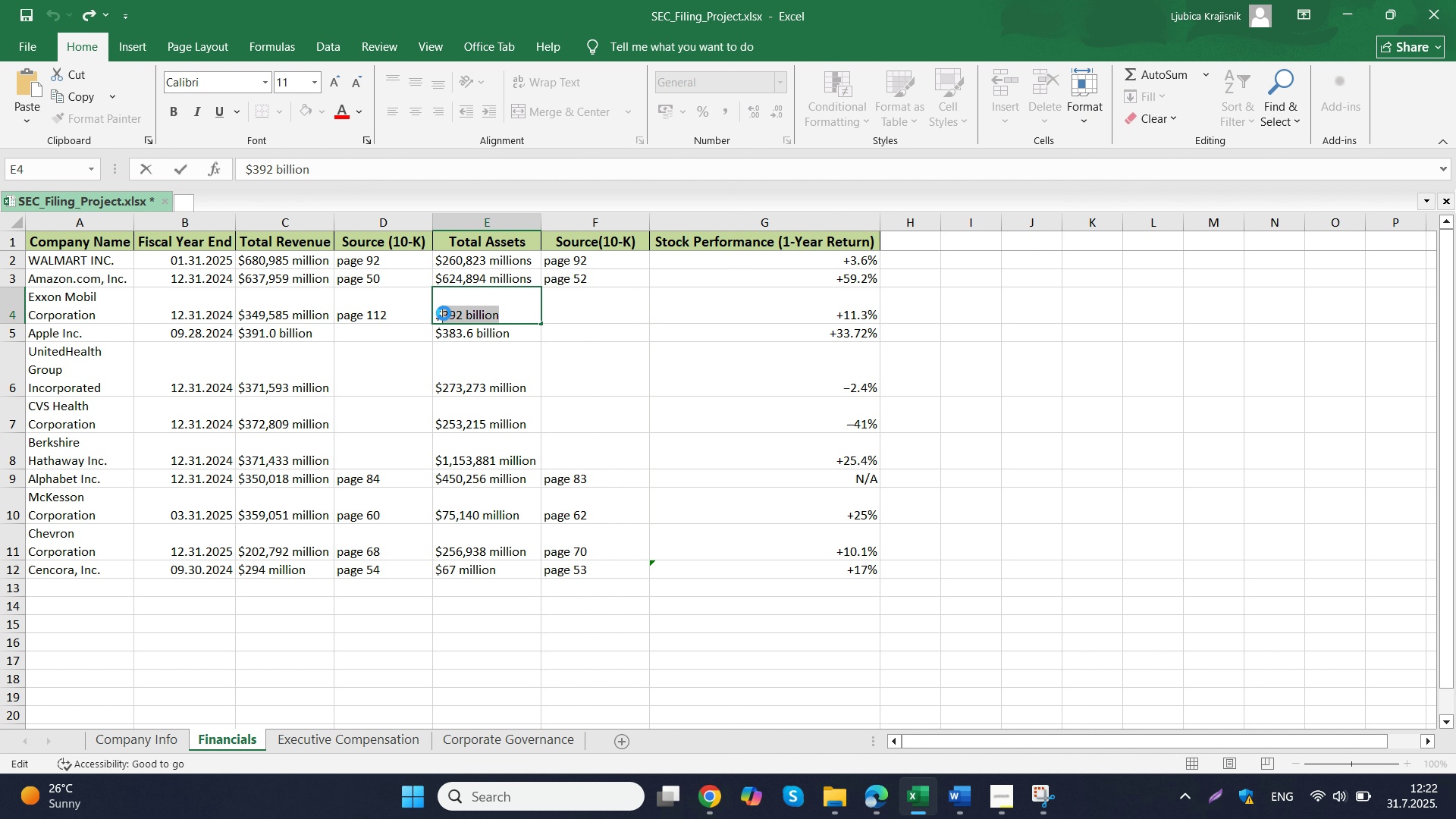 
key(Control+V)
 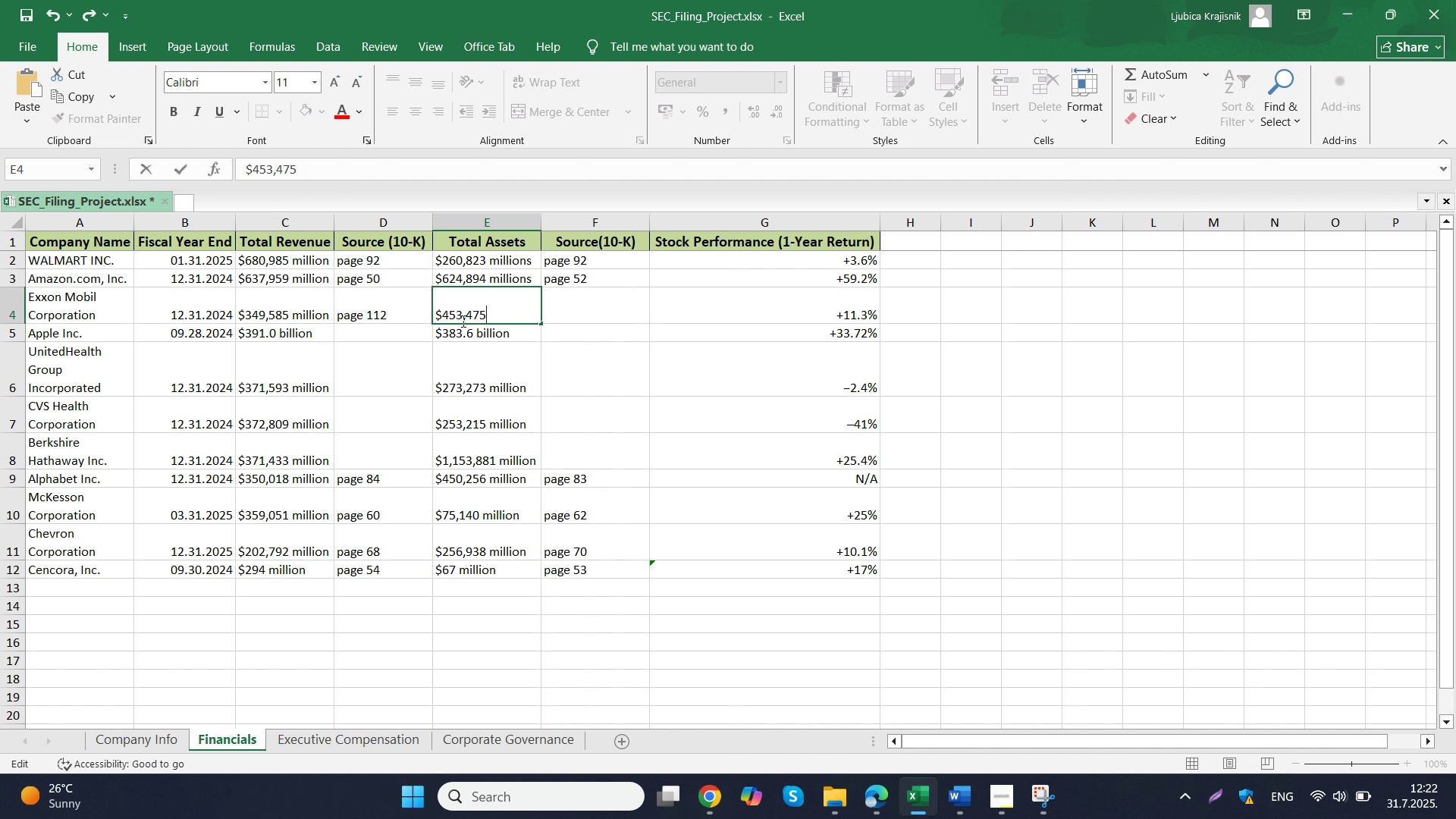 
type( million)
key(Tab)
type(page 114)
 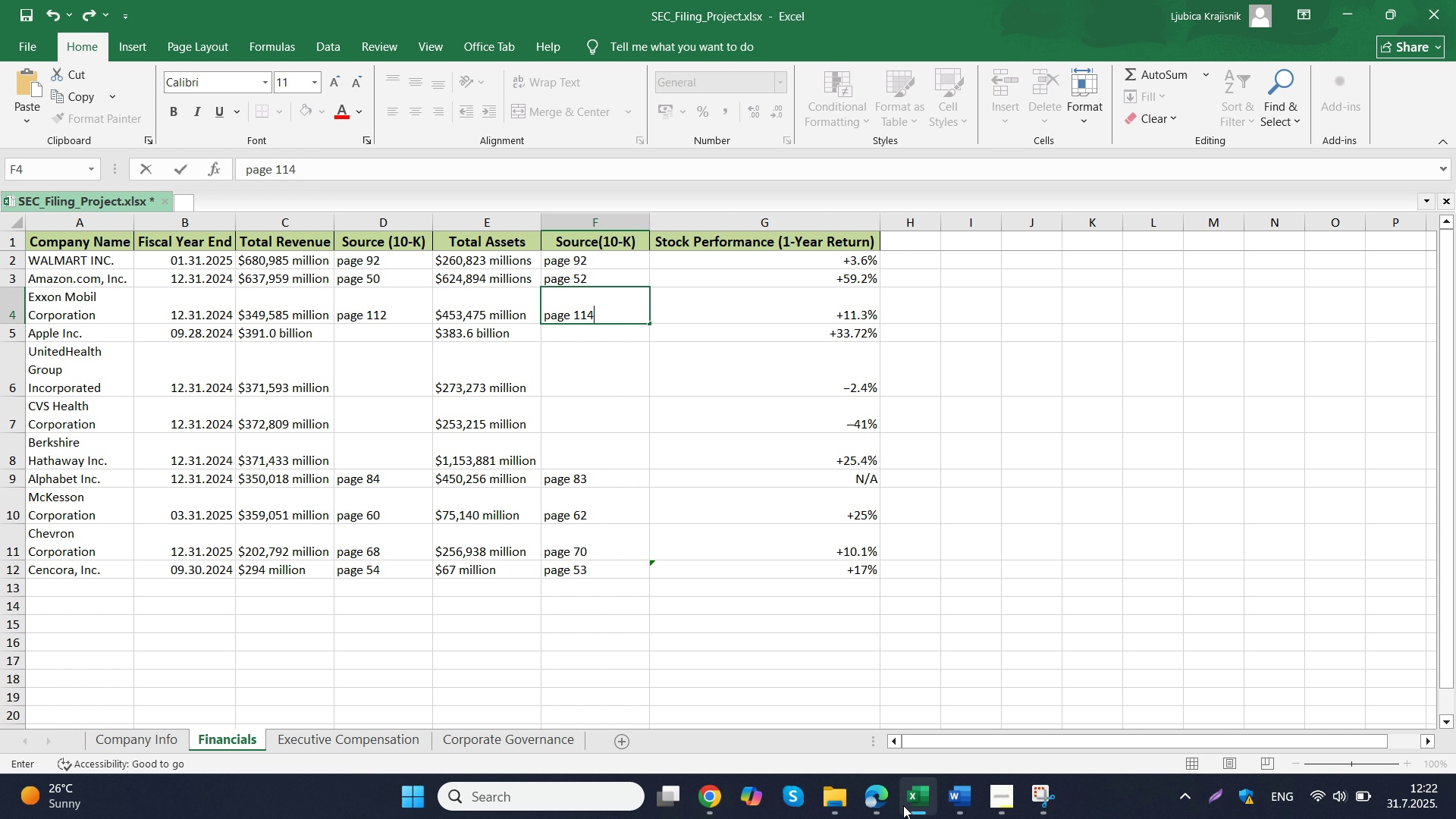 
left_click([883, 810])
 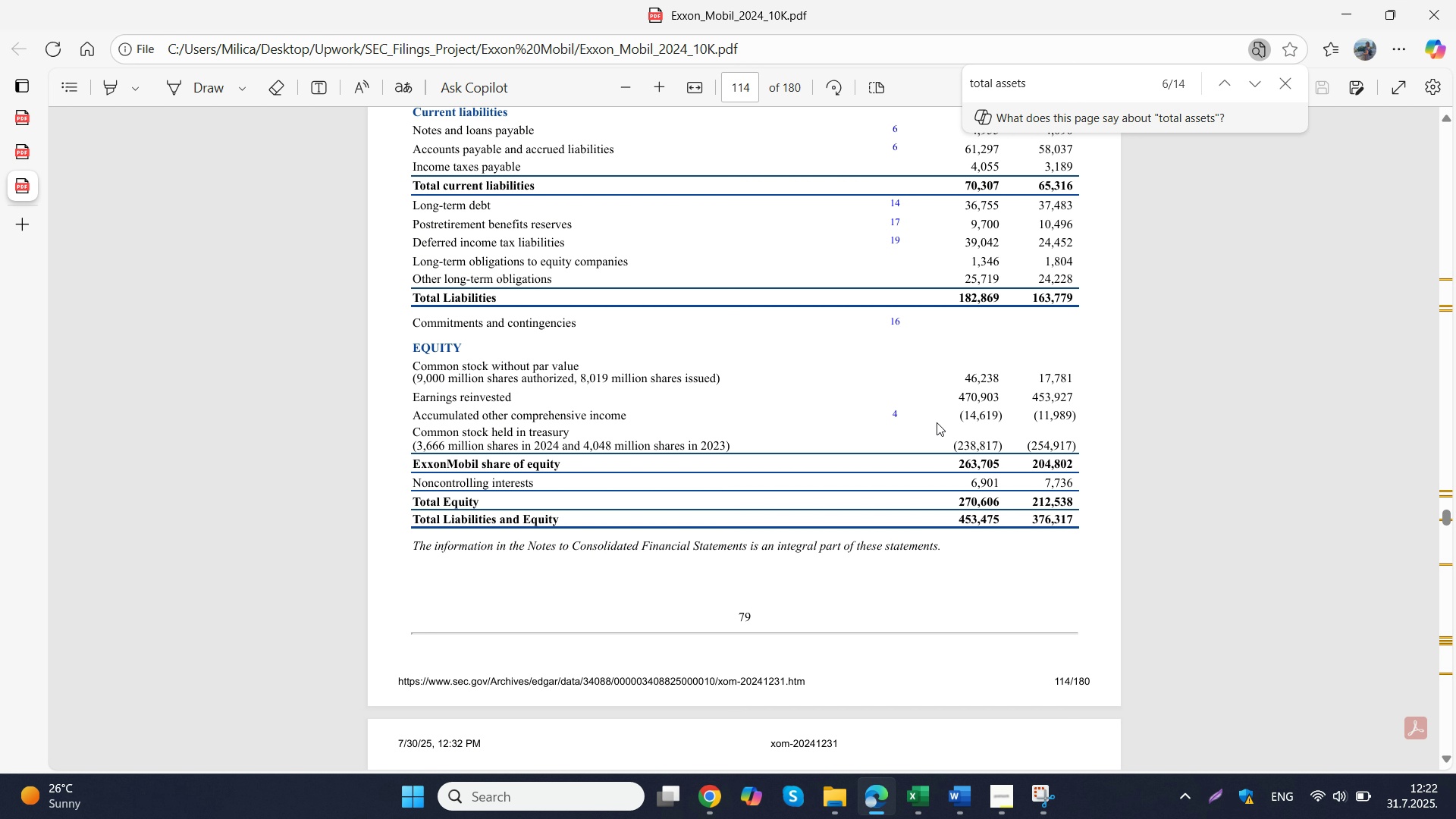 
left_click([1057, 78])
 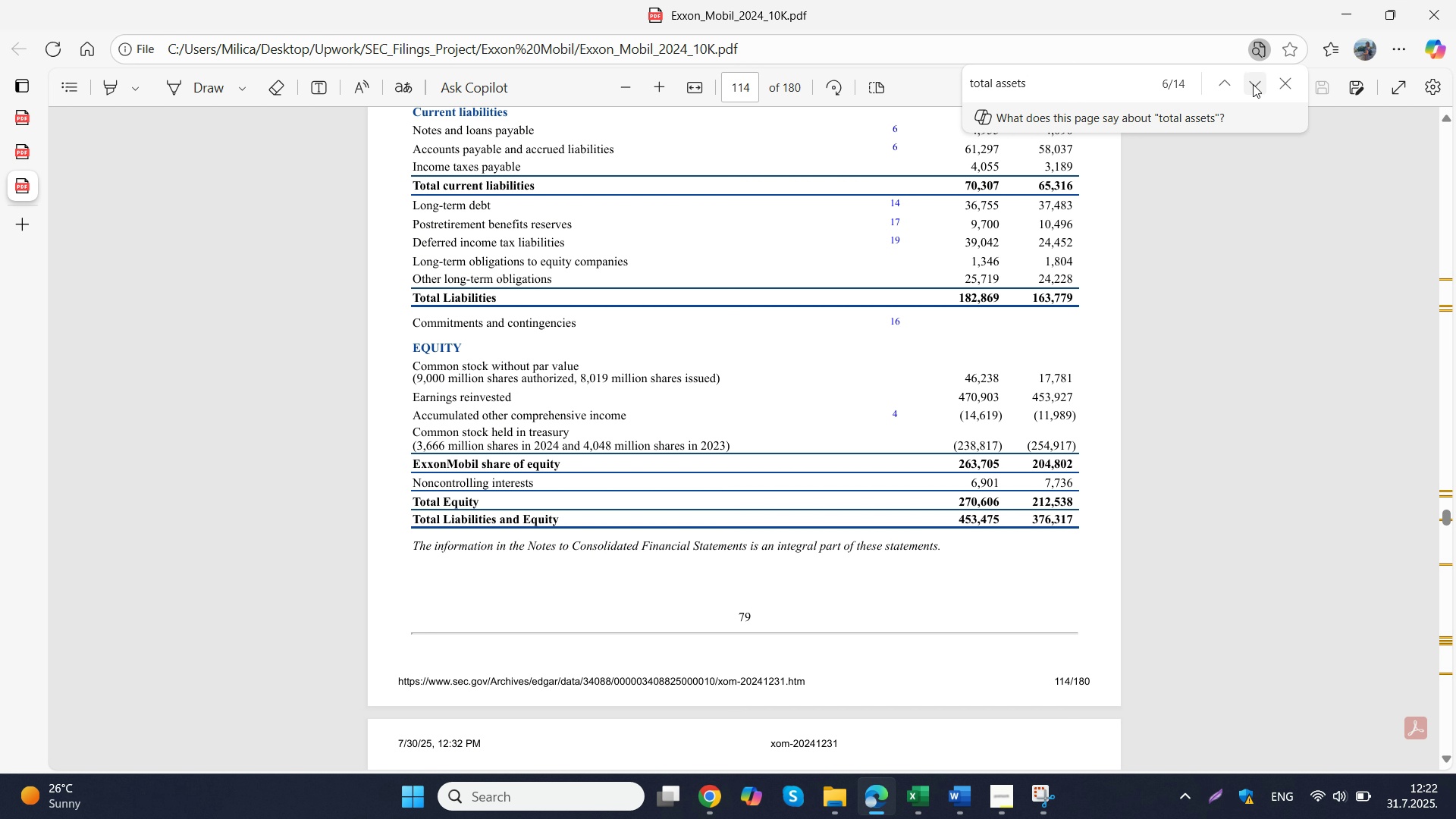 
left_click([1253, 84])
 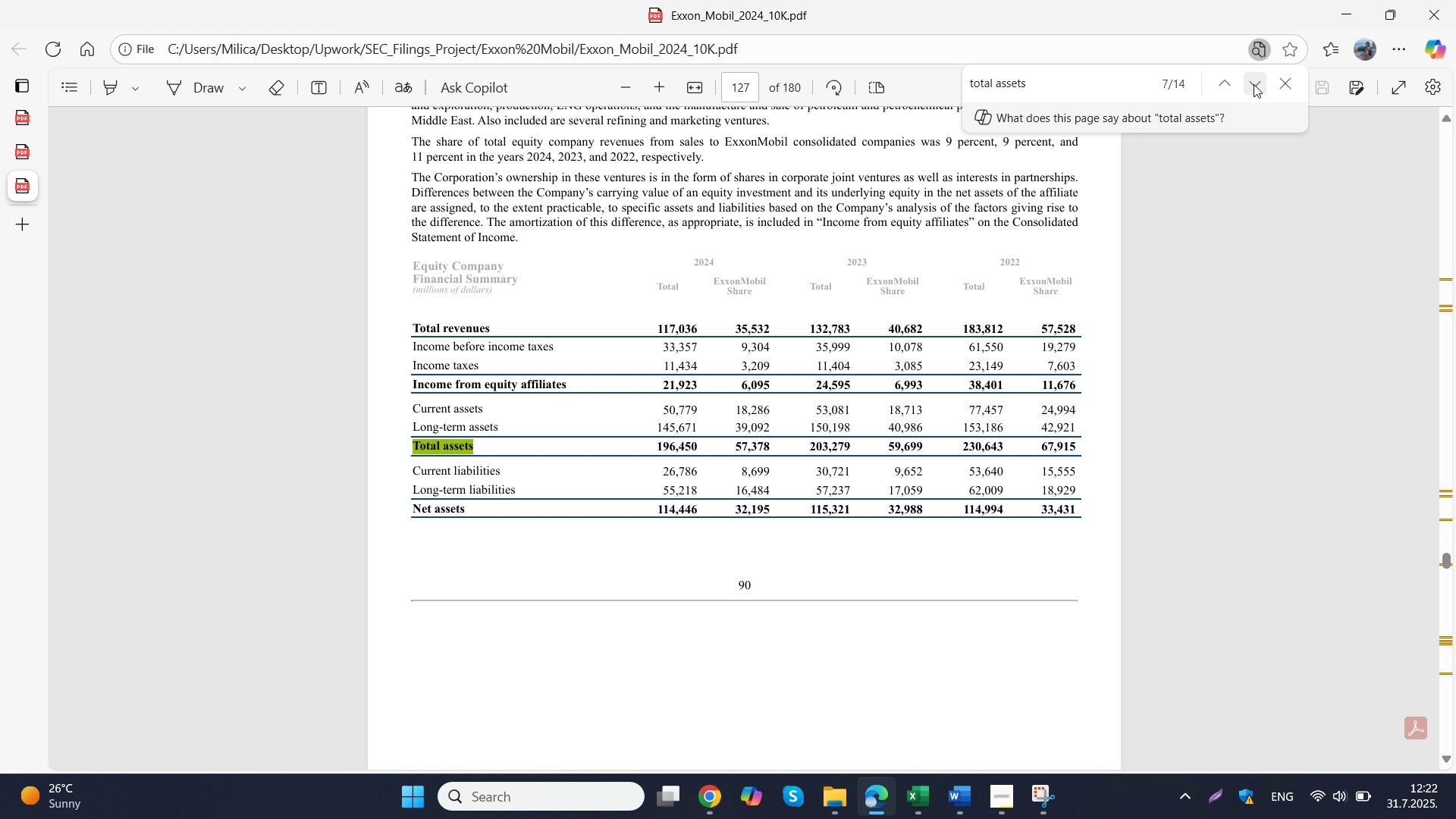 
left_click([1254, 84])
 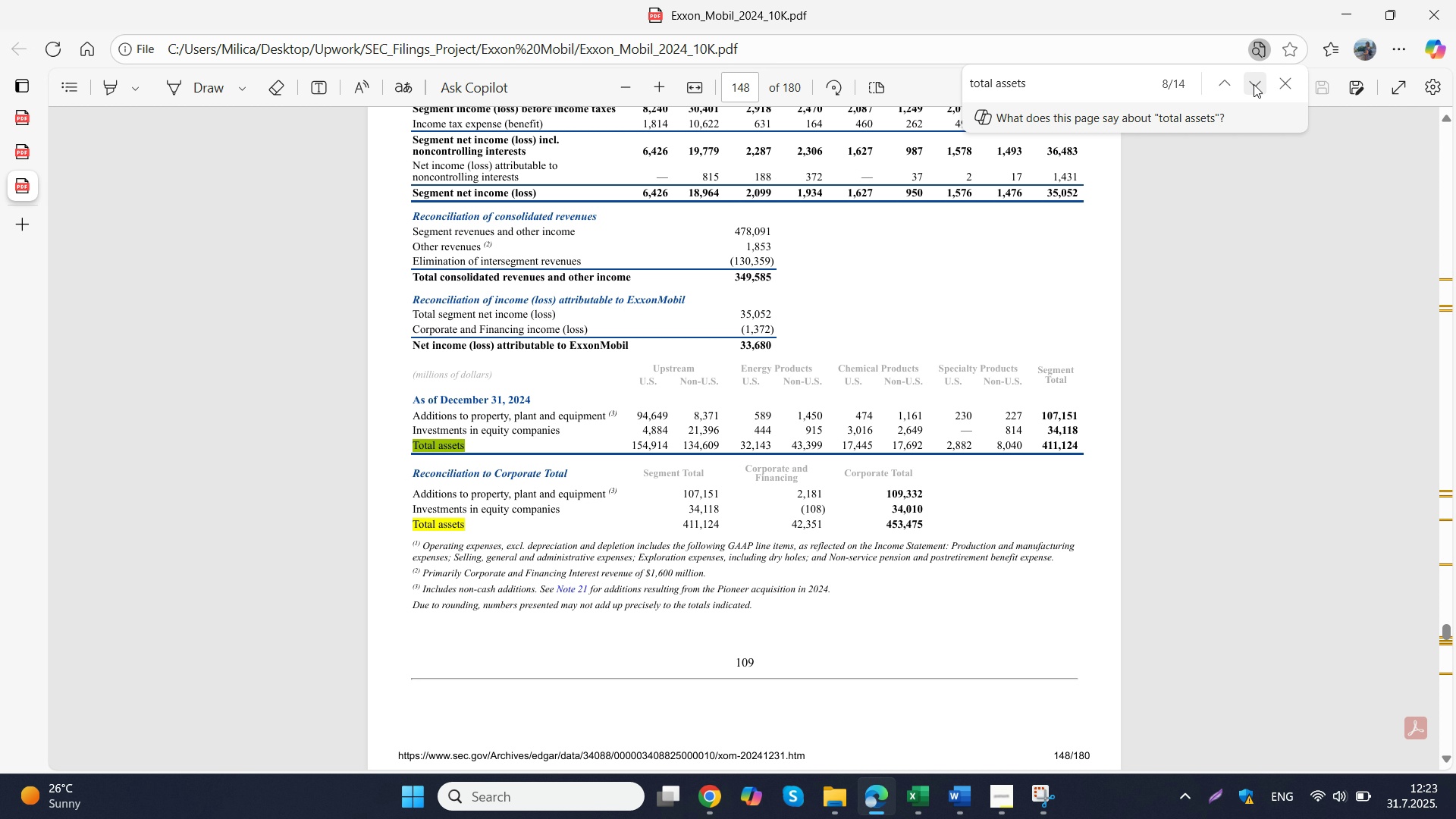 
left_click([1254, 84])
 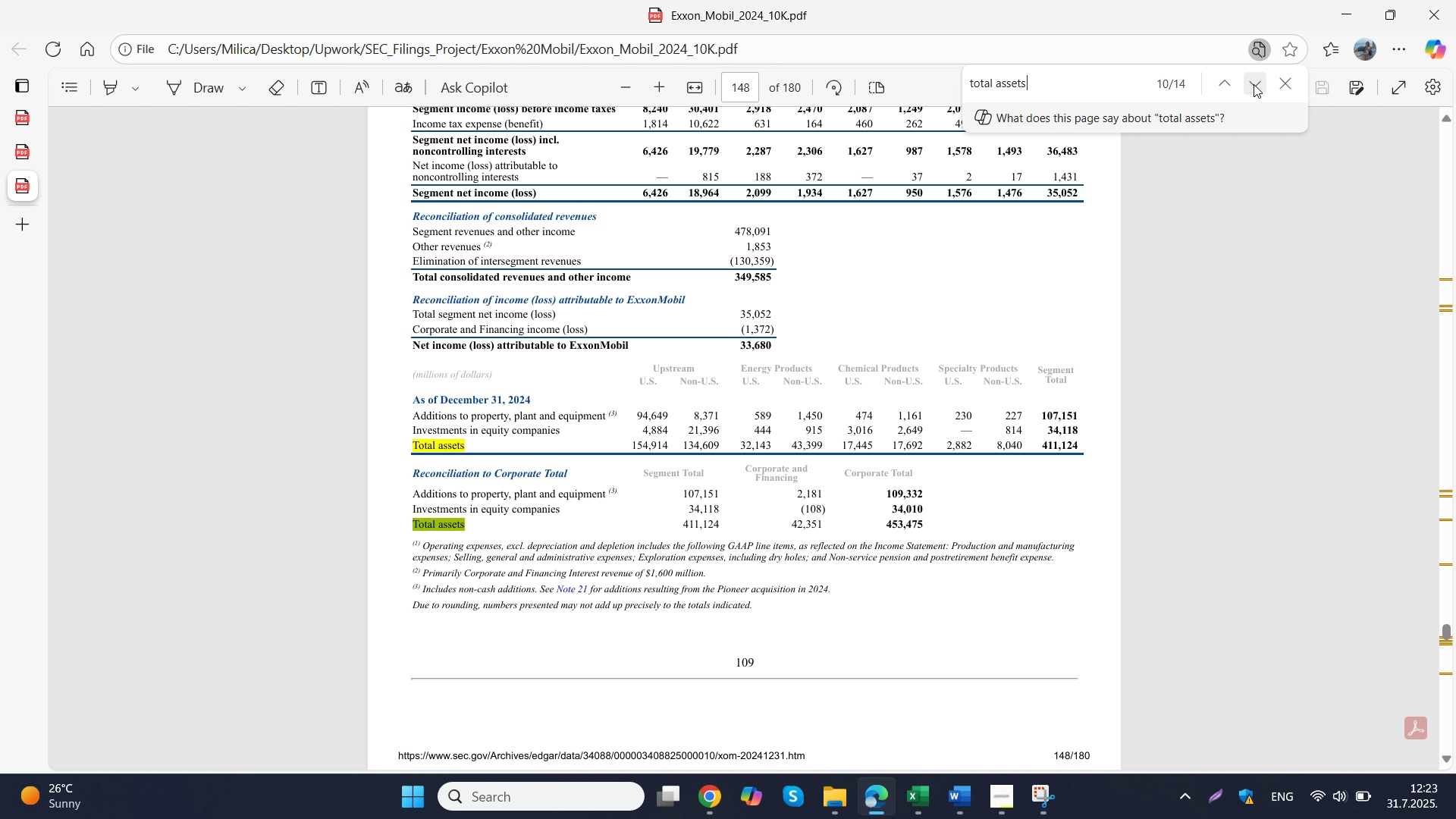 
left_click([1254, 84])
 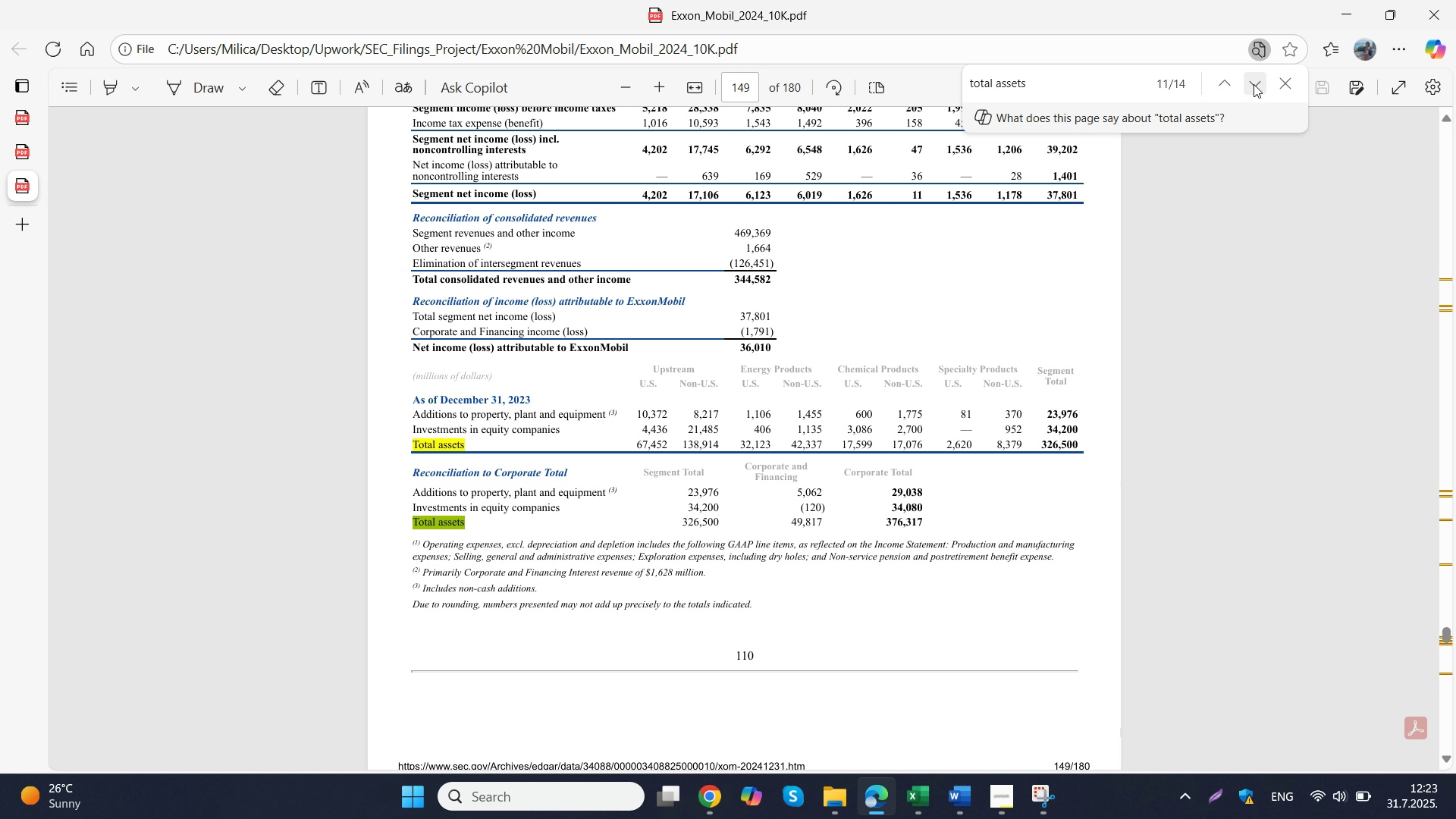 
left_click([1254, 84])
 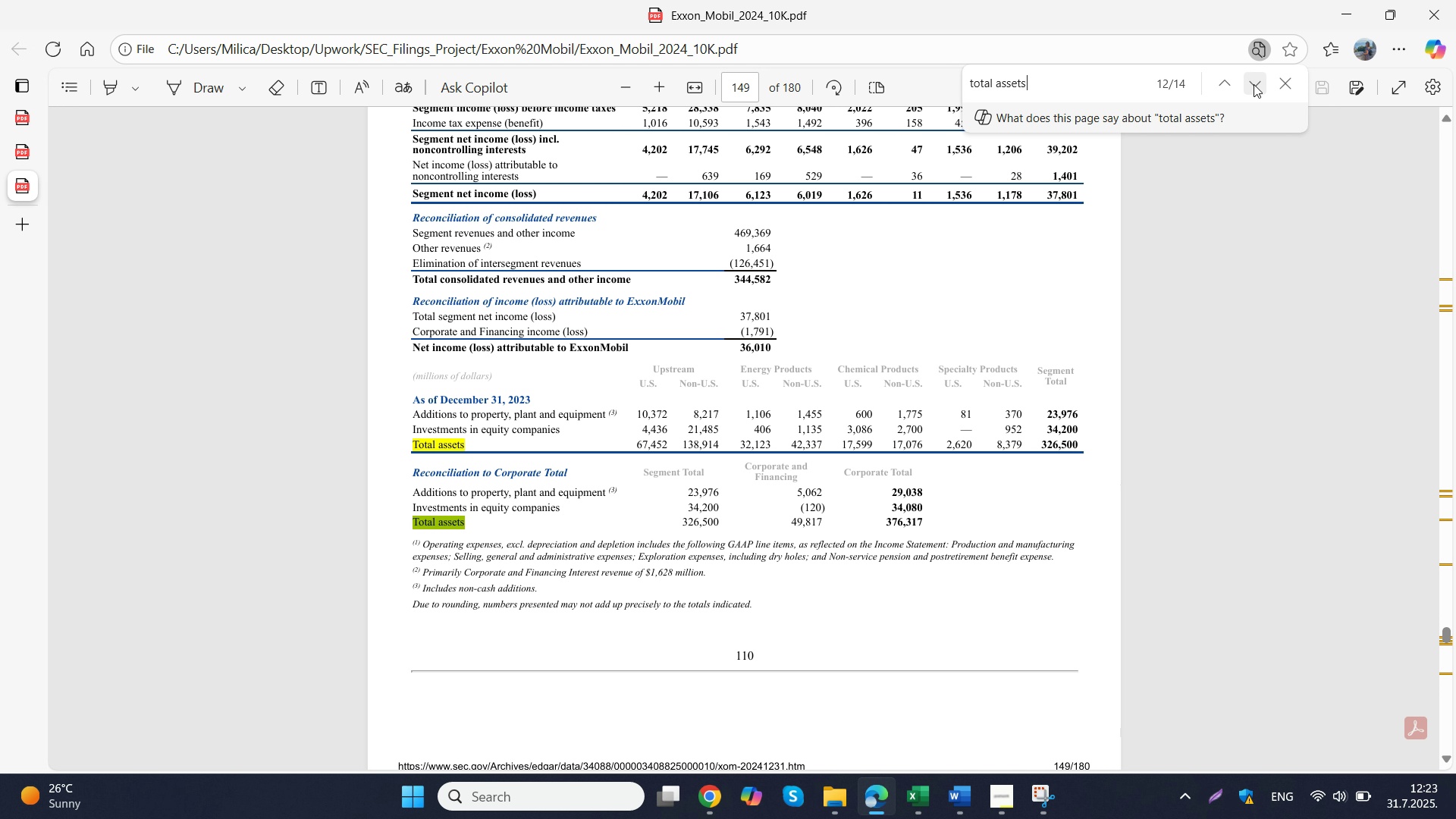 
left_click([1254, 84])
 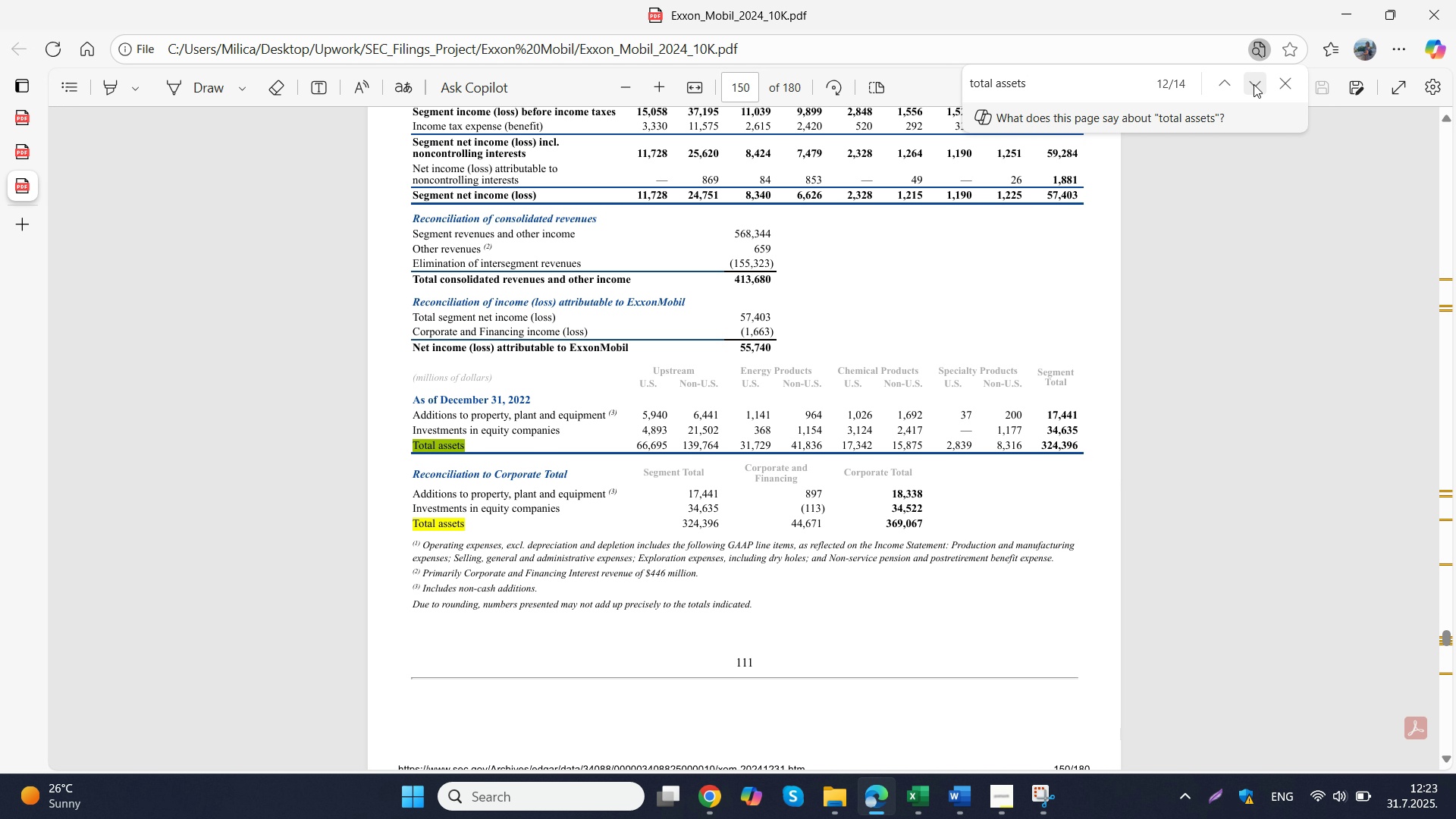 
left_click([1254, 84])
 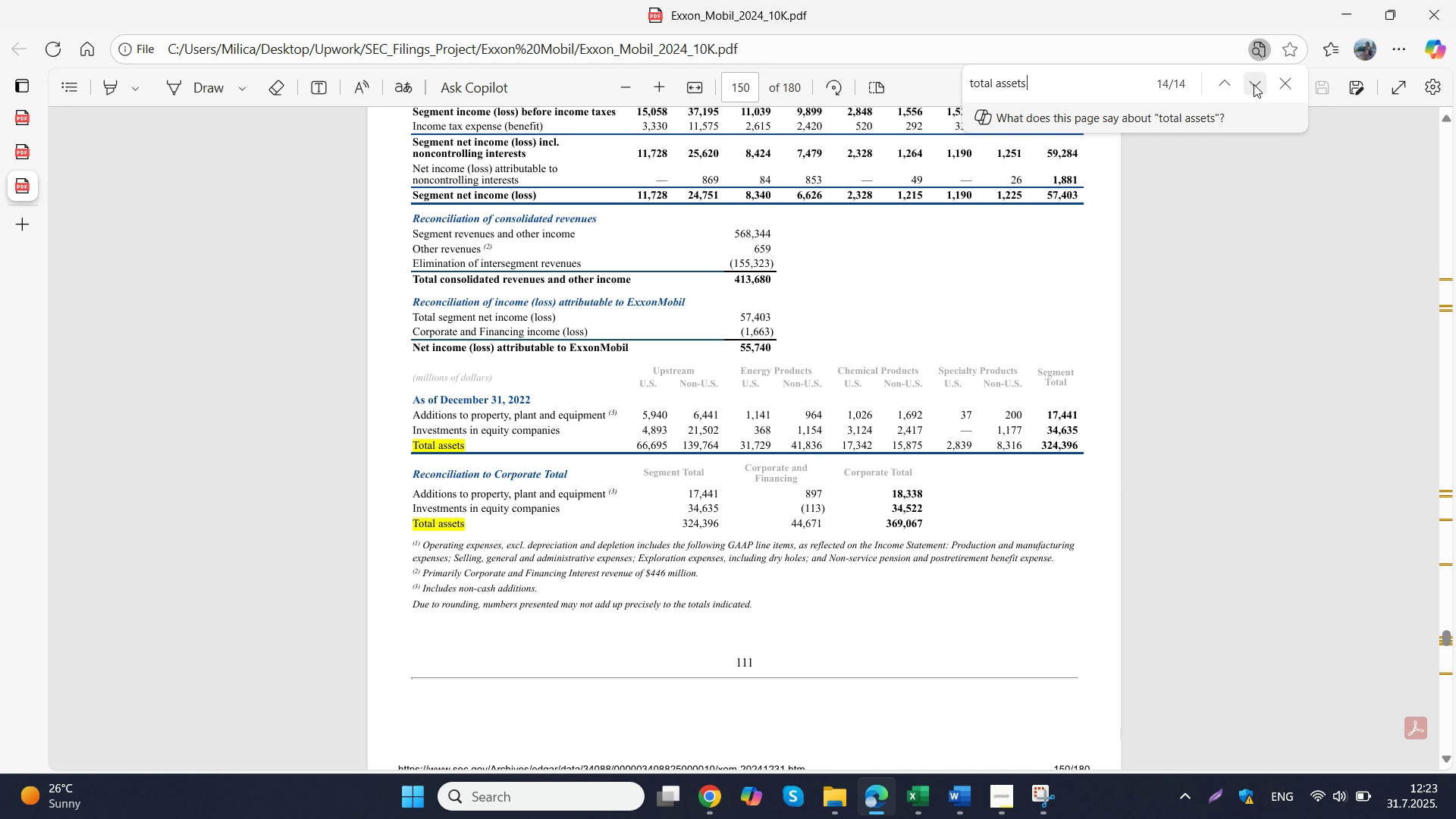 
double_click([1254, 84])
 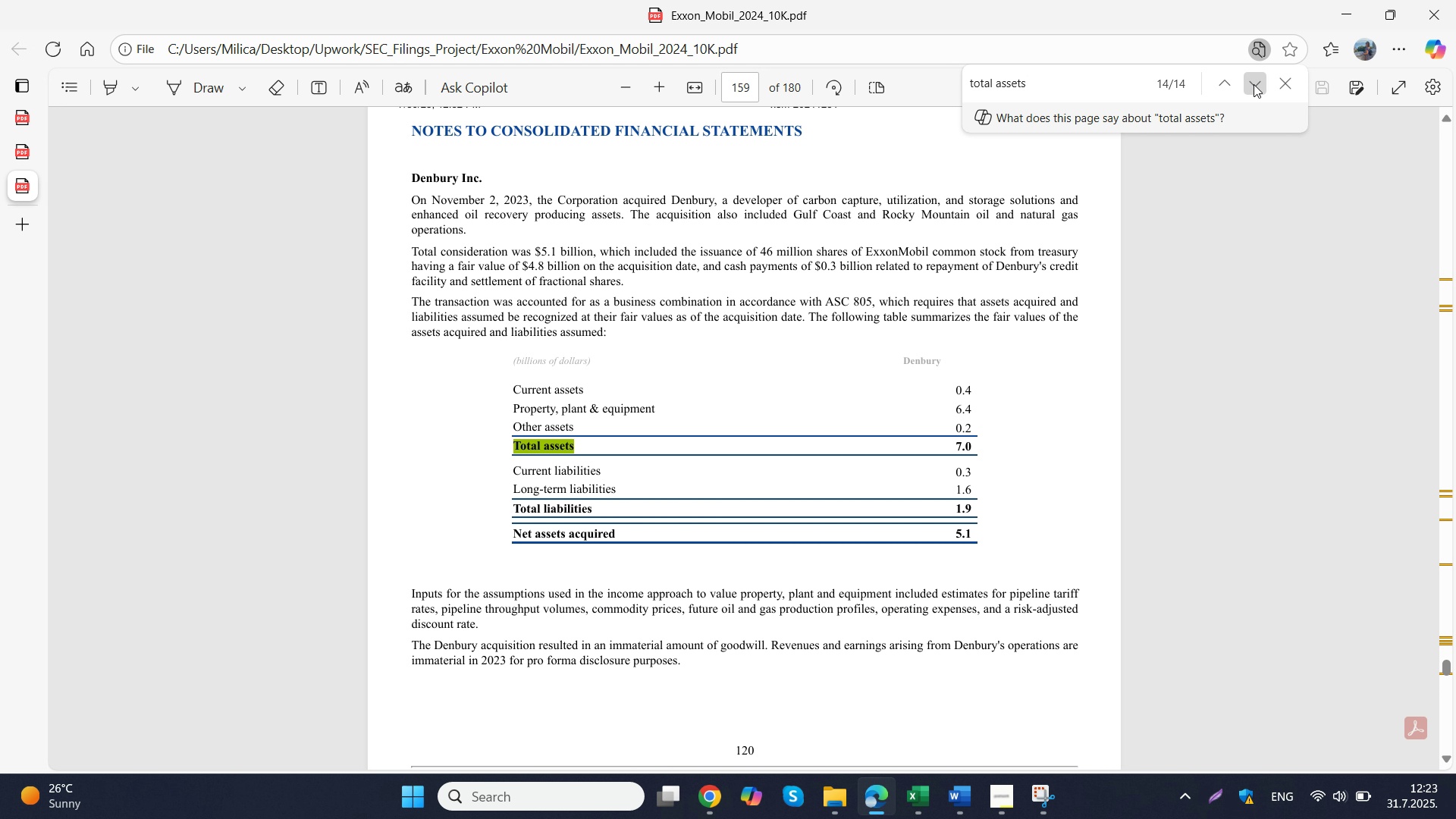 
left_click([1254, 84])
 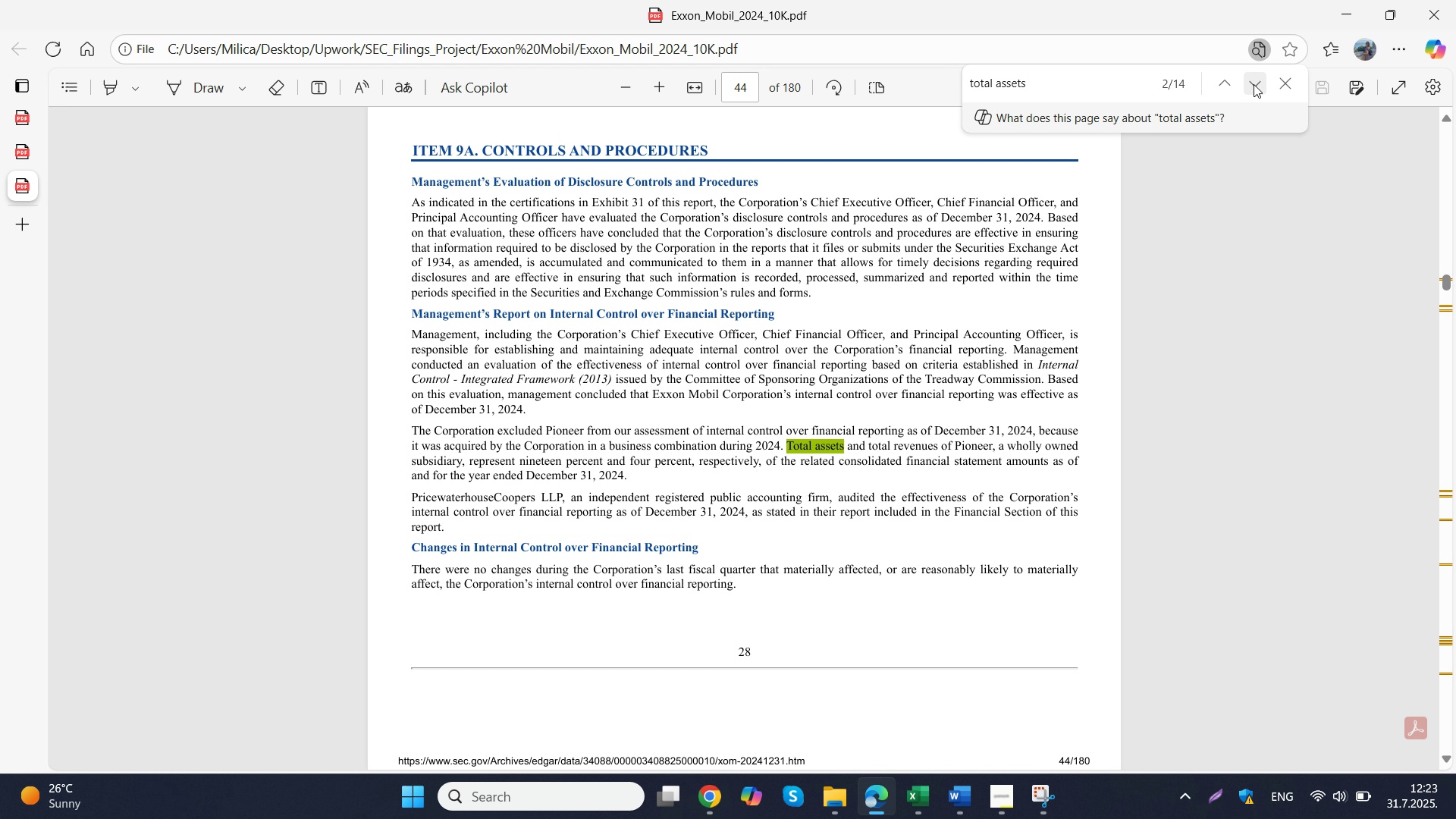 
left_click([1254, 84])
 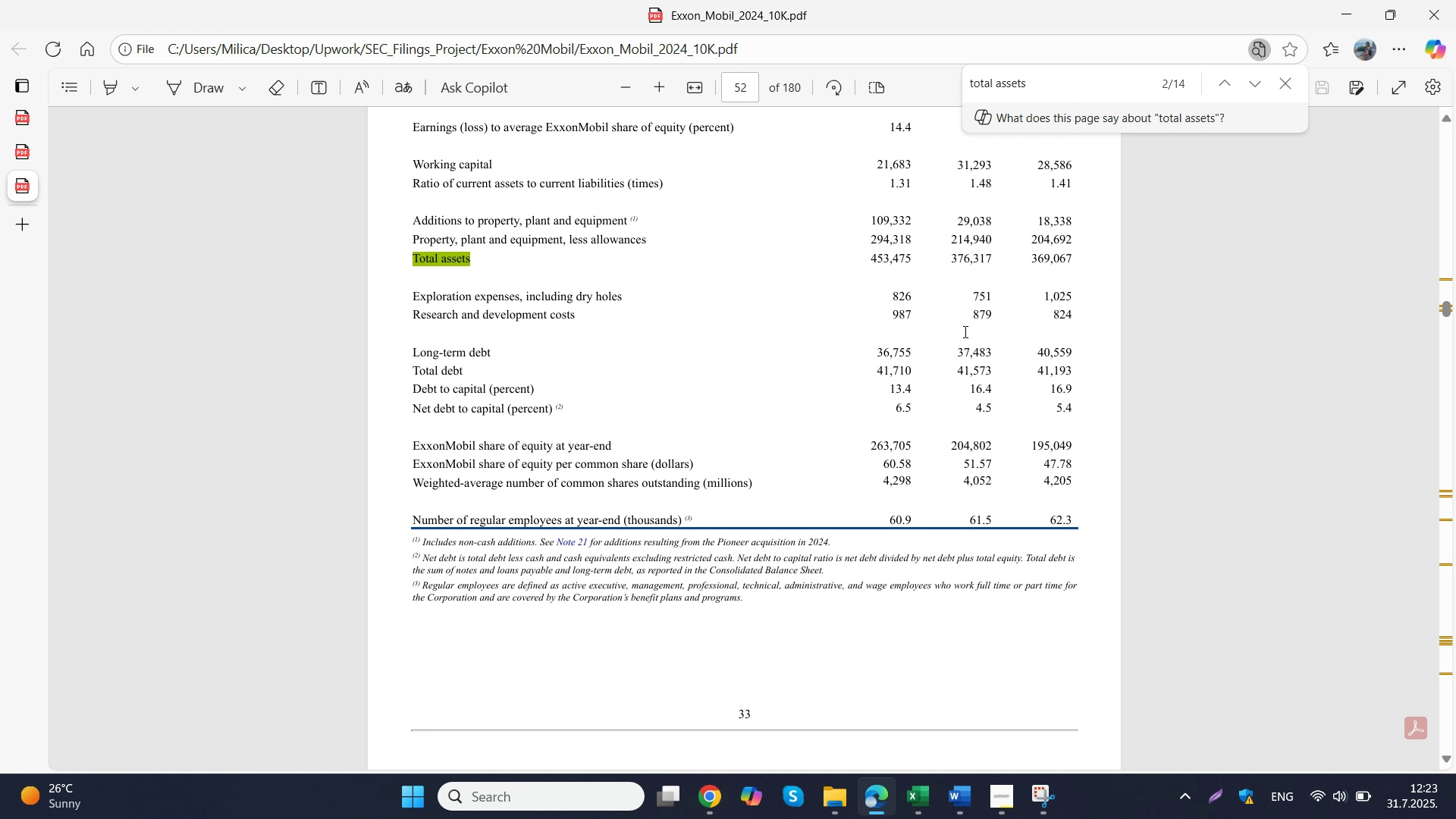 
wait(10.01)
 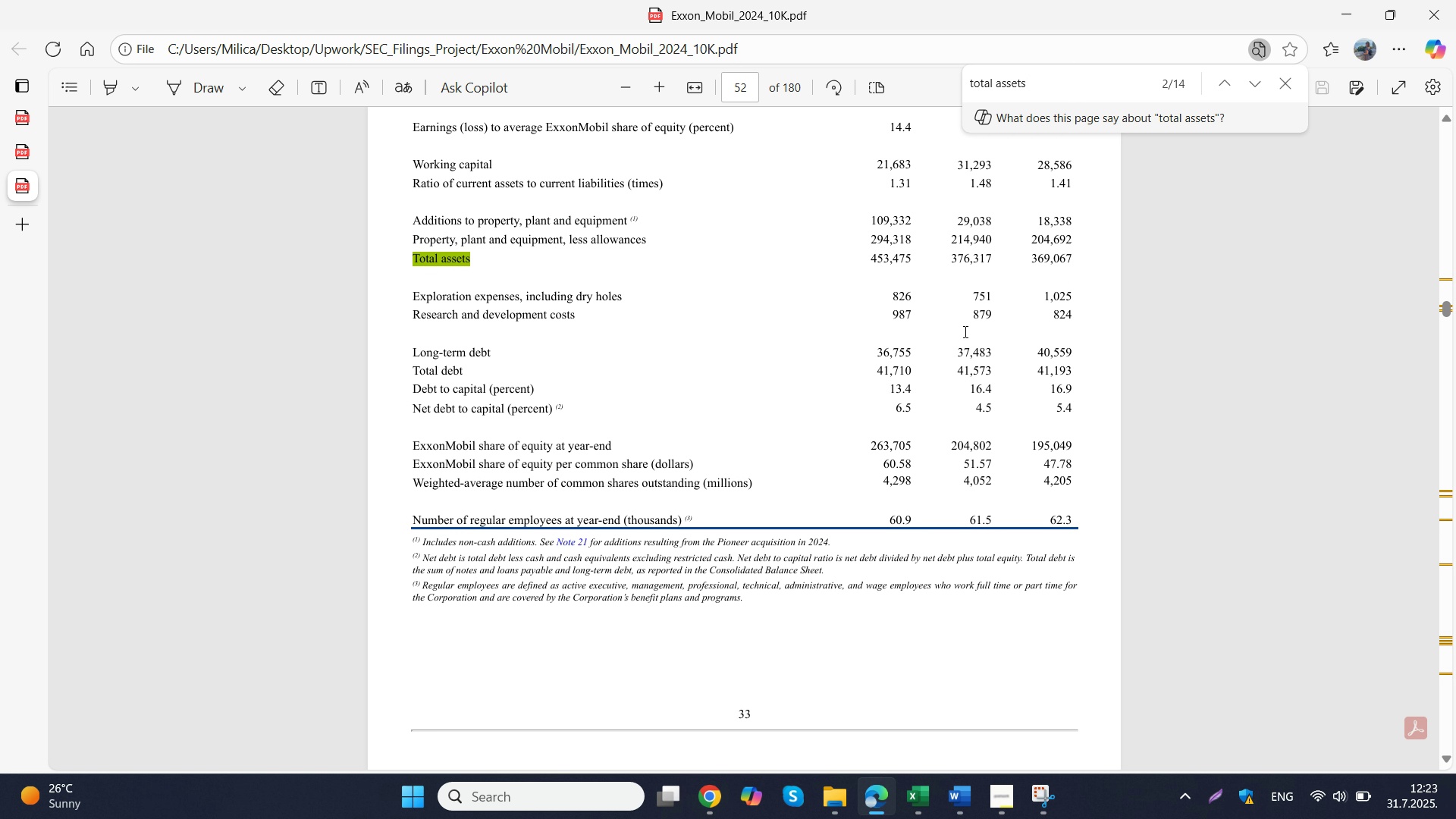 
scroll: coordinate [964, 331], scroll_direction: none, amount: 0.0
 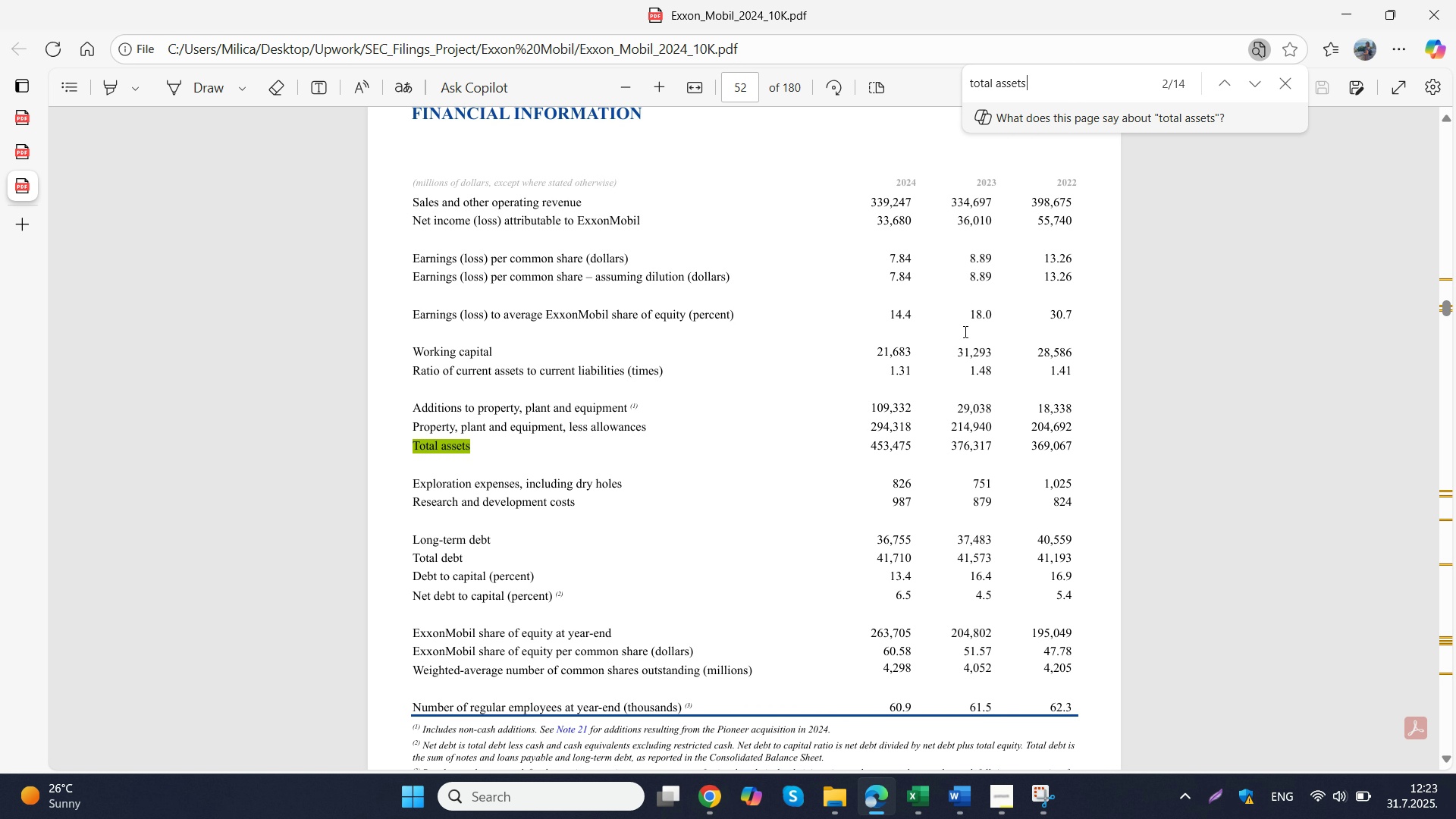 
scroll: coordinate [964, 331], scroll_direction: up, amount: 2.0
 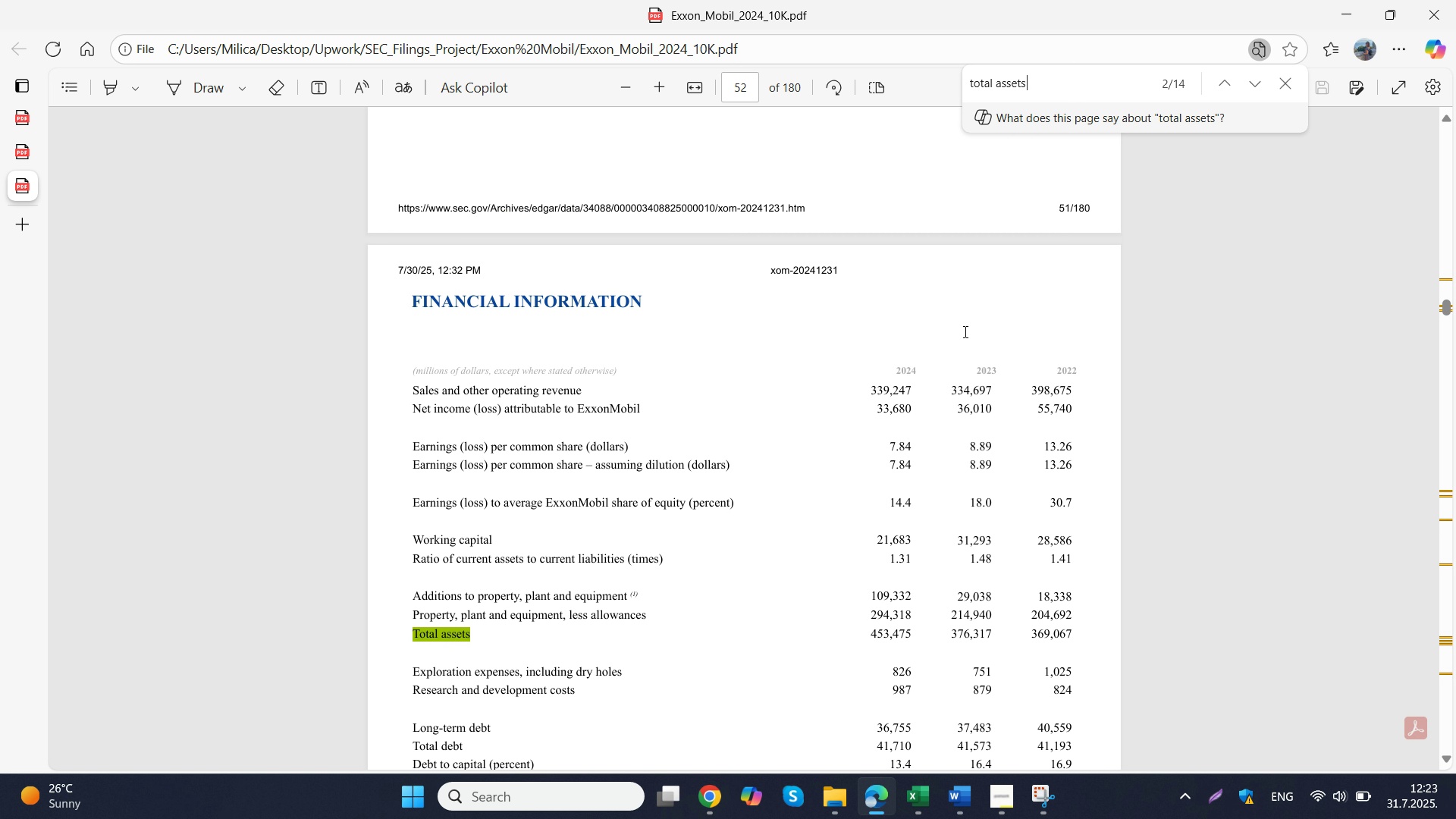 
scroll: coordinate [964, 331], scroll_direction: down, amount: 4.0
 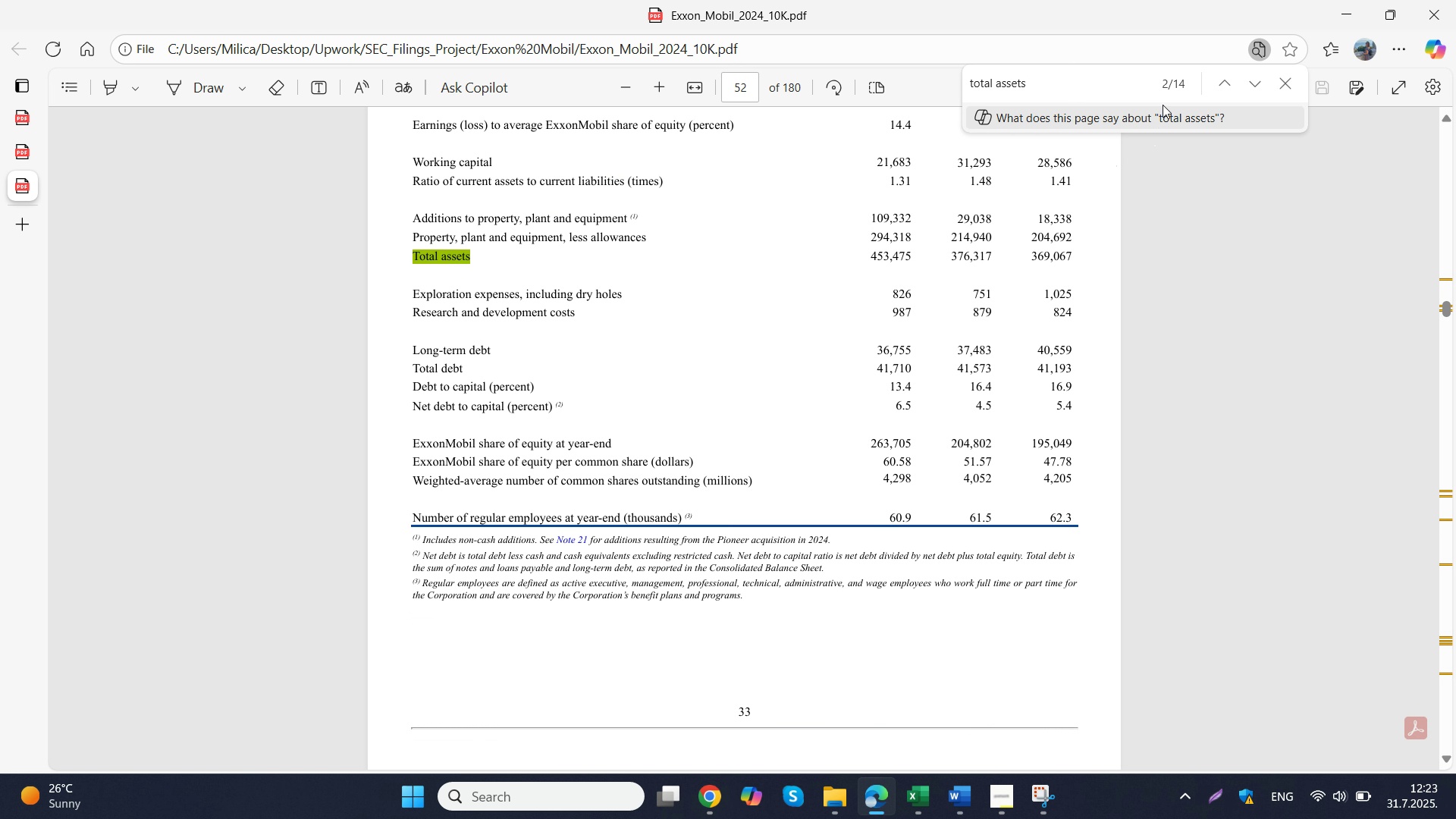 
left_click([1251, 77])
 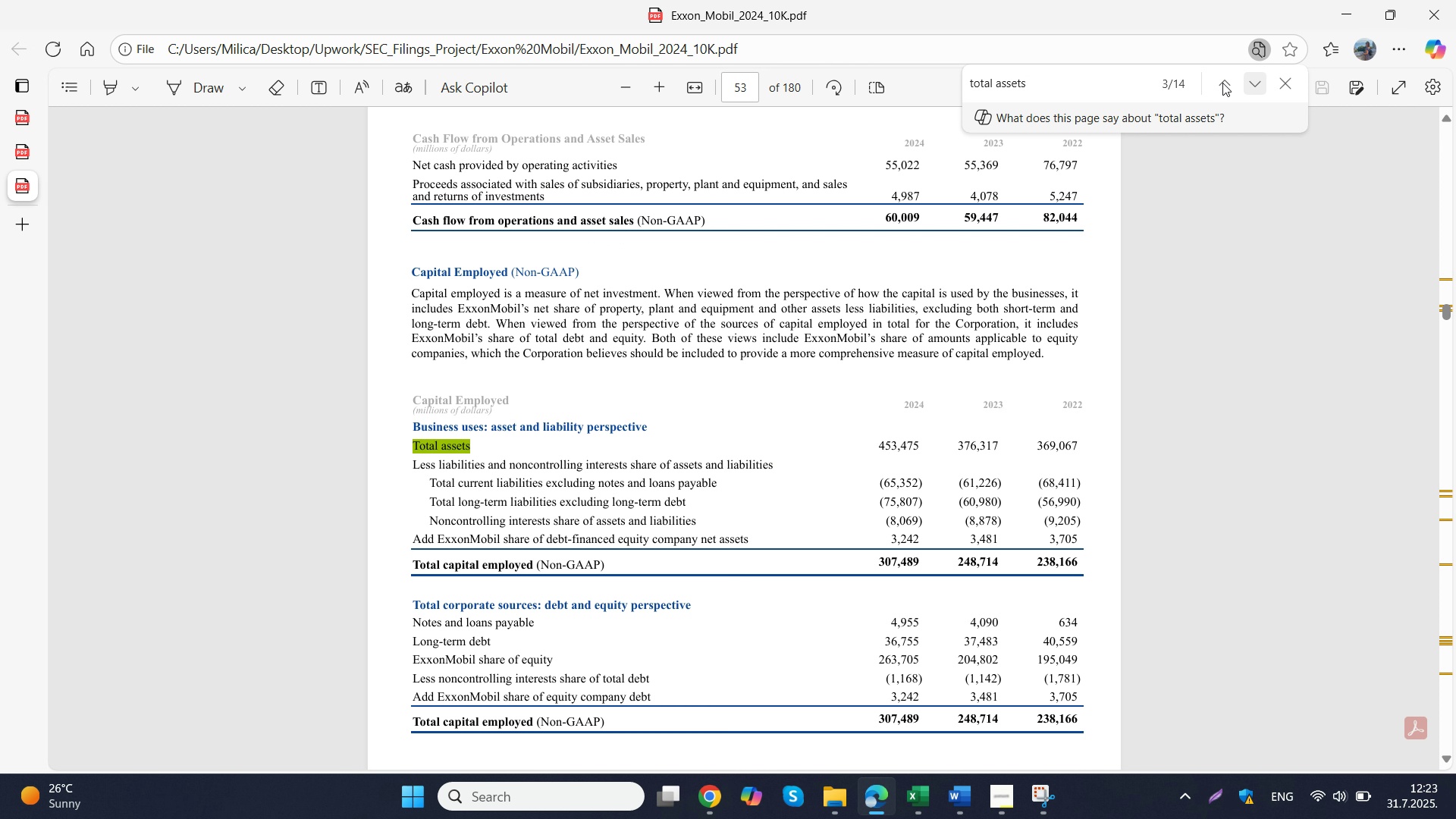 
scroll: coordinate [689, 278], scroll_direction: up, amount: 2.0
 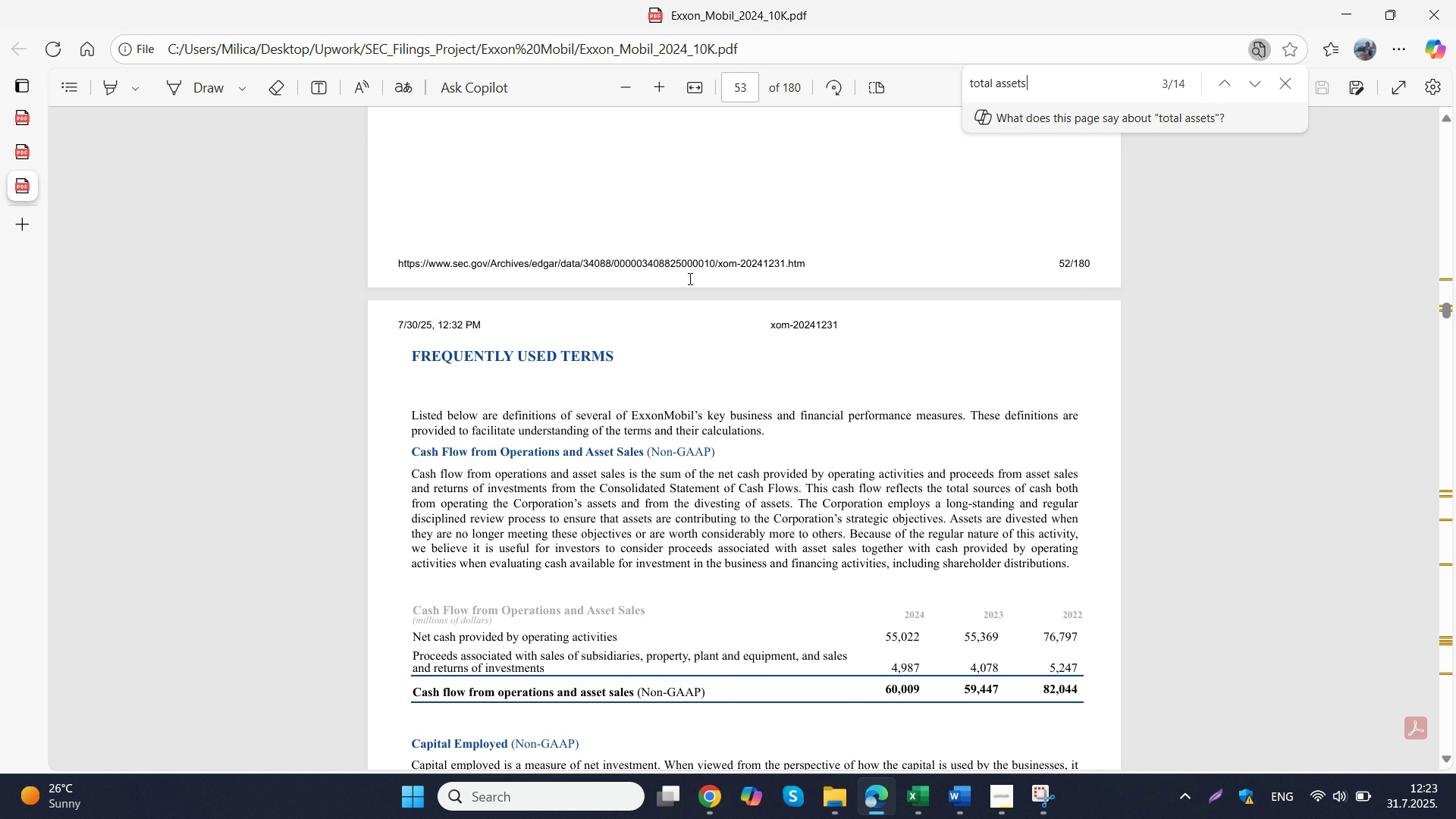 
scroll: coordinate [689, 278], scroll_direction: down, amount: 7.0
 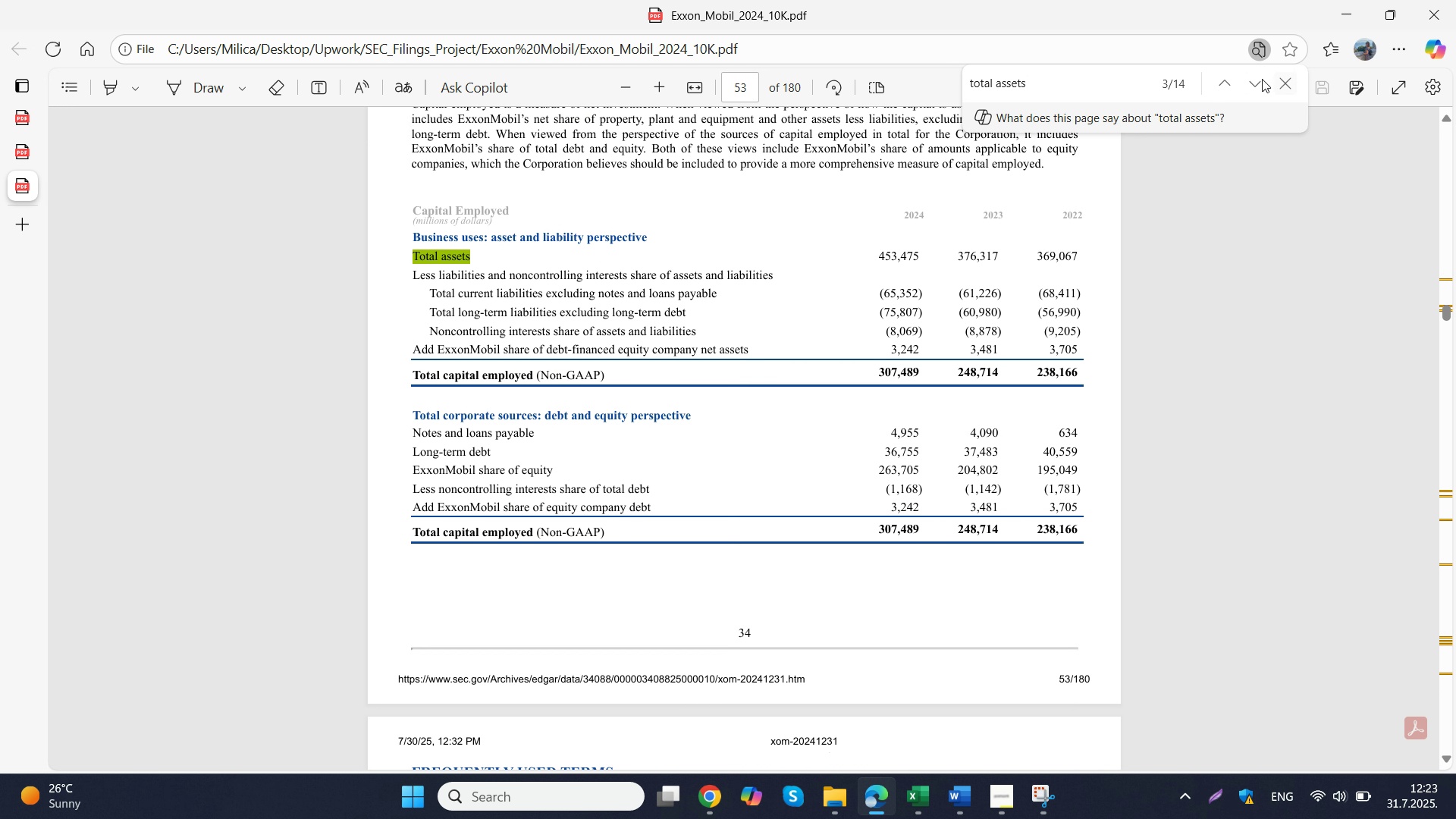 
left_click([1262, 79])
 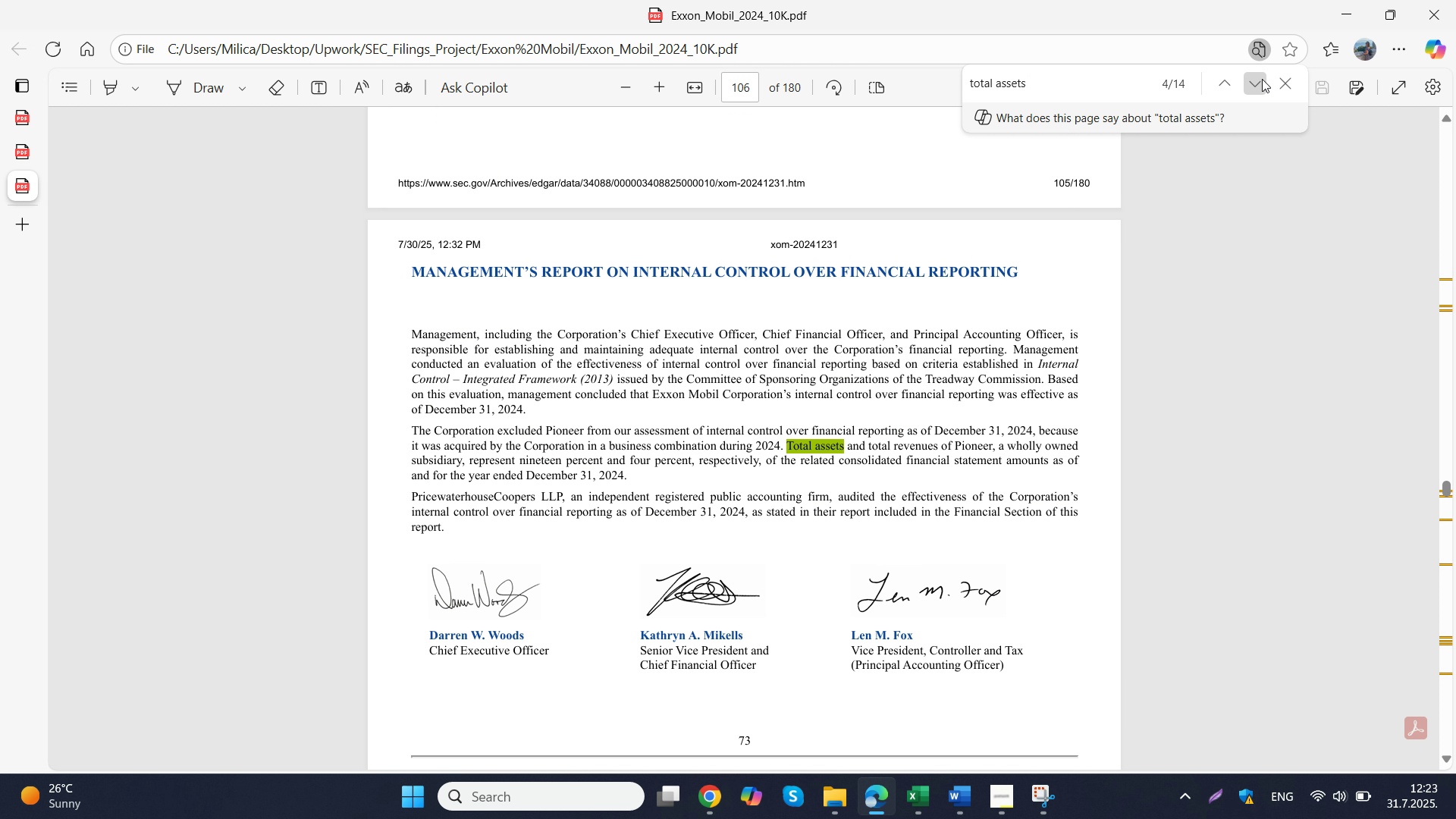 
left_click([1262, 79])
 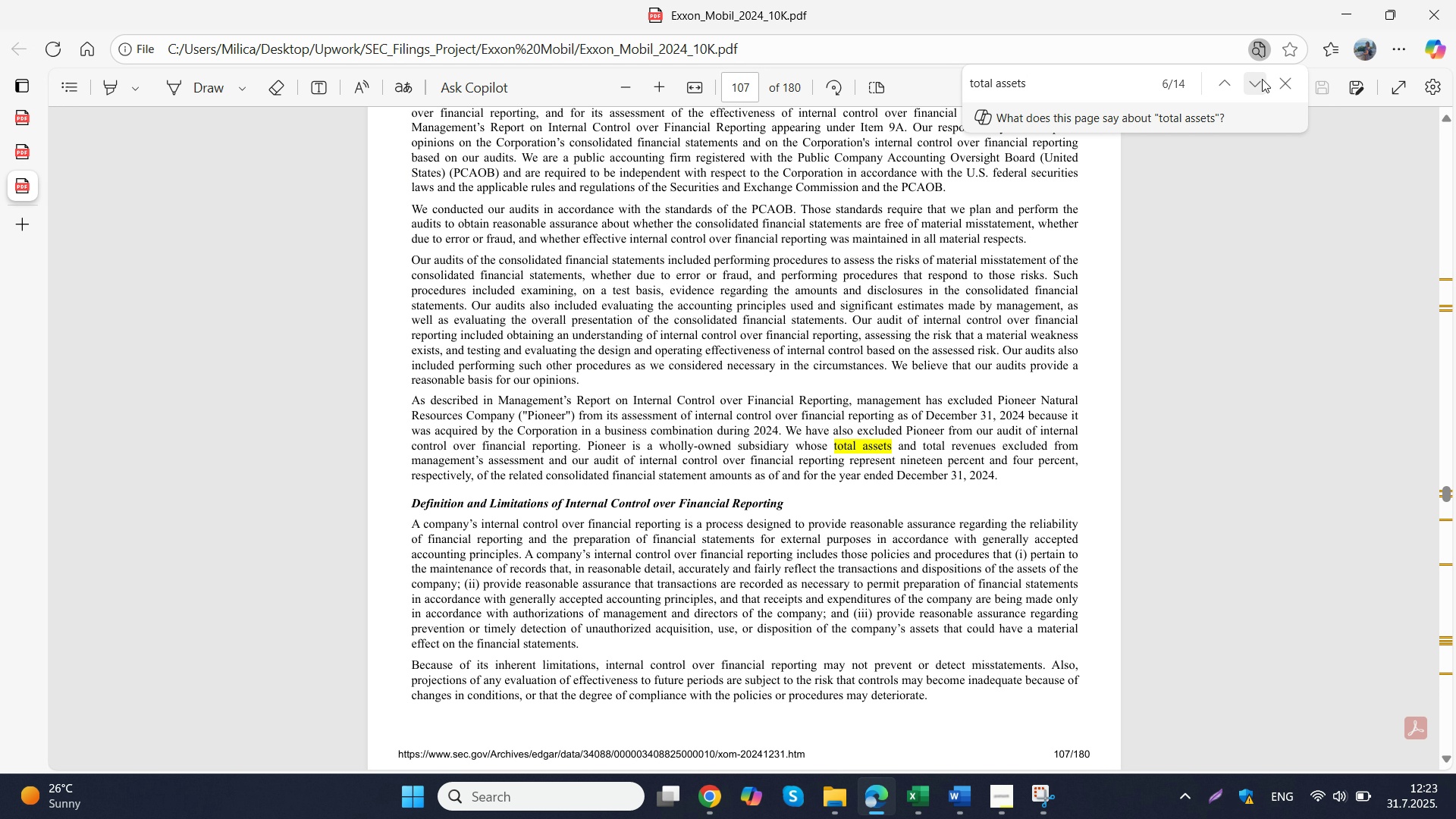 
left_click([1262, 79])
 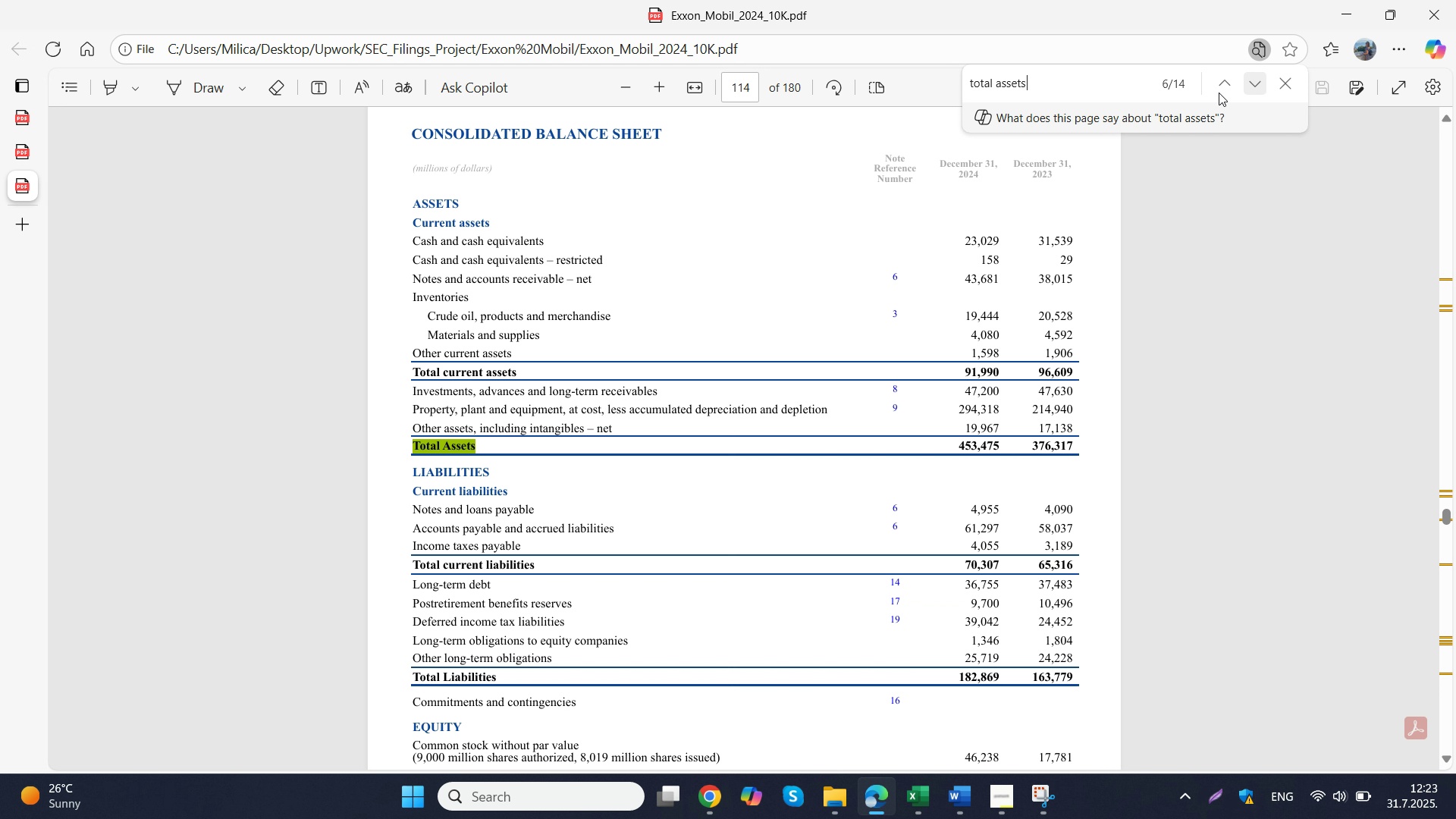 
scroll: coordinate [959, 215], scroll_direction: down, amount: 5.0
 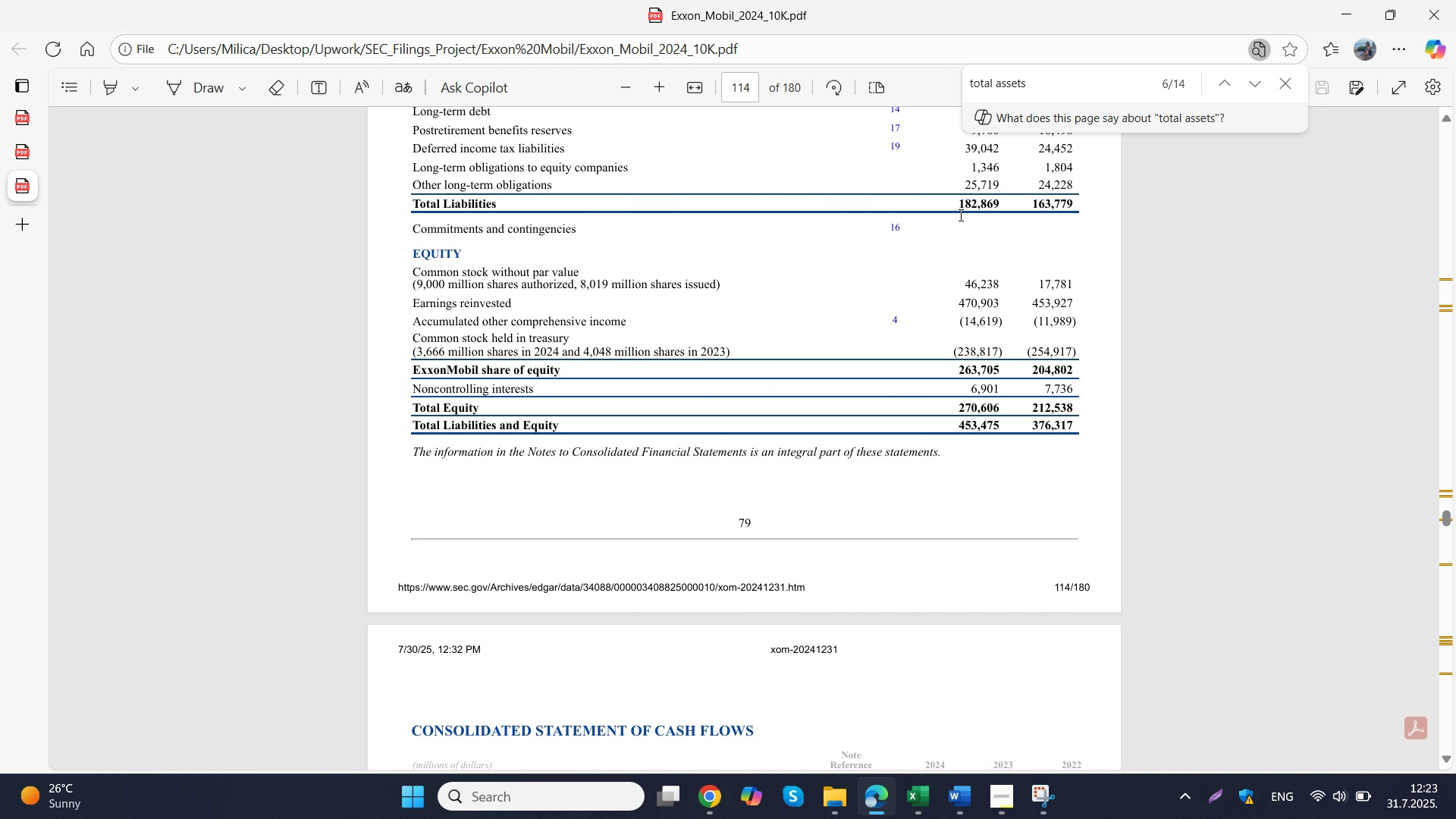 
scroll: coordinate [959, 215], scroll_direction: up, amount: 2.0
 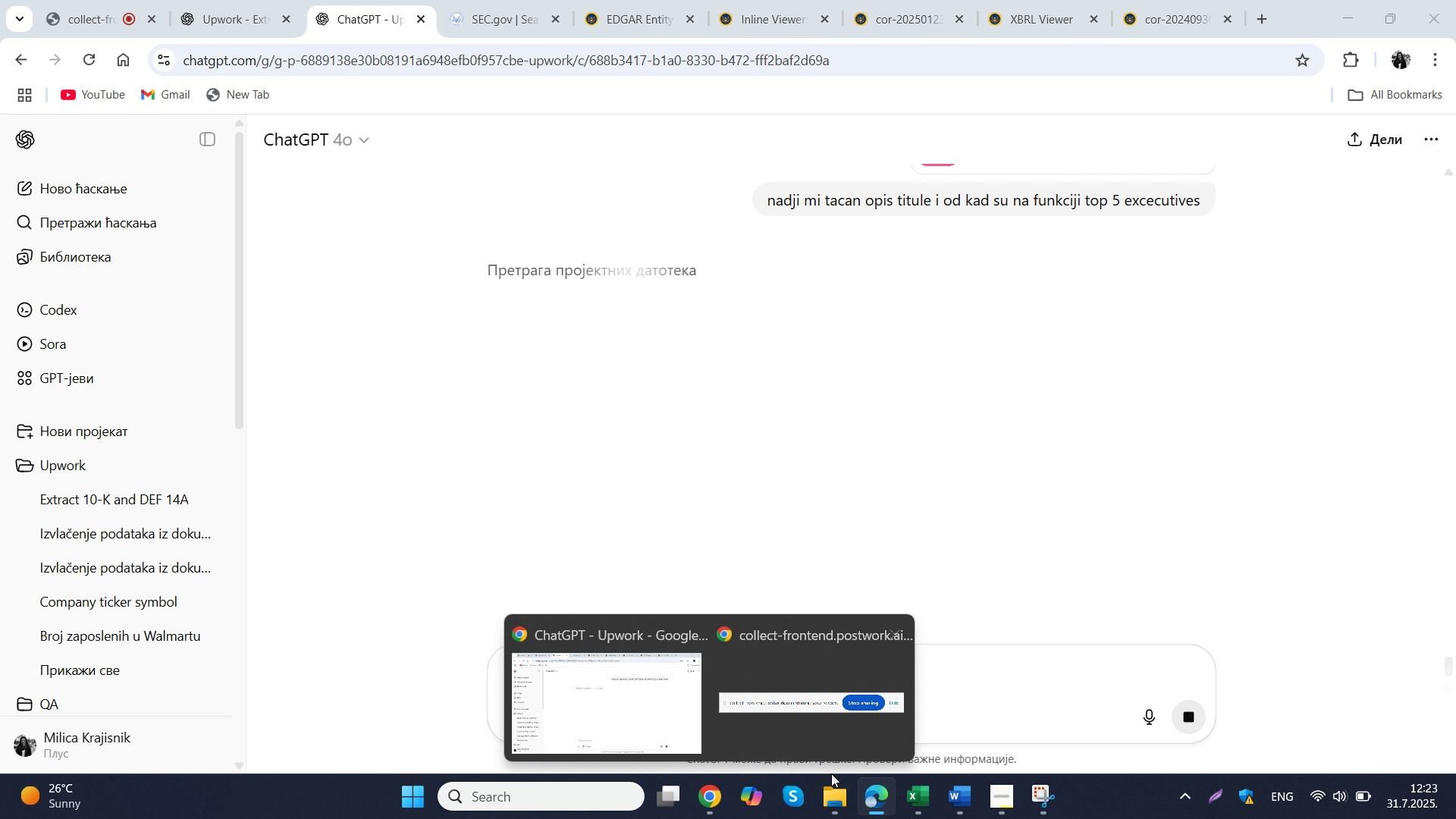 
left_click([917, 793])
 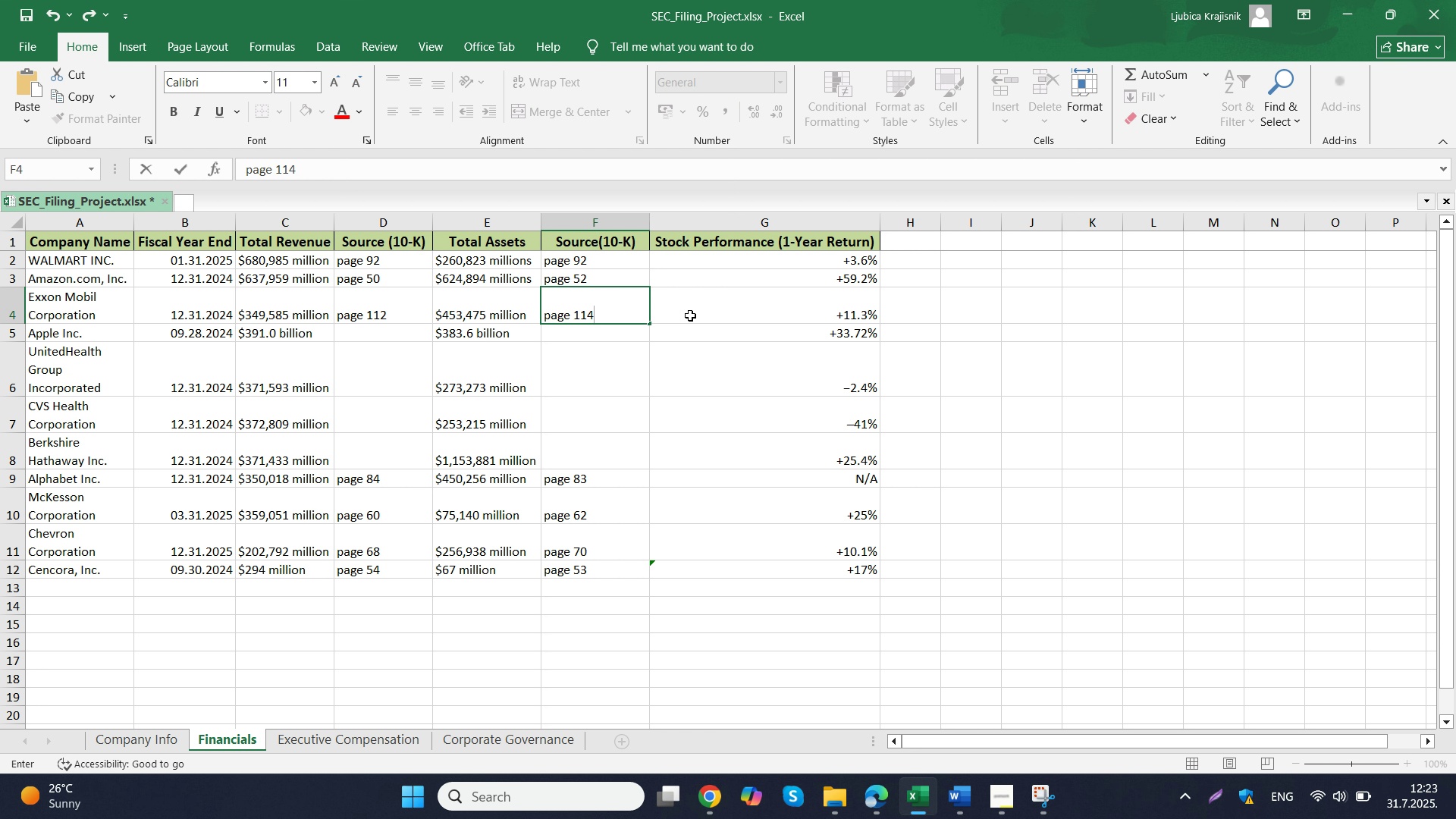 
left_click([699, 306])
 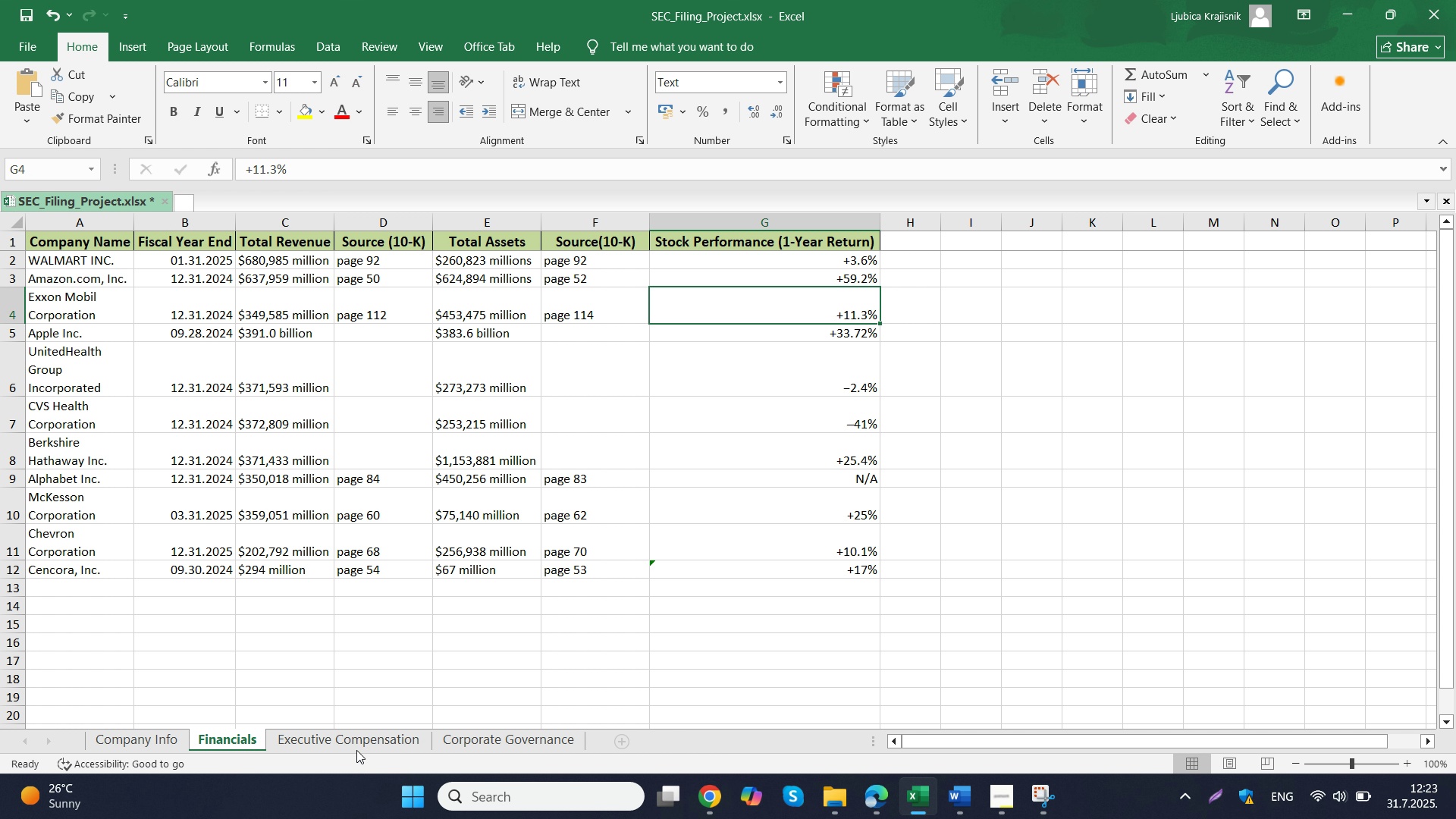 
left_click([356, 743])
 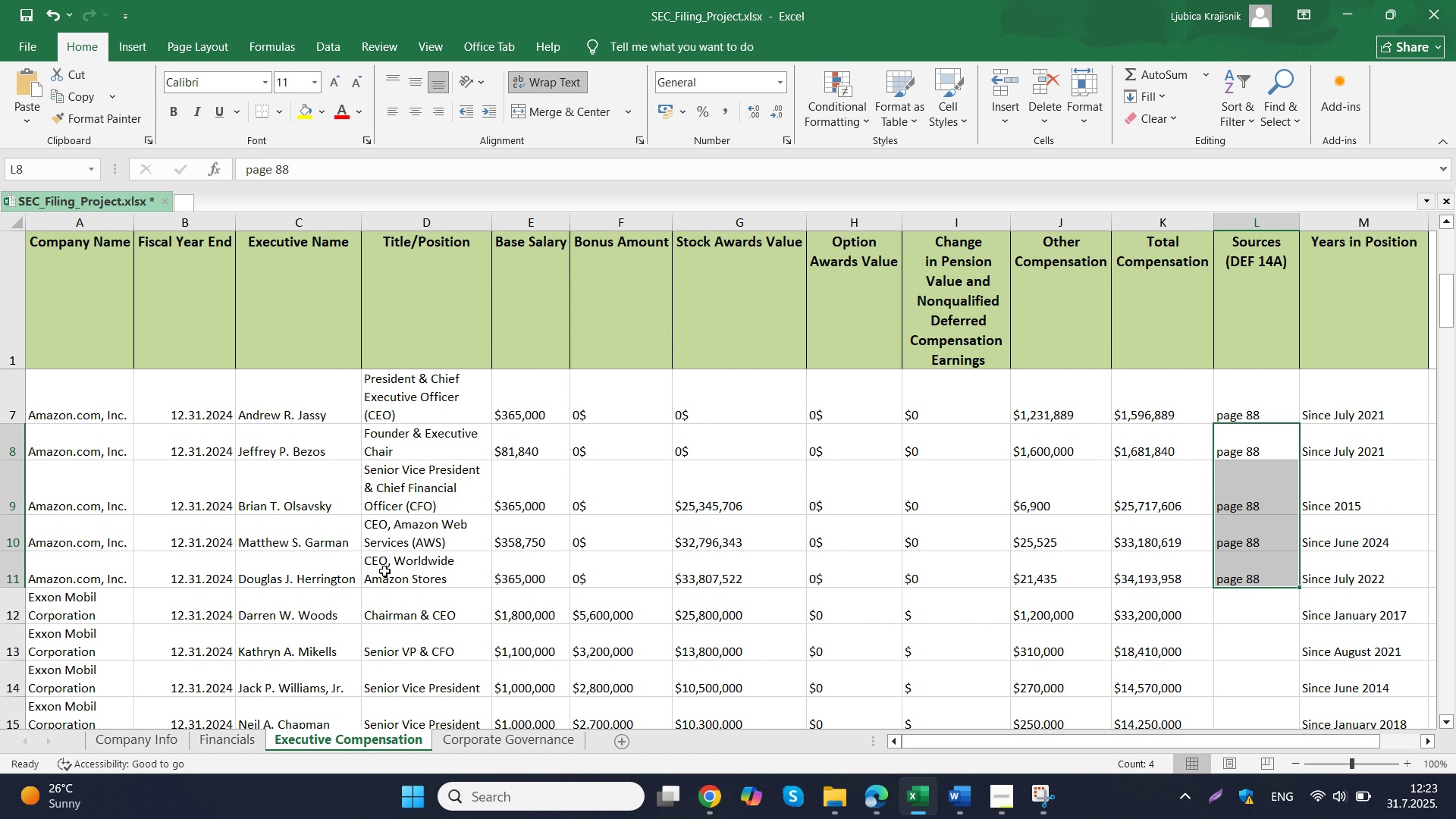 
scroll: coordinate [384, 571], scroll_direction: down, amount: 1.0
 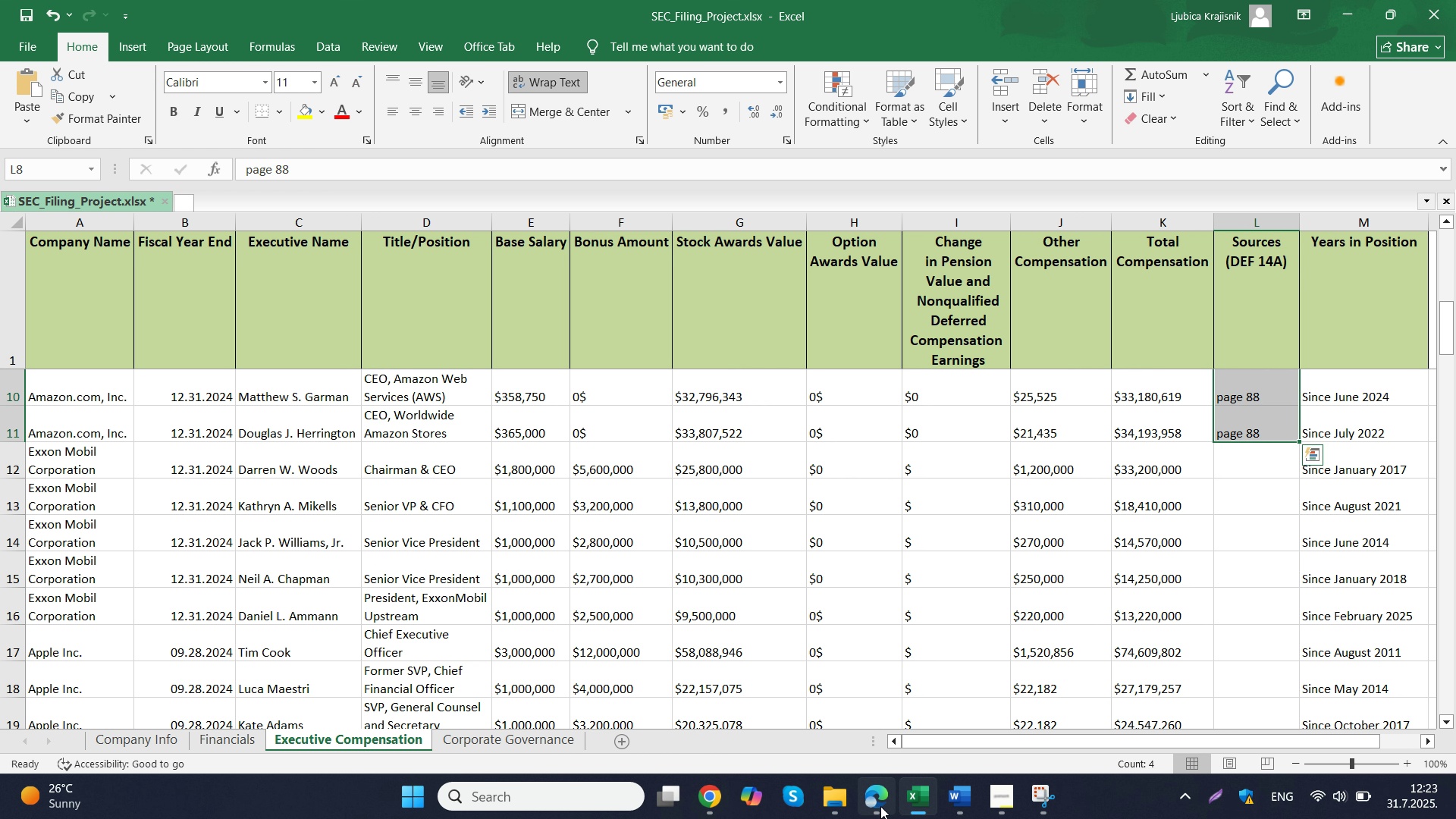 
left_click([880, 806])
 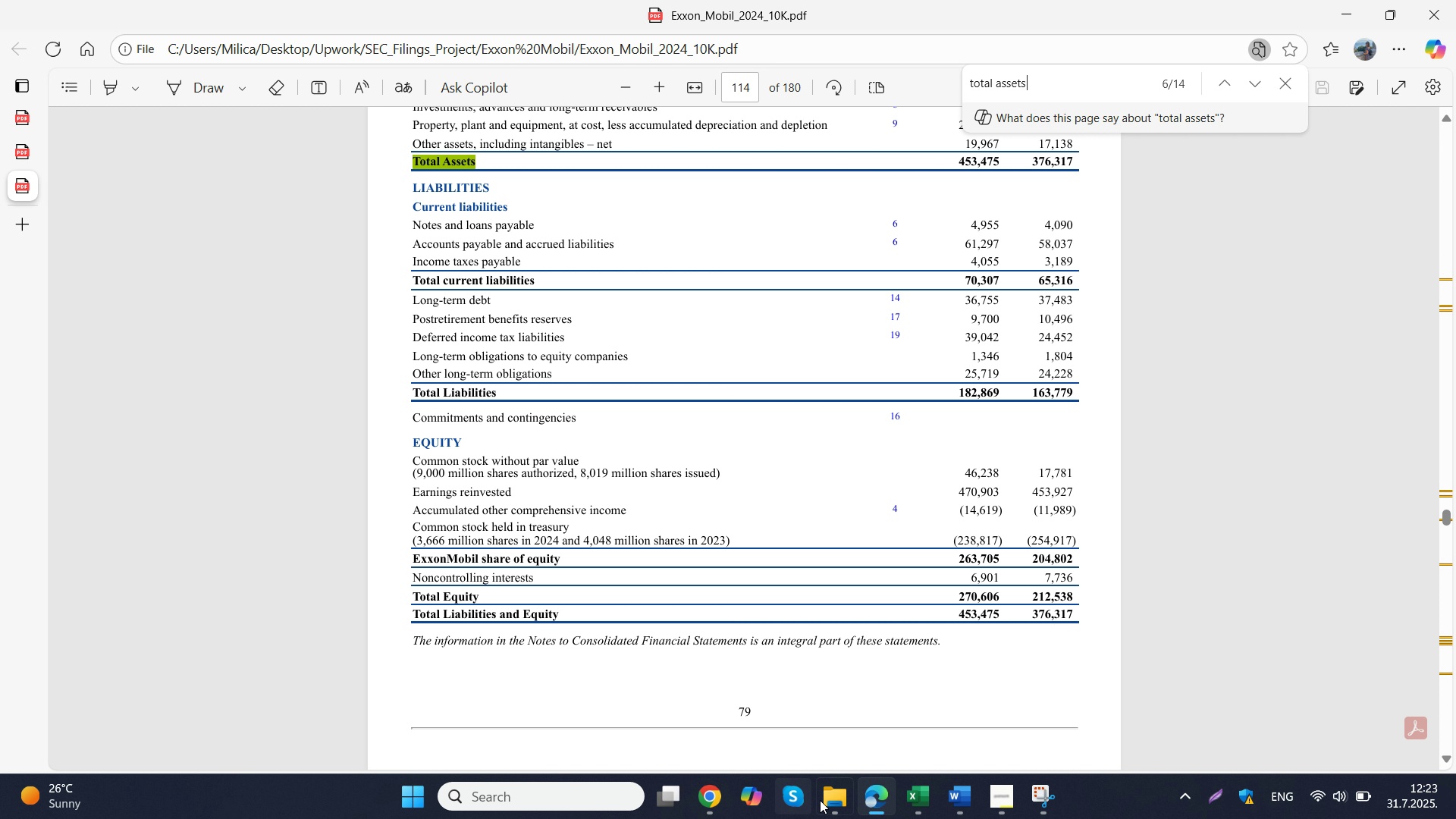 
left_click([823, 800])
 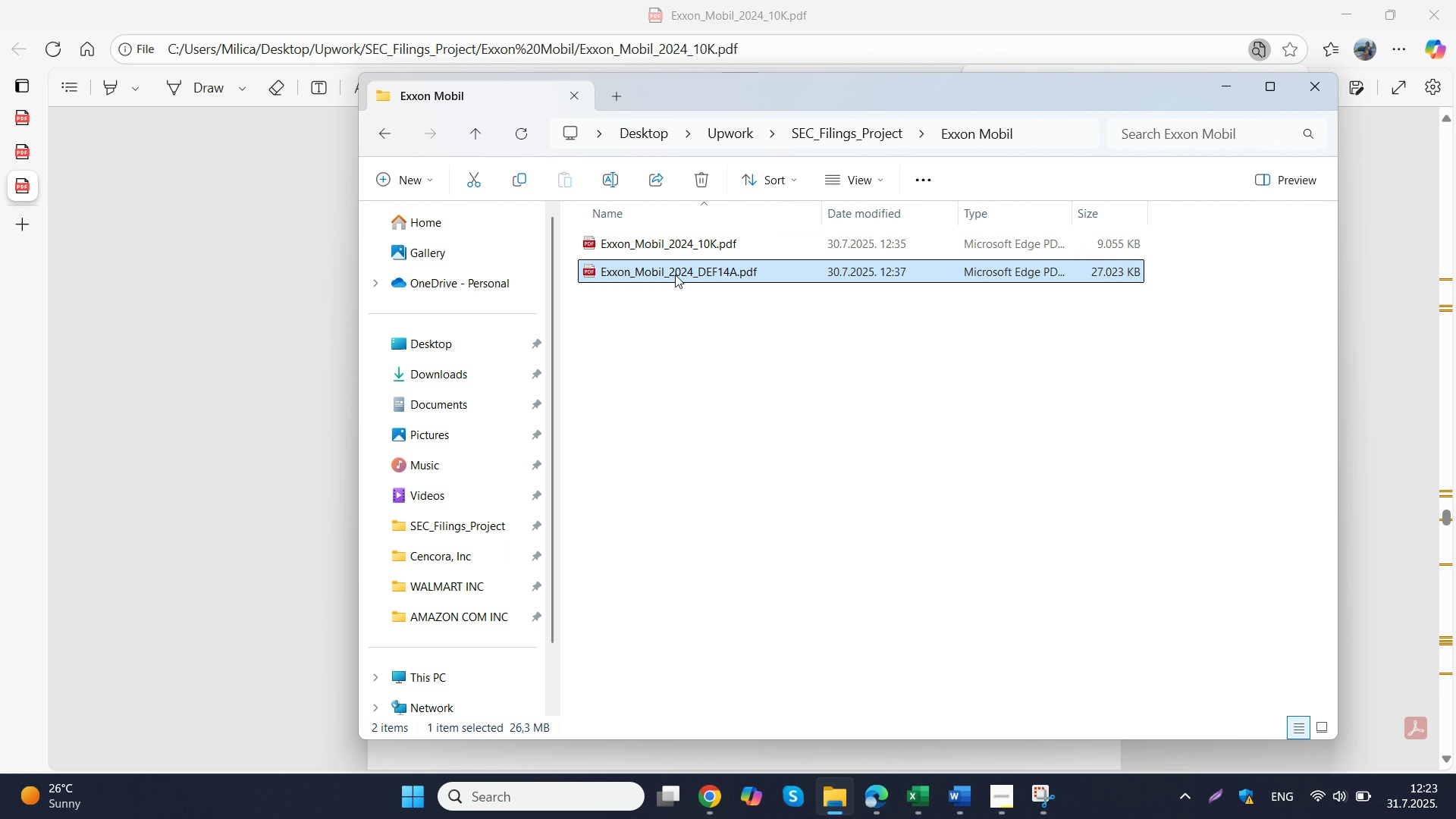 
double_click([674, 275])
 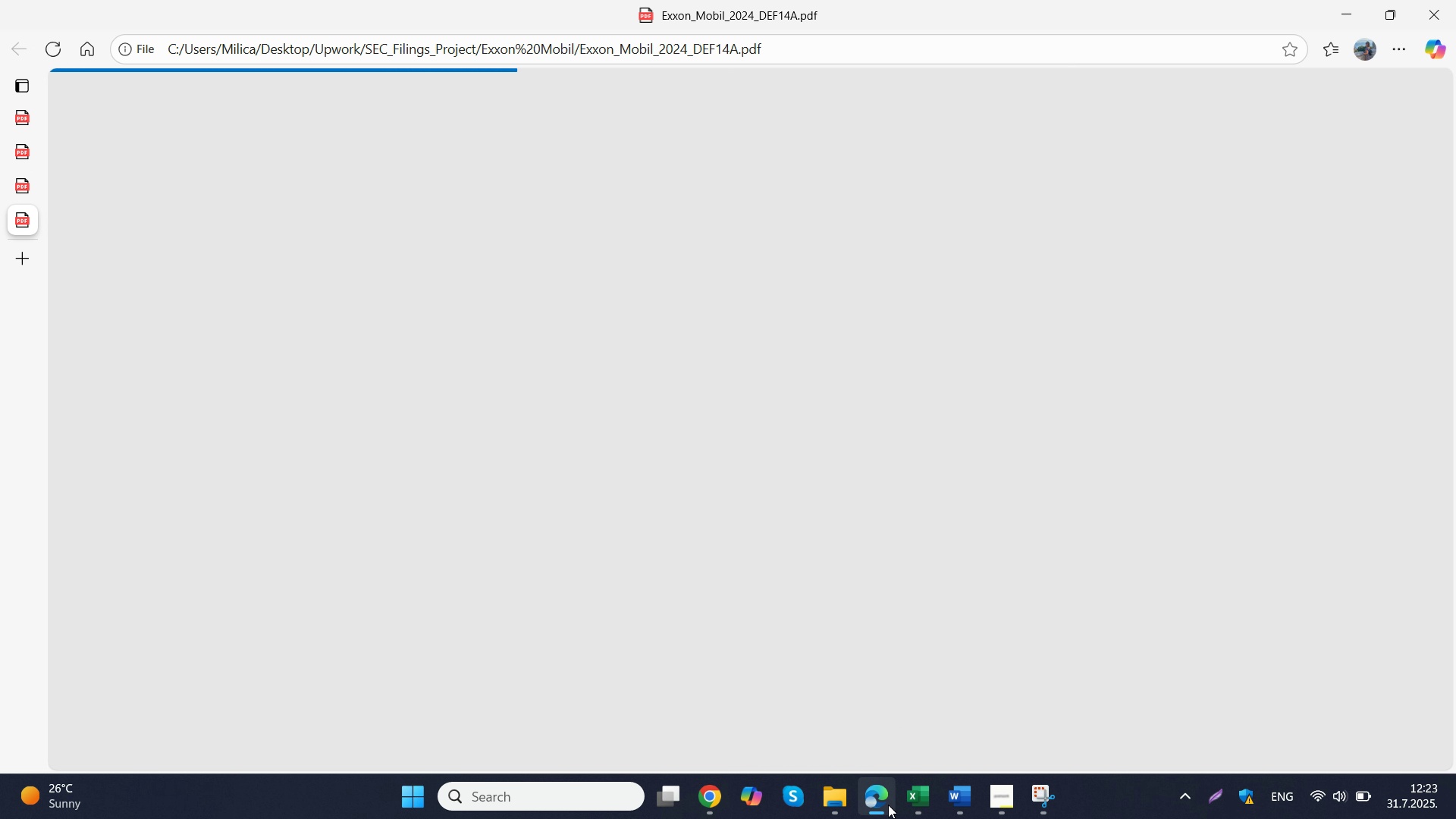 
left_click([888, 805])
 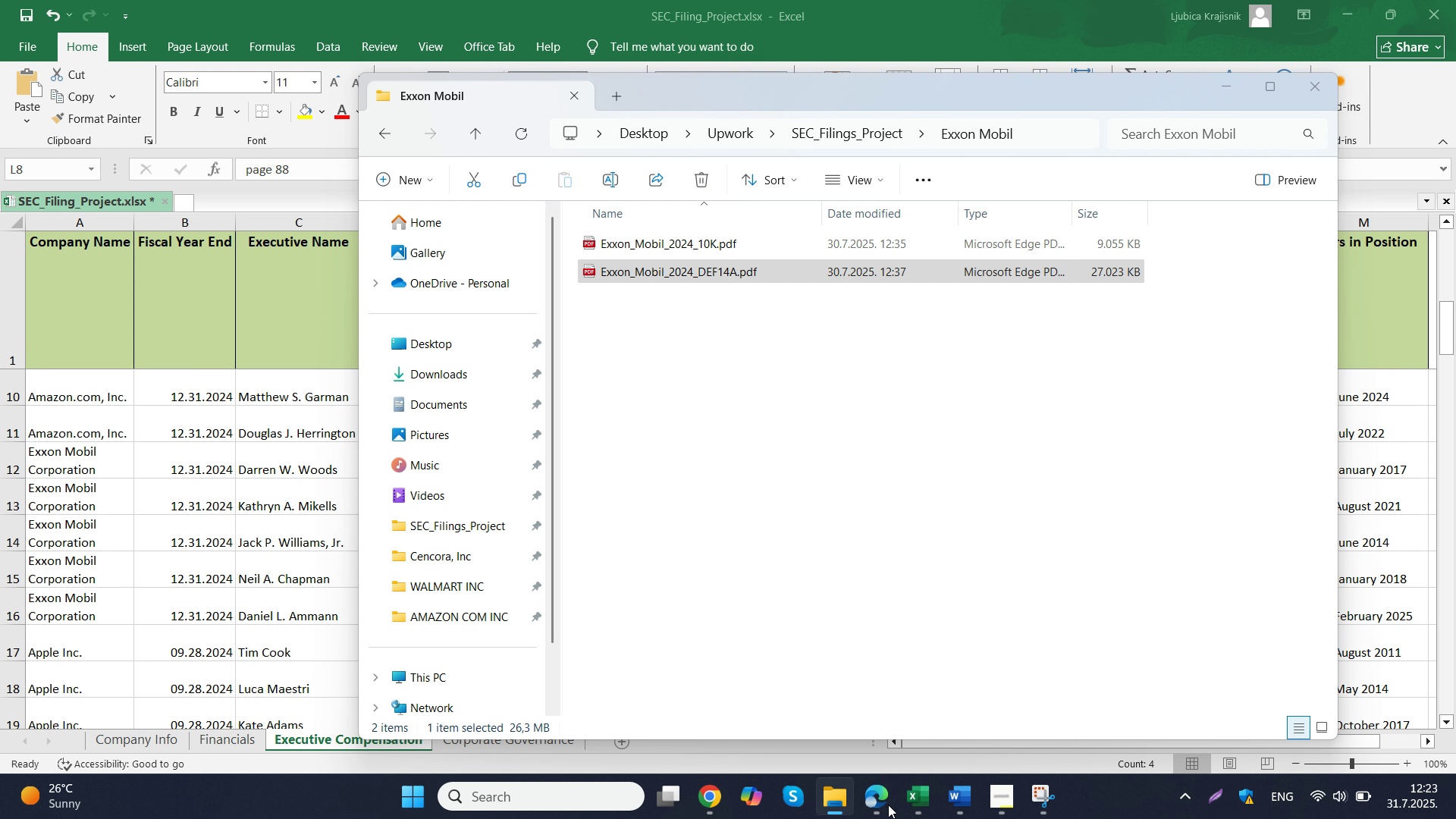 
left_click([888, 805])
 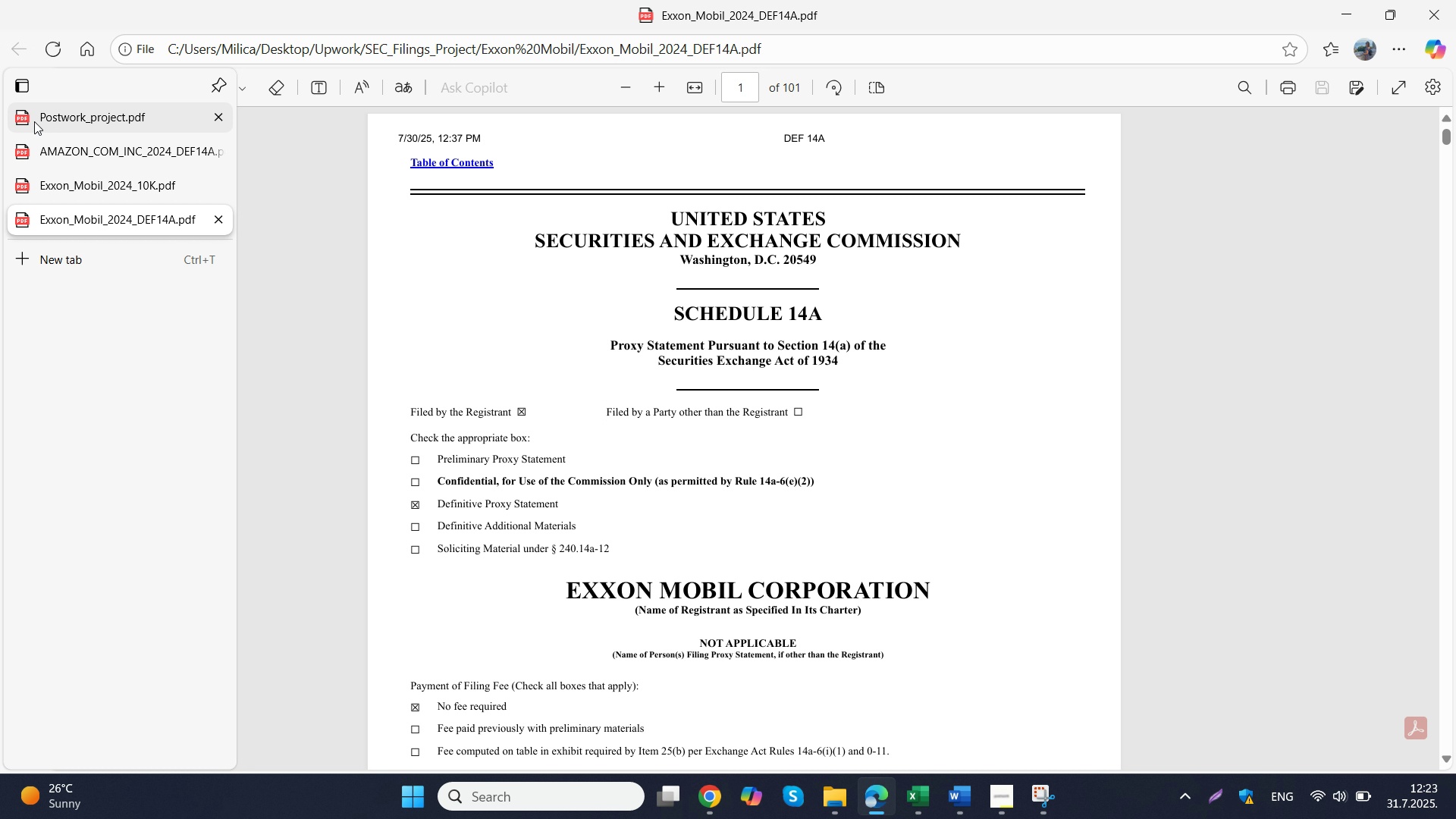 
left_click([30, 121])
 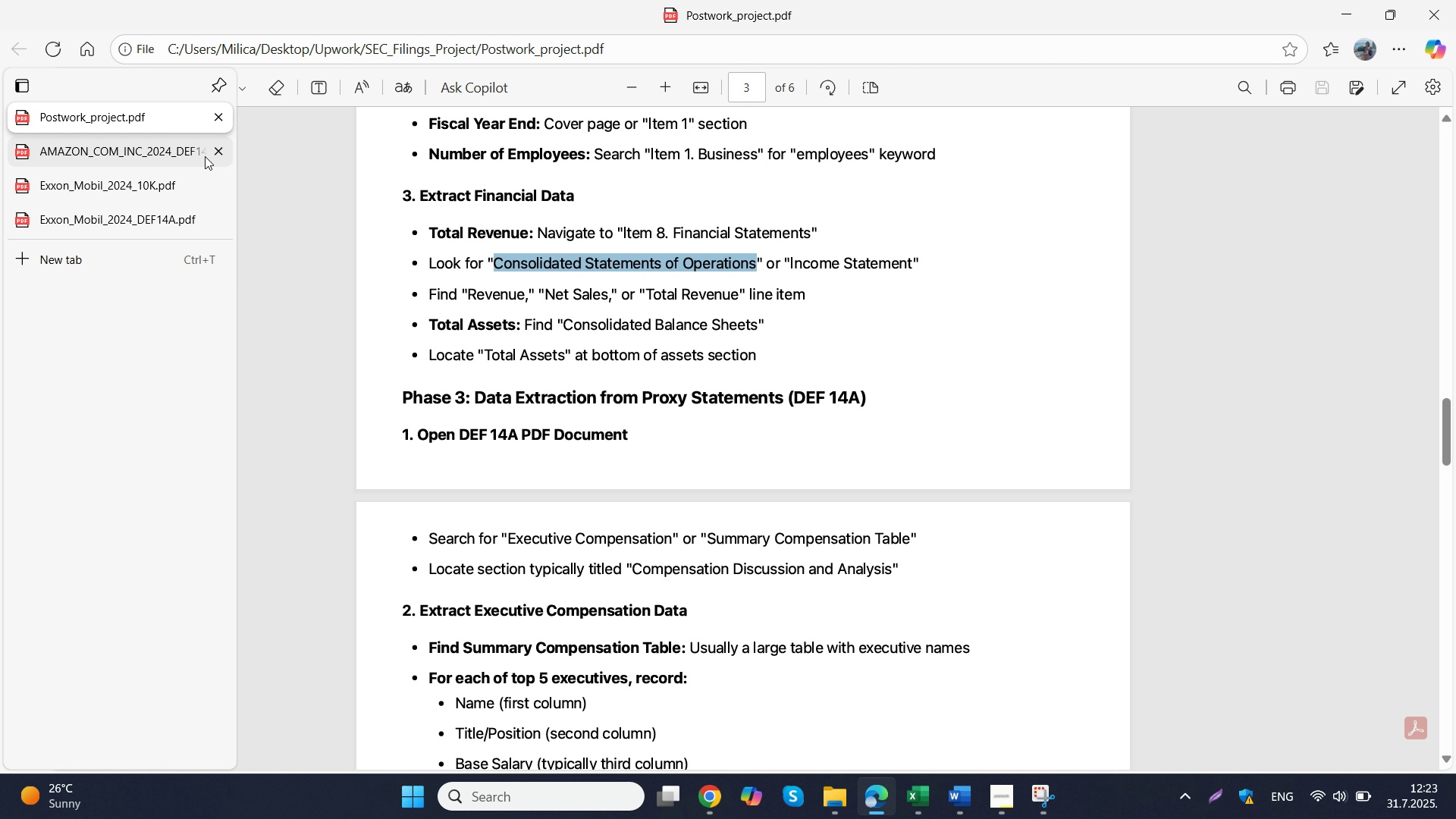 
left_click([217, 154])
 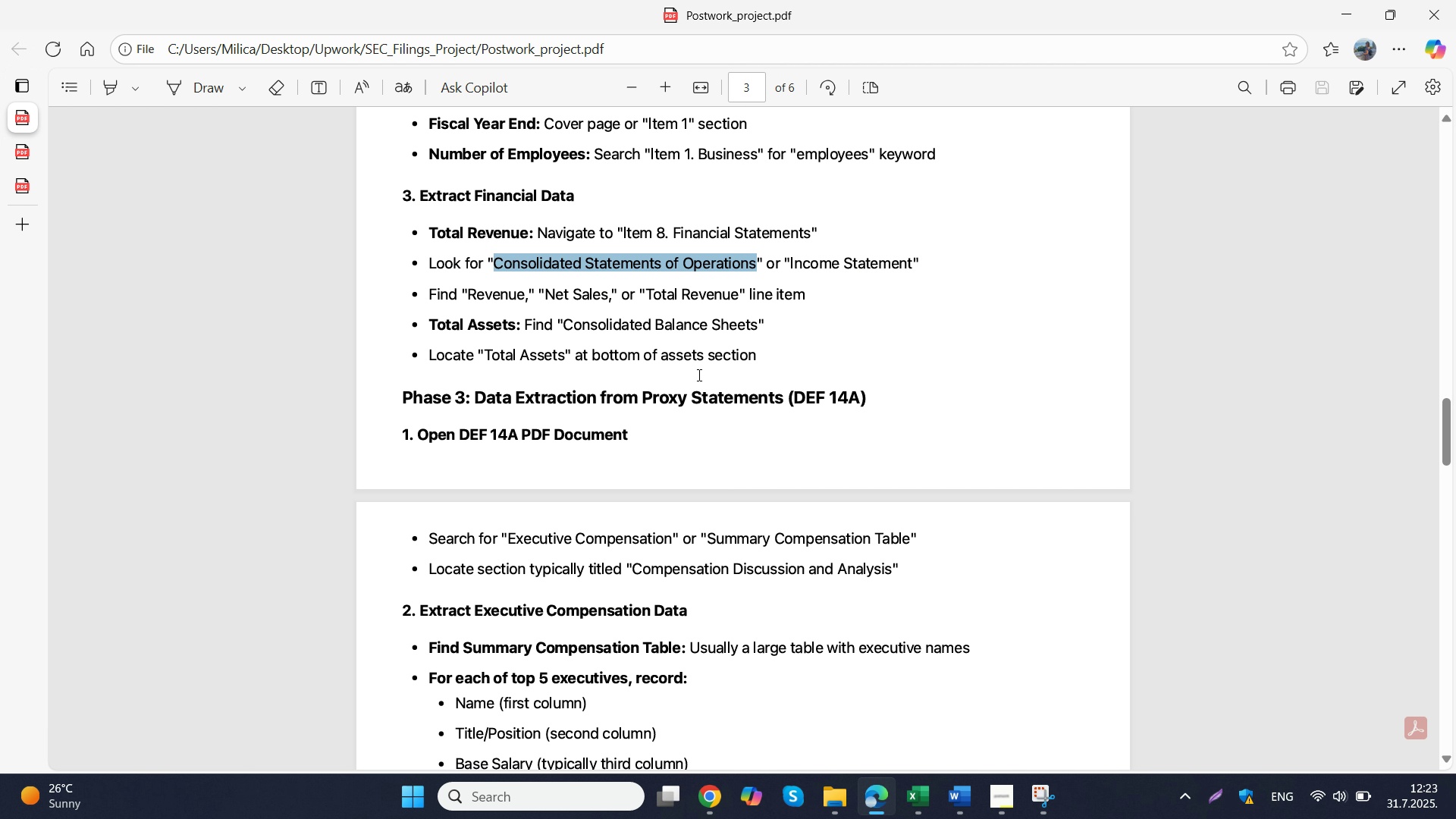 
scroll: coordinate [693, 383], scroll_direction: down, amount: 1.0
 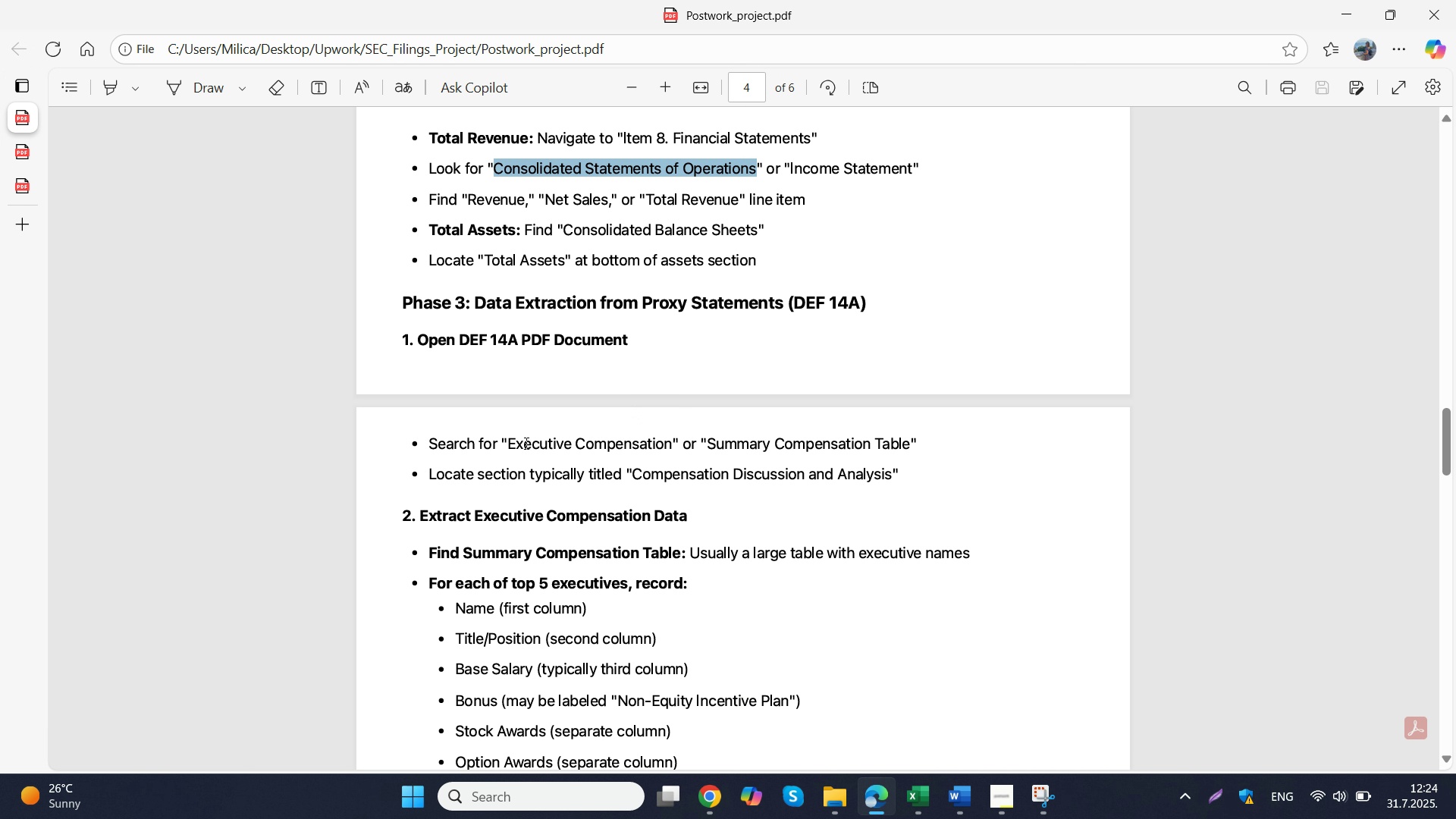 
left_click_drag(start_coordinate=[505, 448], to_coordinate=[615, 450])
 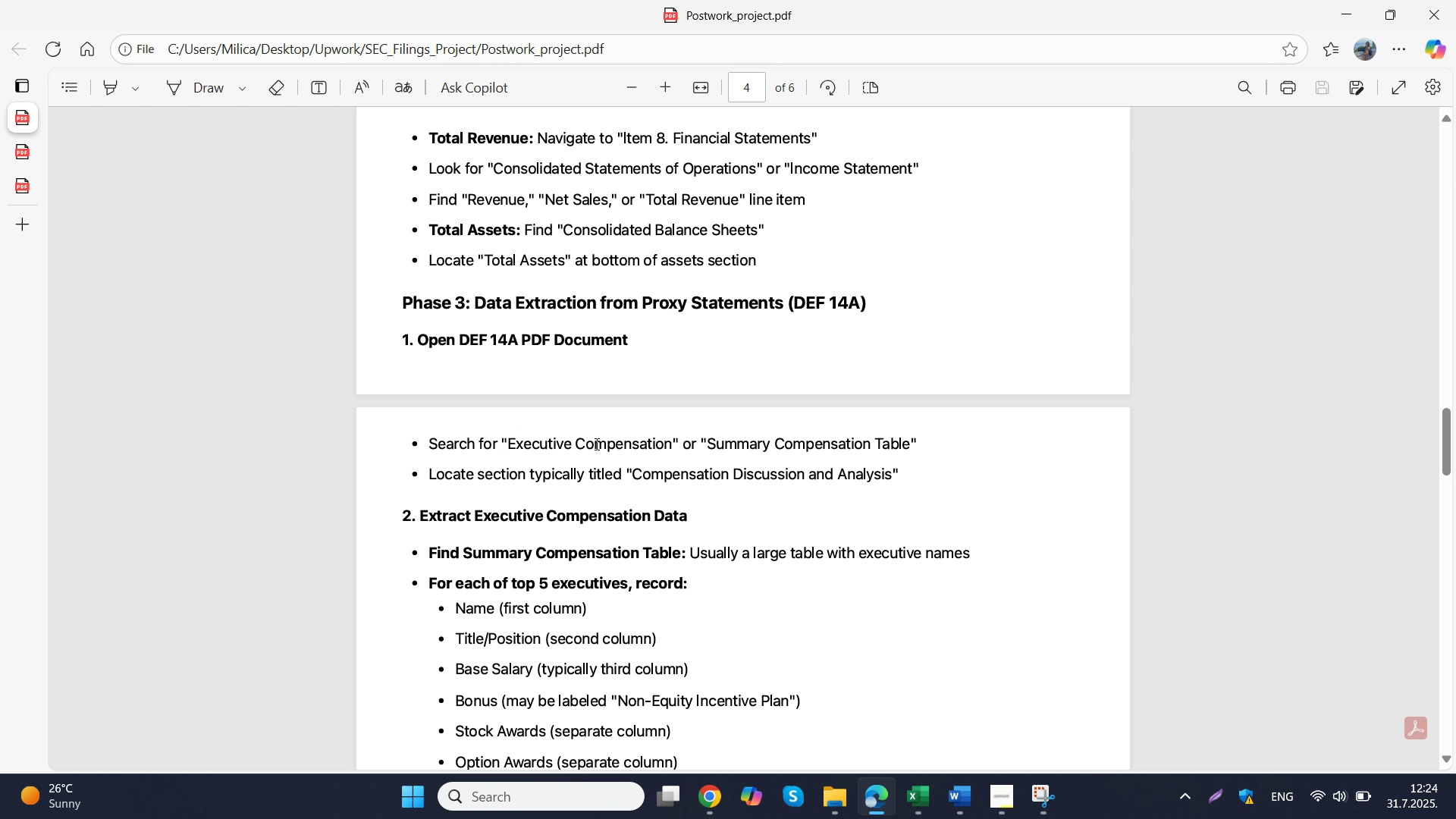 
left_click([617, 450])
 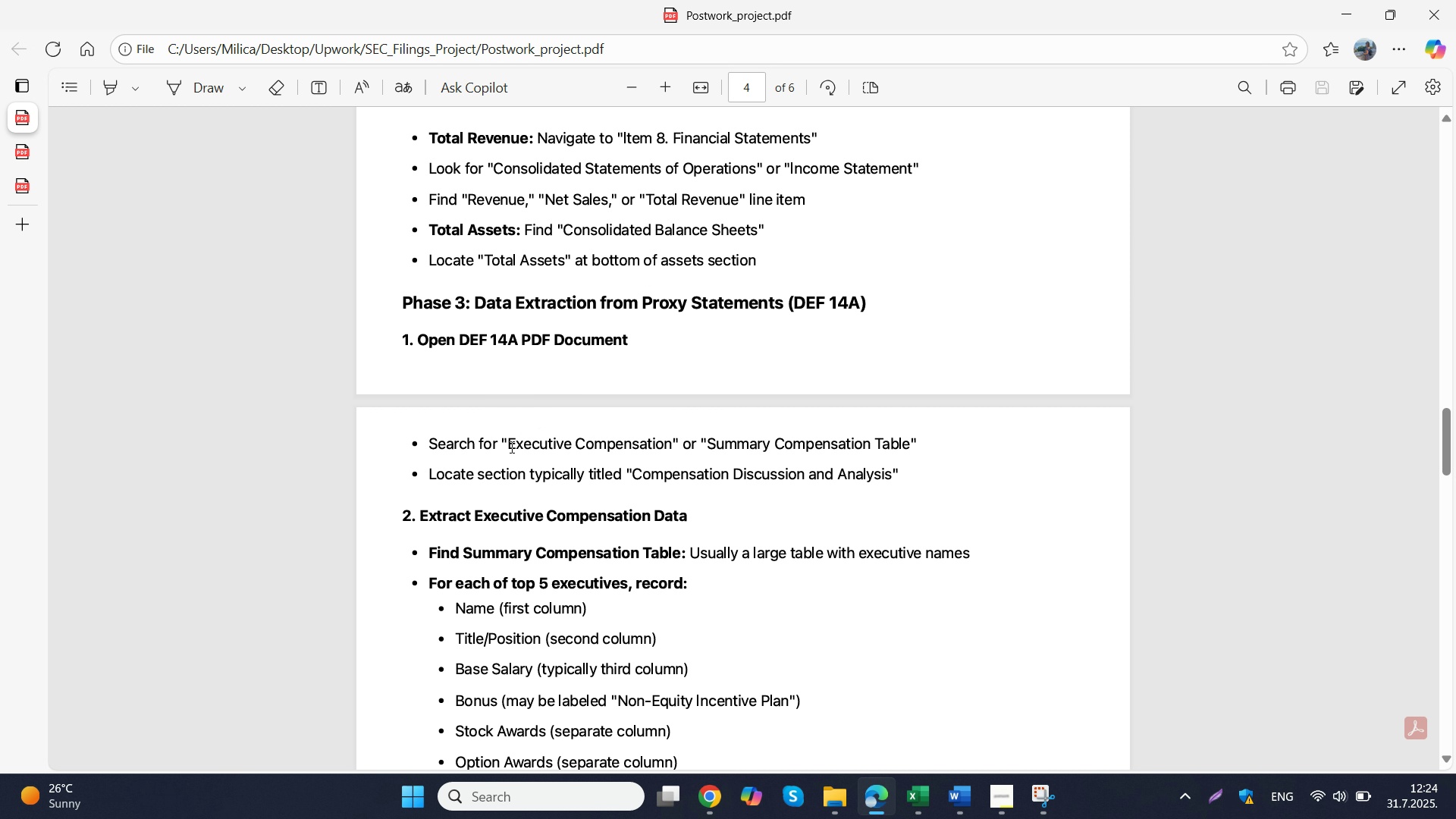 
left_click_drag(start_coordinate=[510, 447], to_coordinate=[670, 450])
 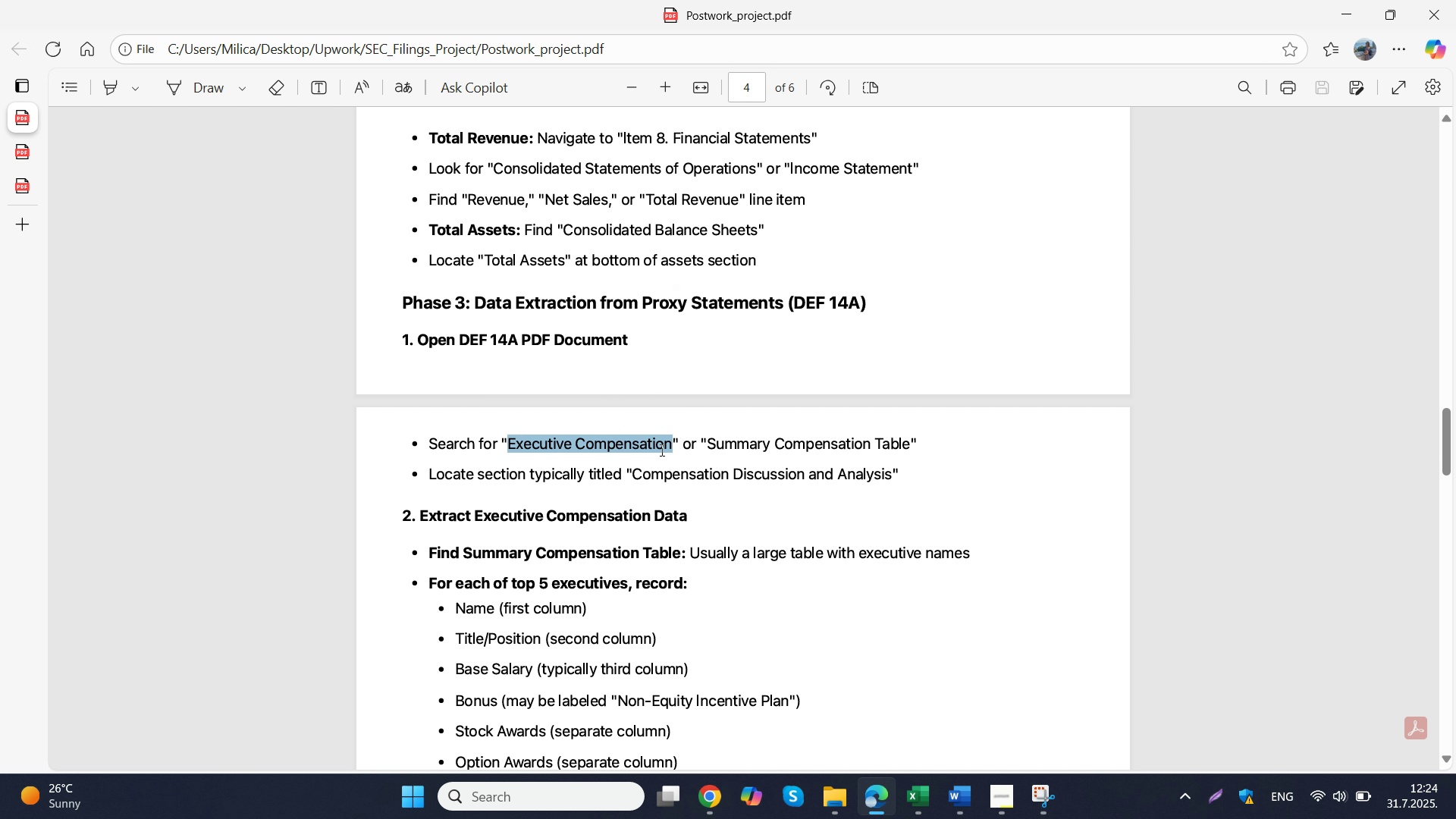 
key(Control+C)
 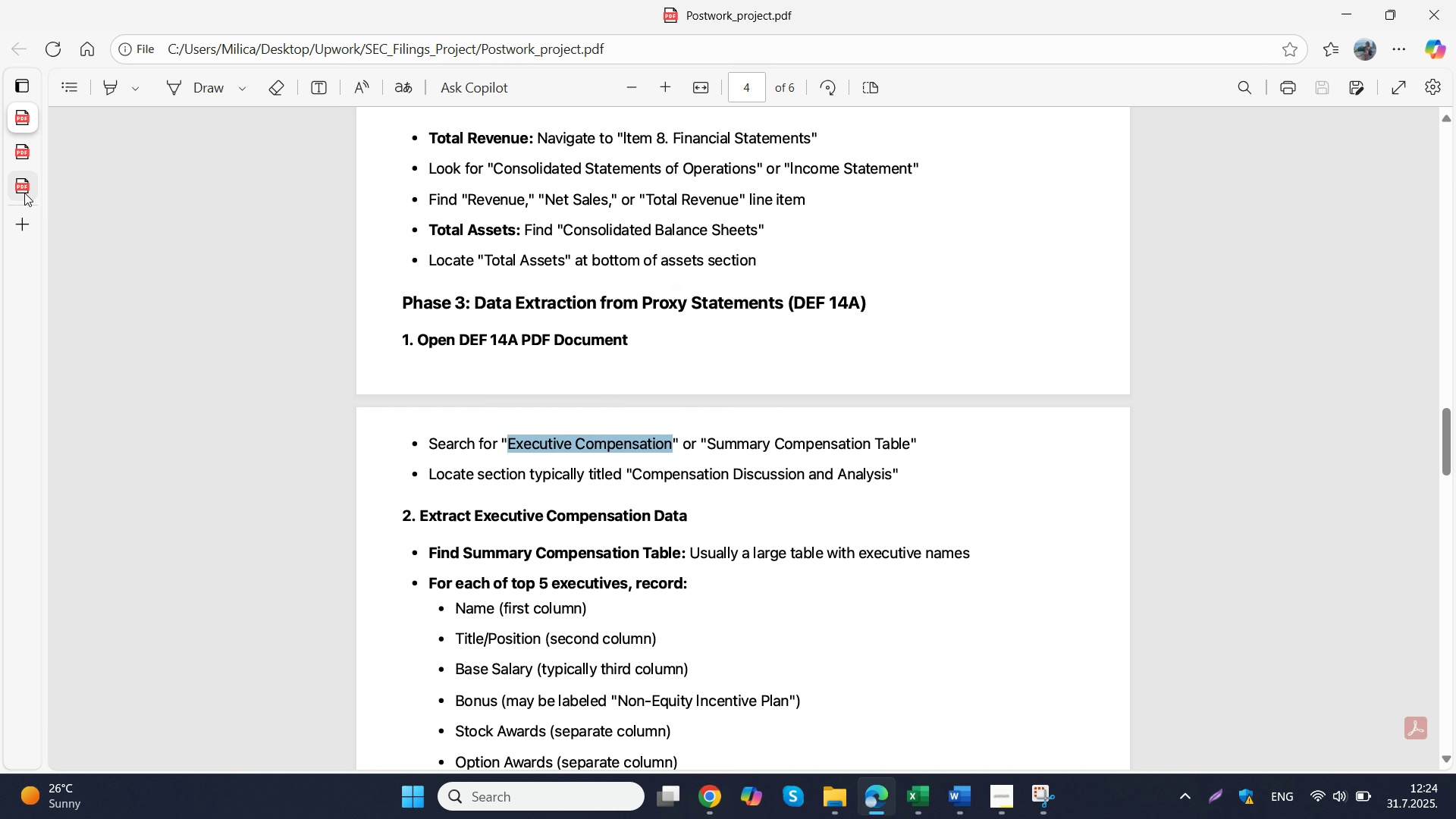 
left_click([24, 193])
 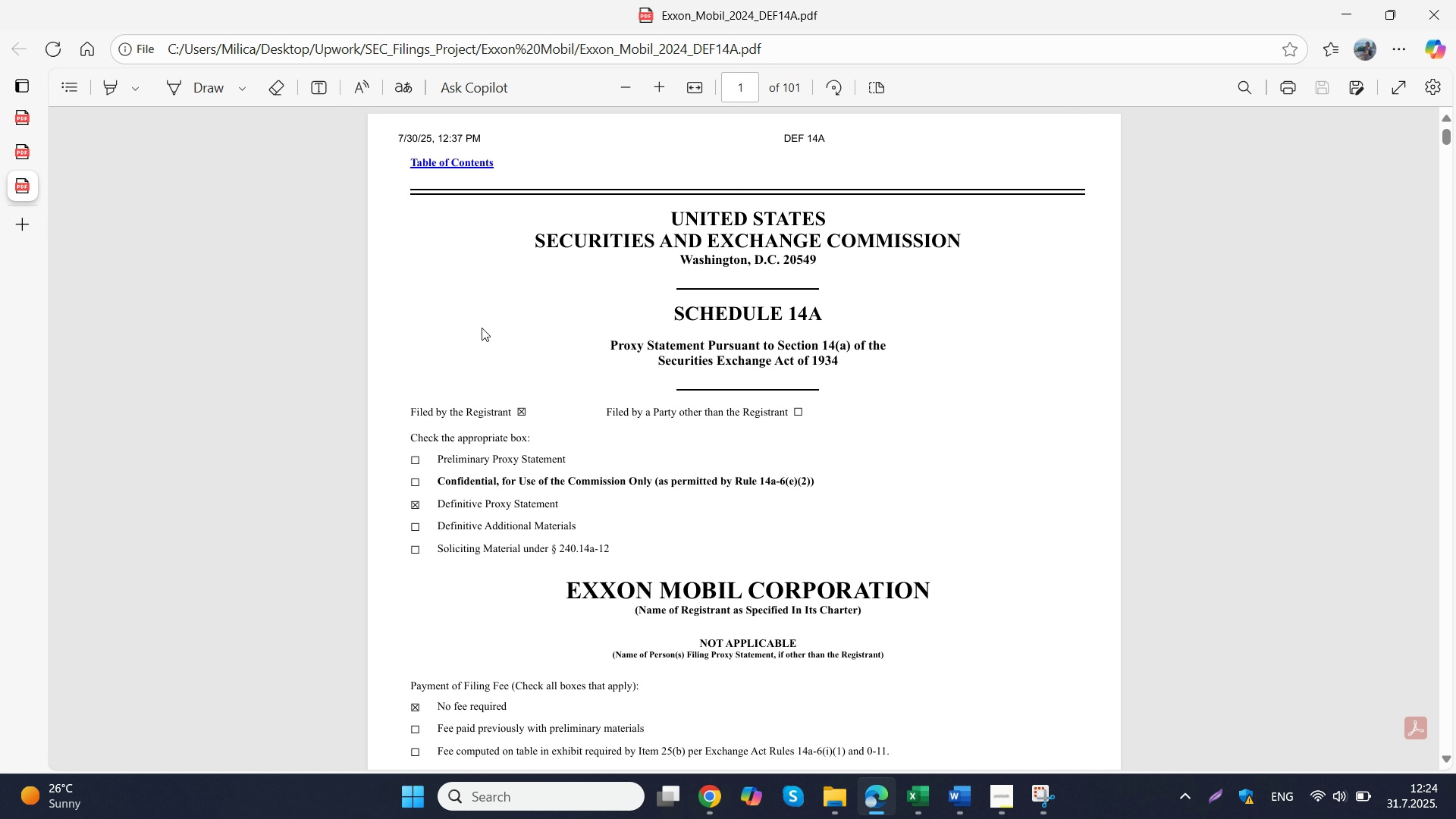 
key(Control+F)
 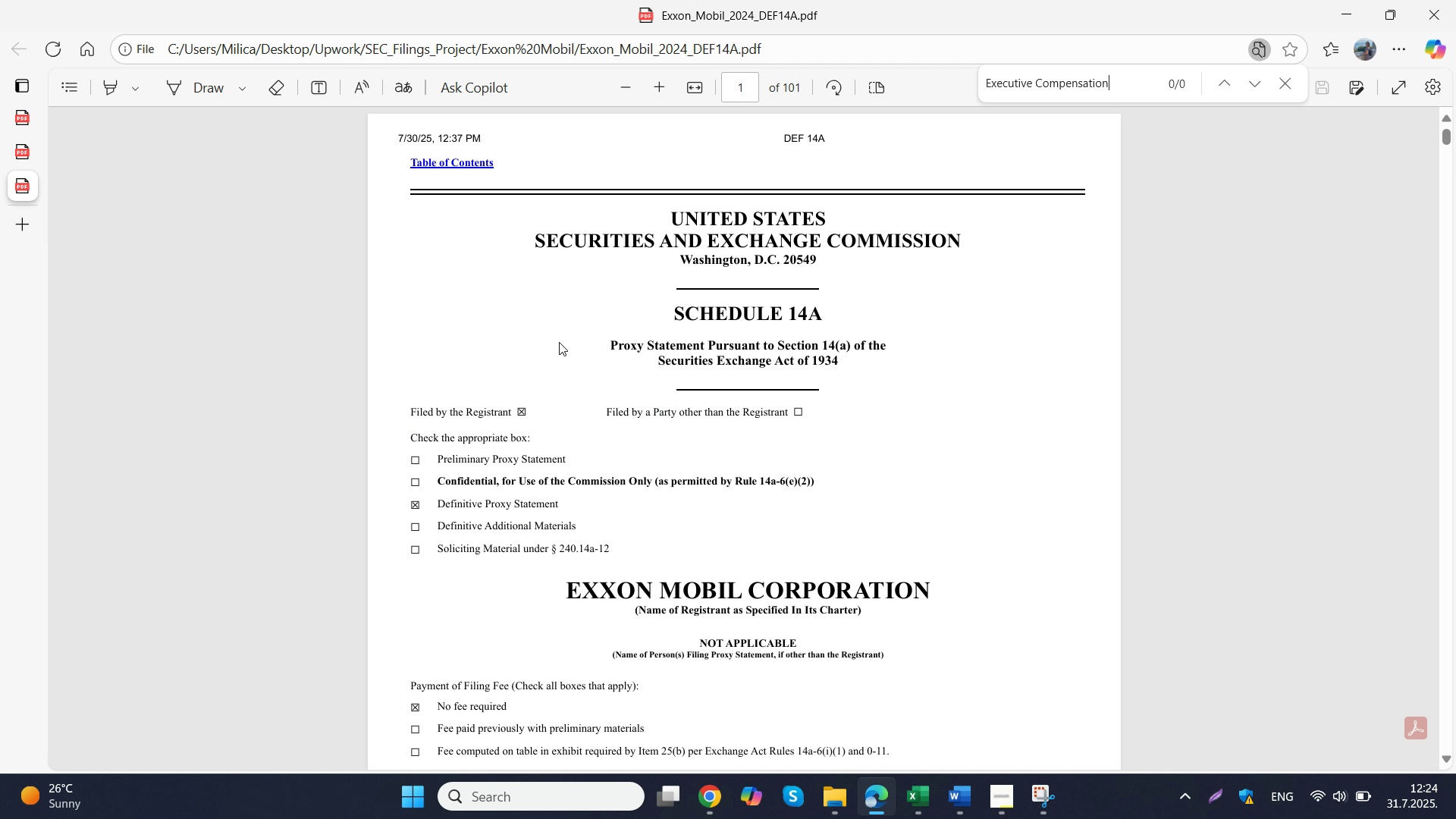 
key(Control+V)
 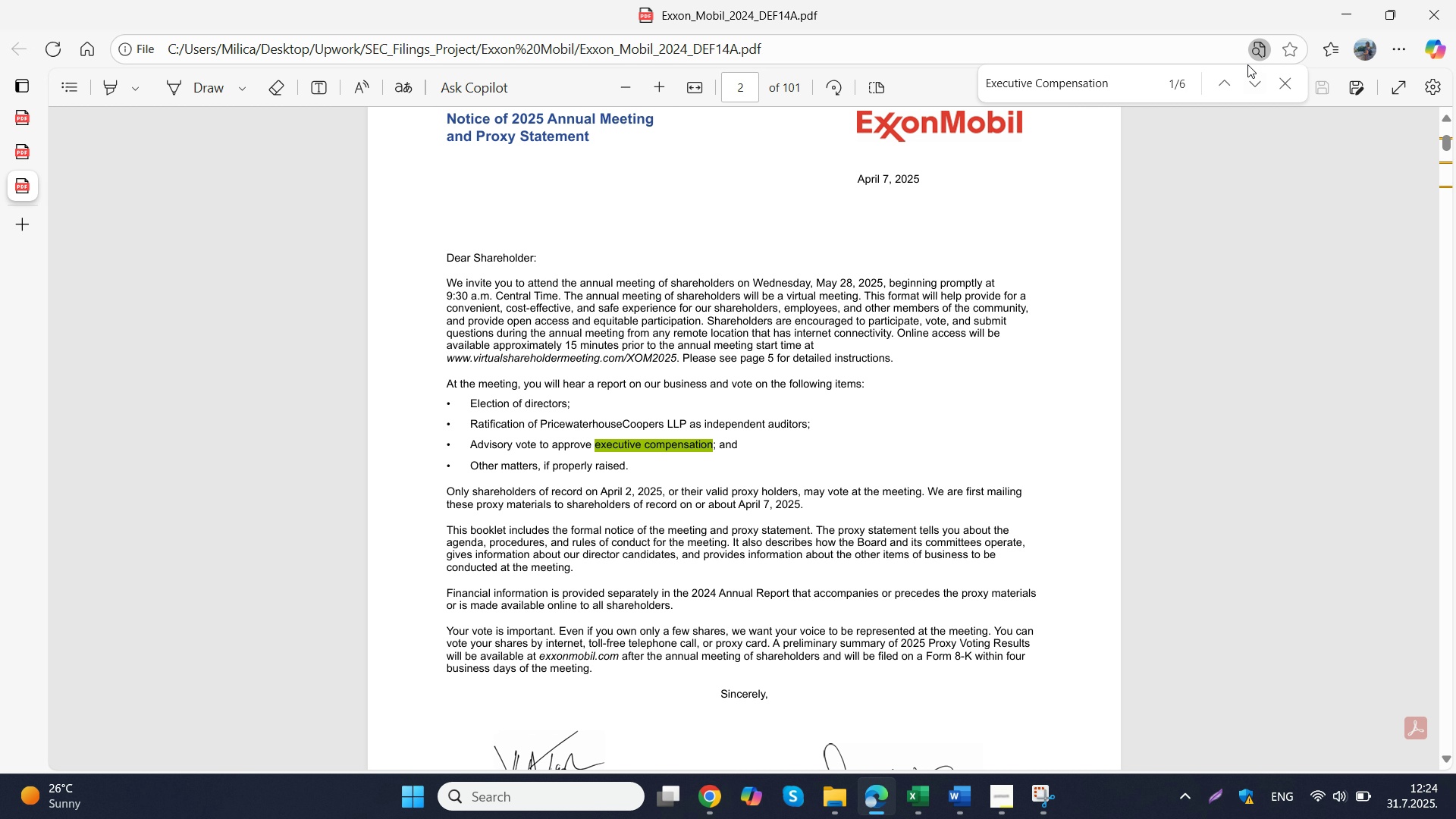 
left_click([1250, 77])
 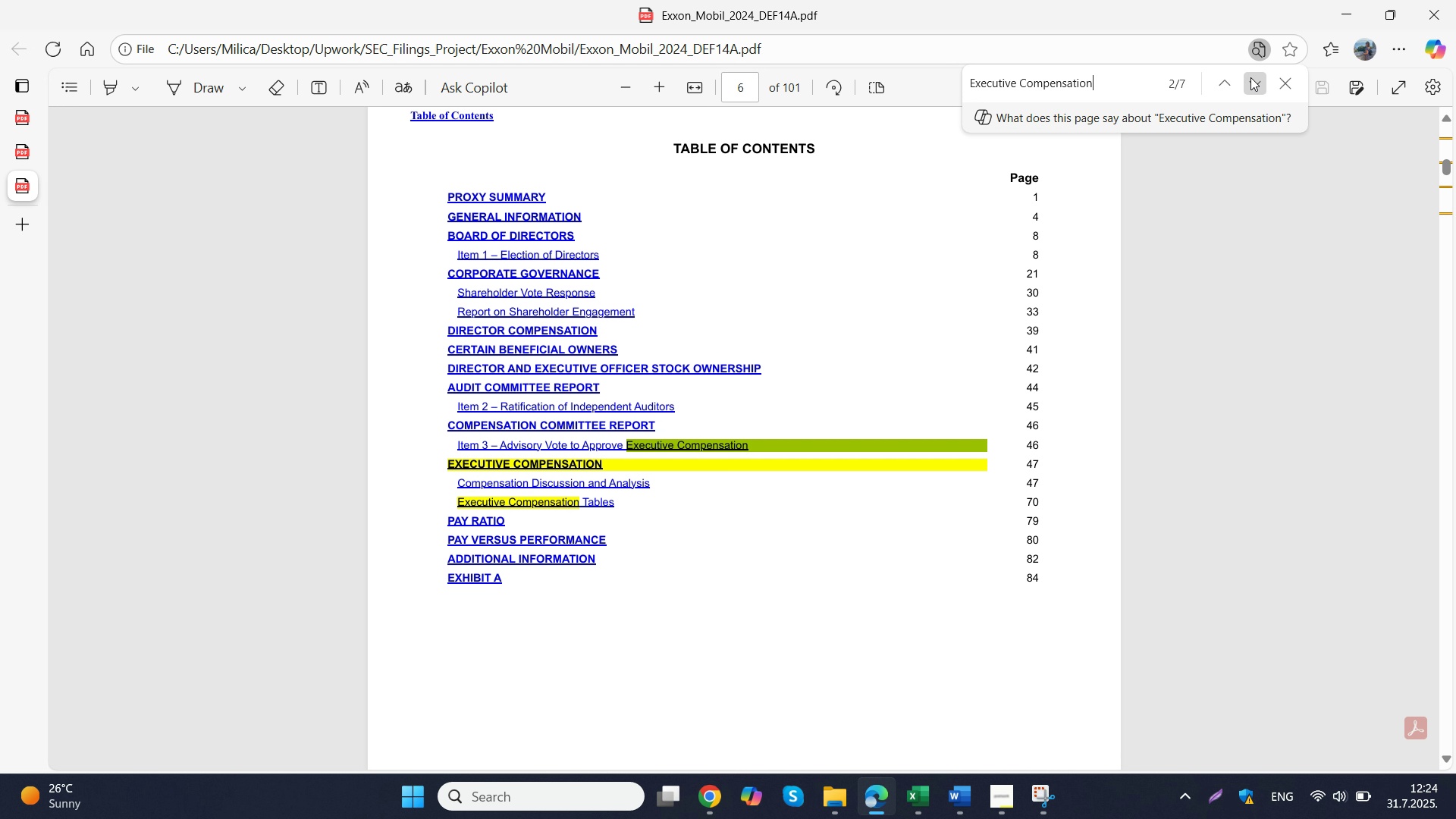 
left_click([1250, 77])
 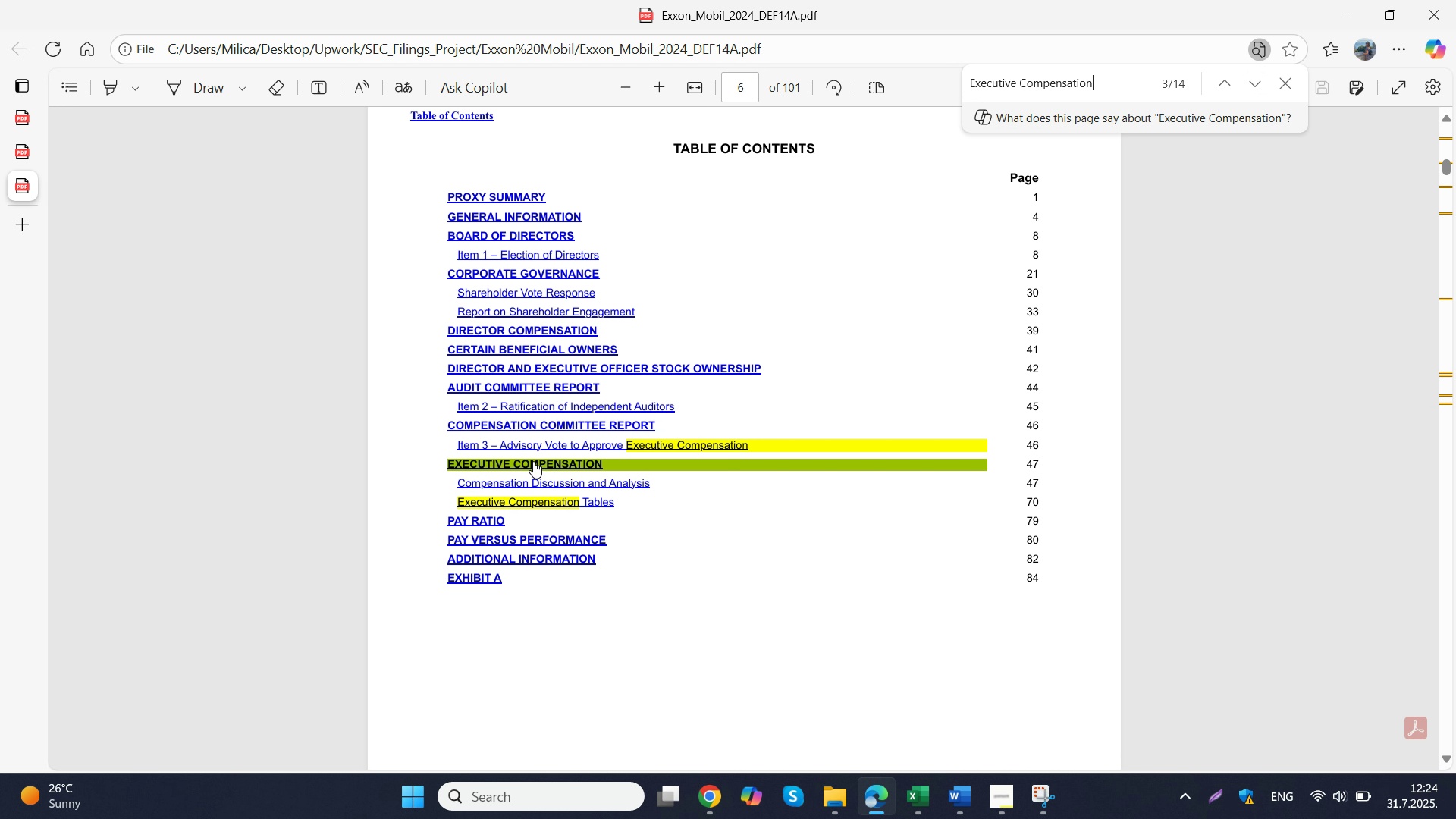 
left_click([533, 461])
 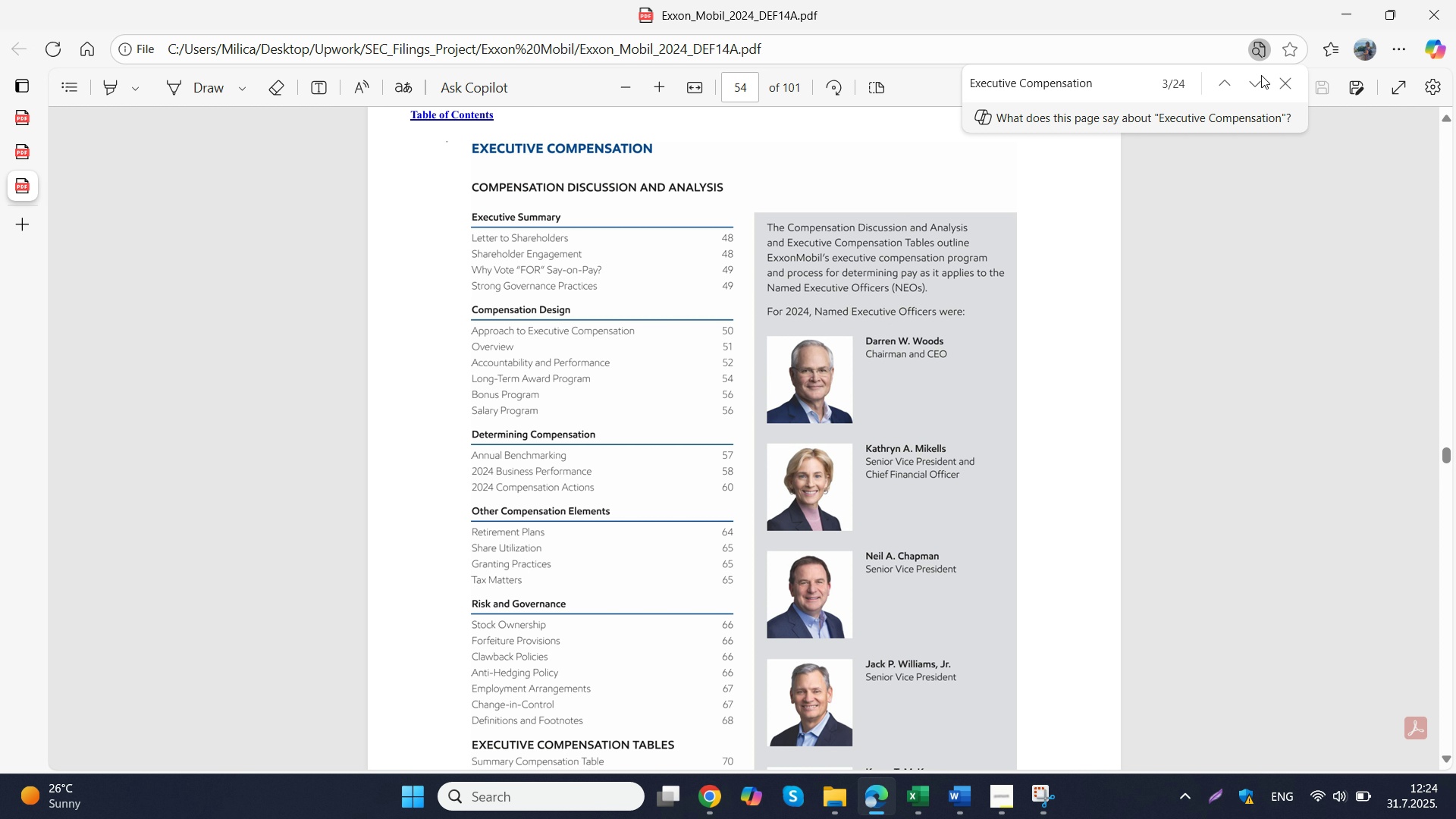 
left_click([1254, 86])
 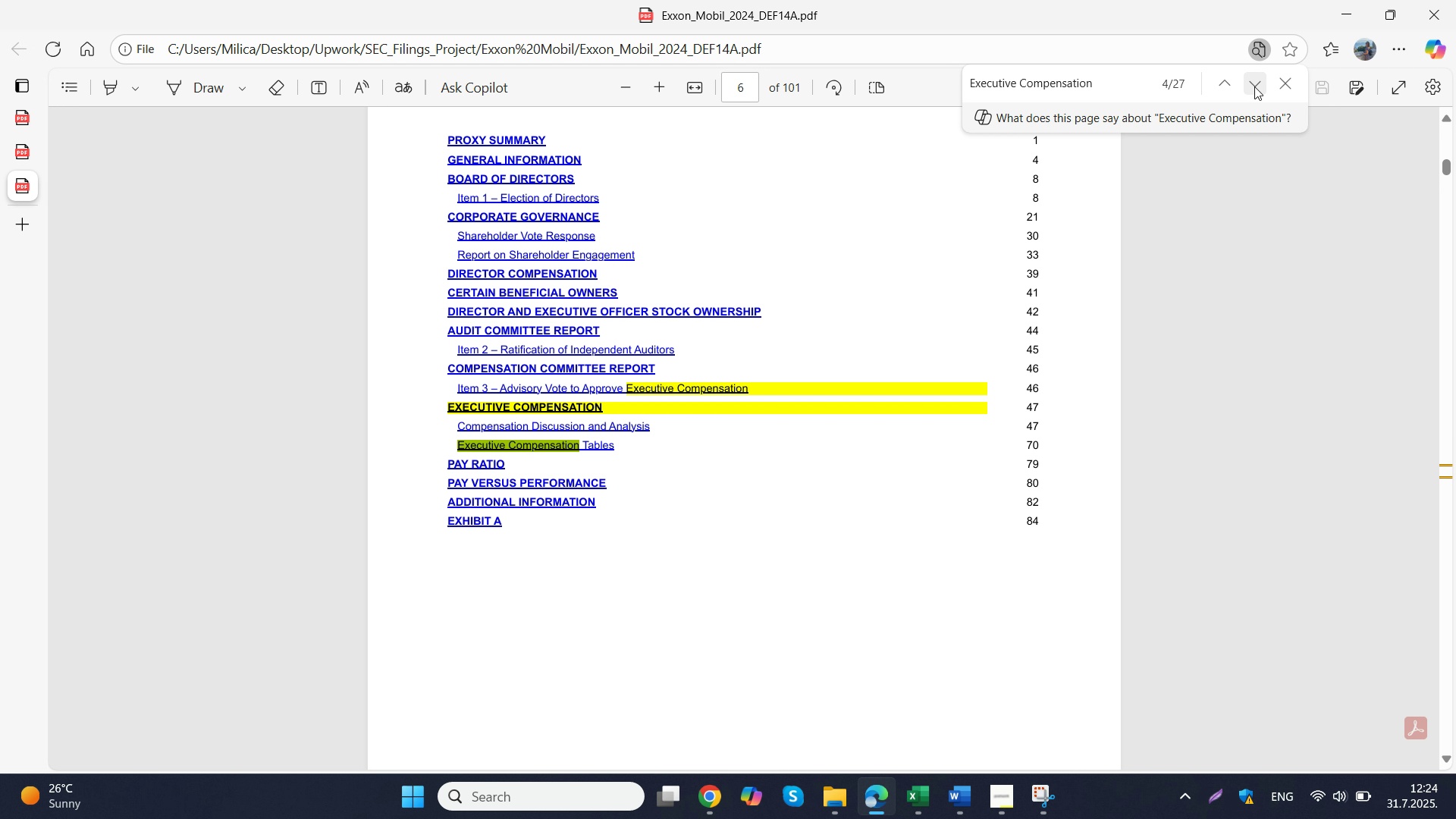 
left_click([1254, 86])
 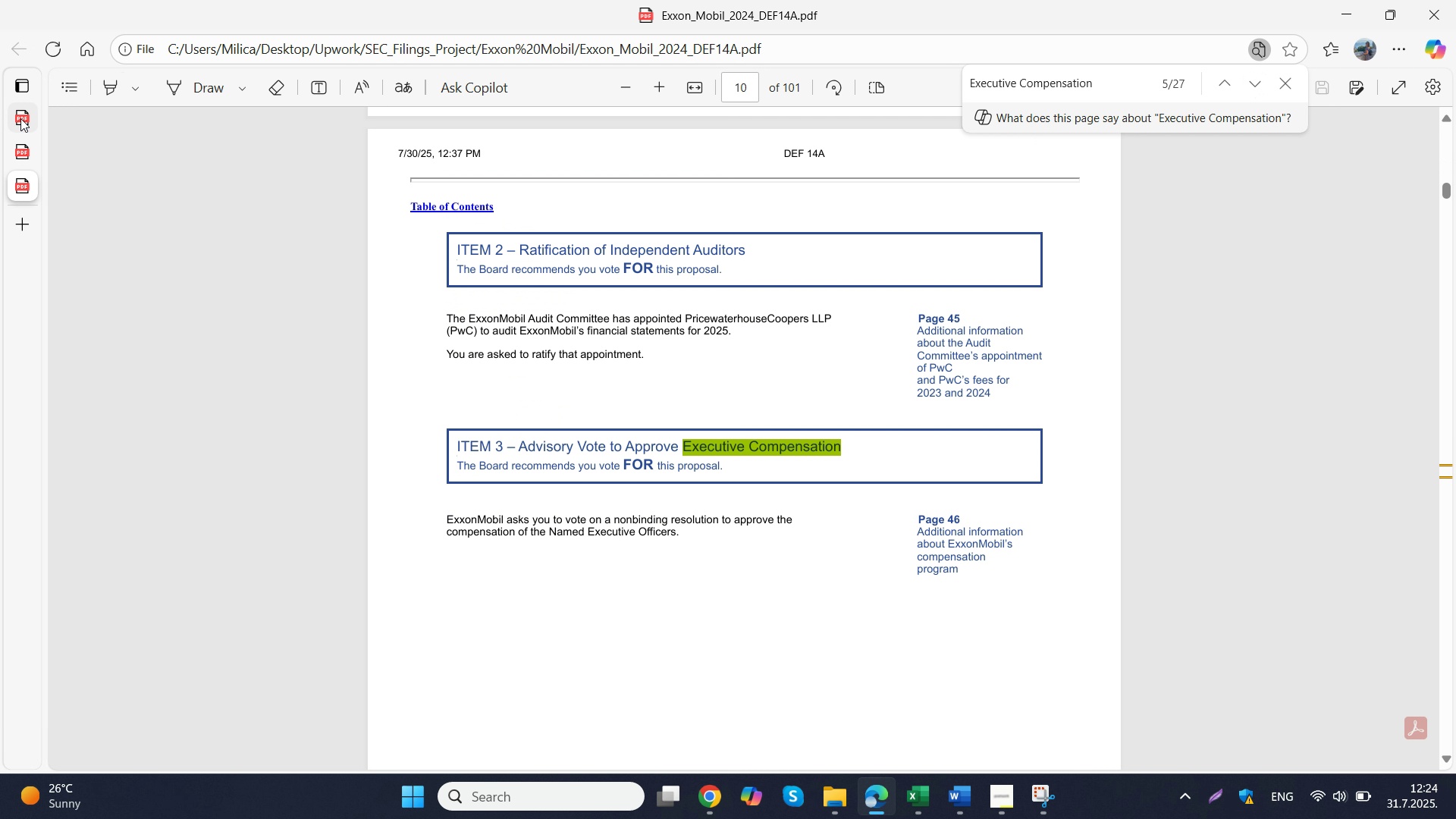 
left_click([20, 118])
 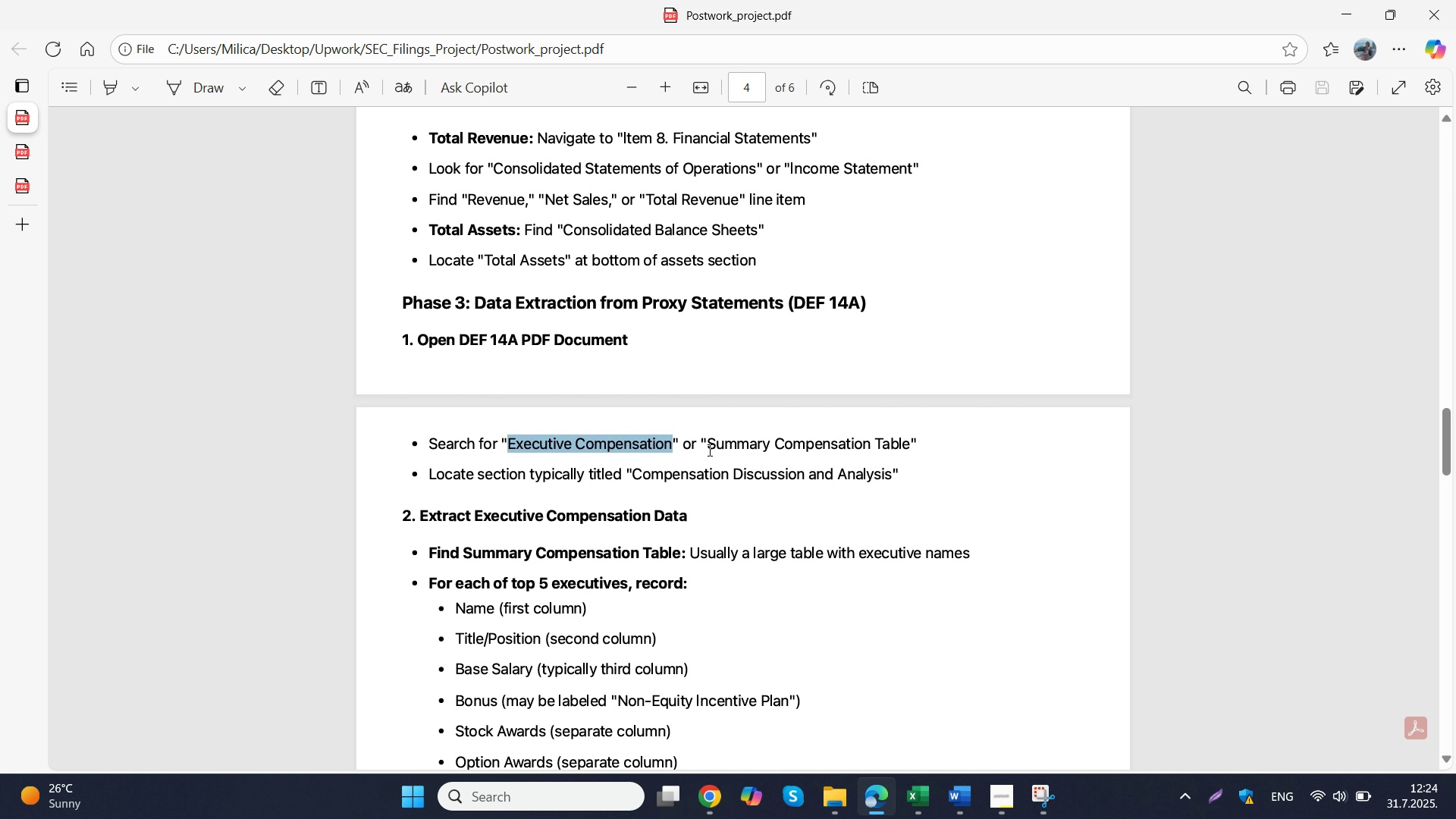 
left_click_drag(start_coordinate=[708, 447], to_coordinate=[907, 437])
 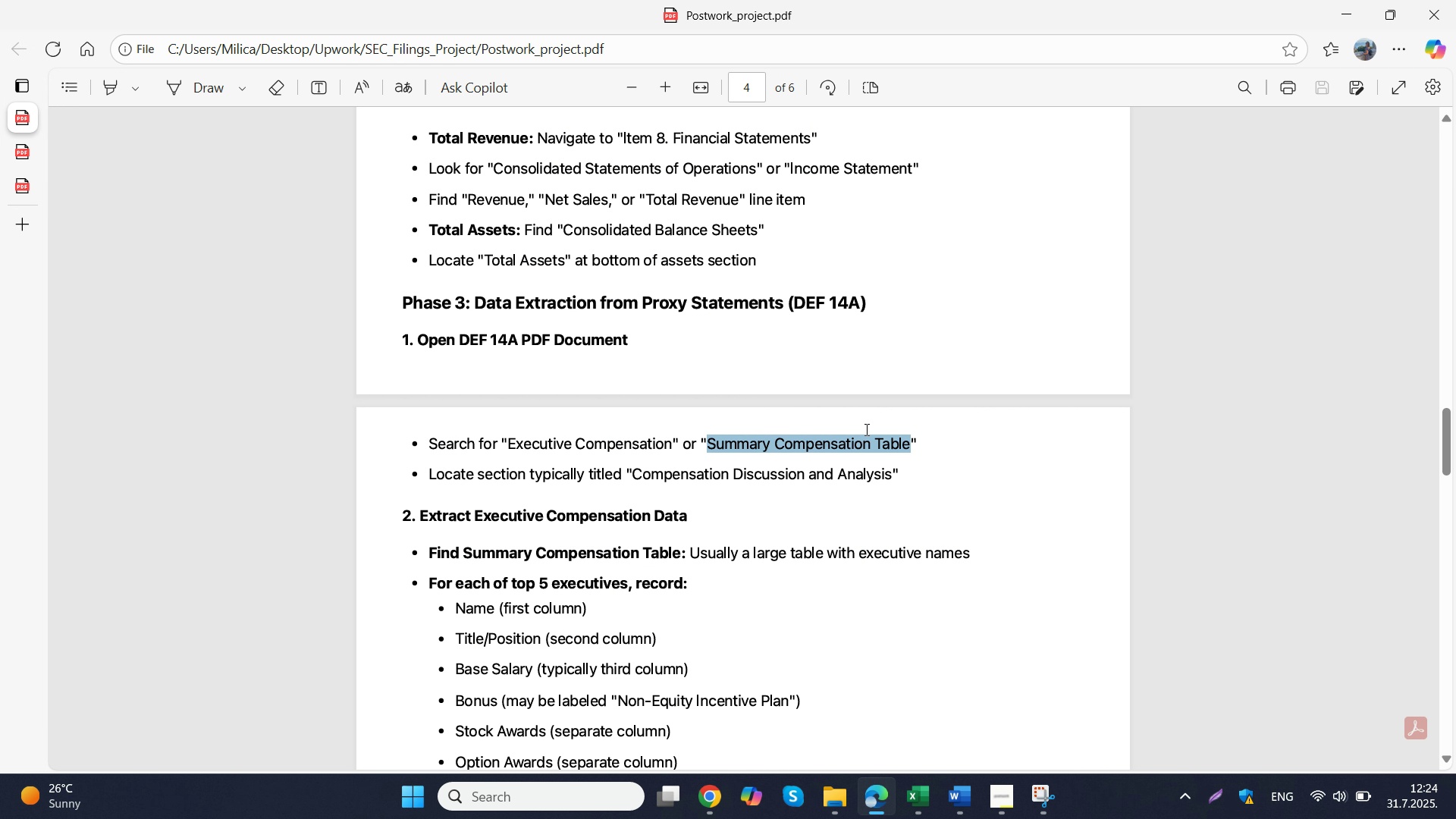 
key(Control+C)
 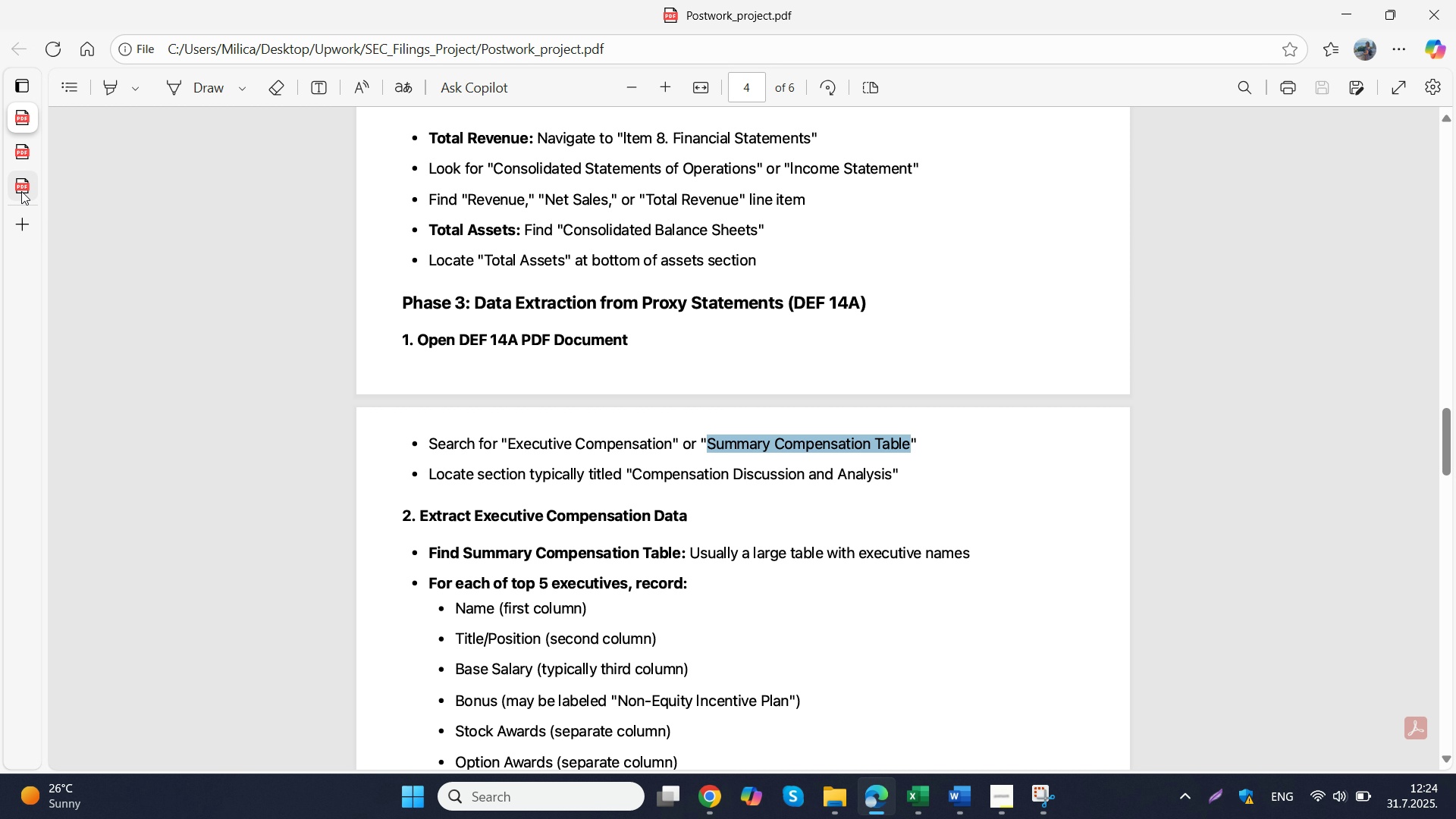 
left_click([21, 191])
 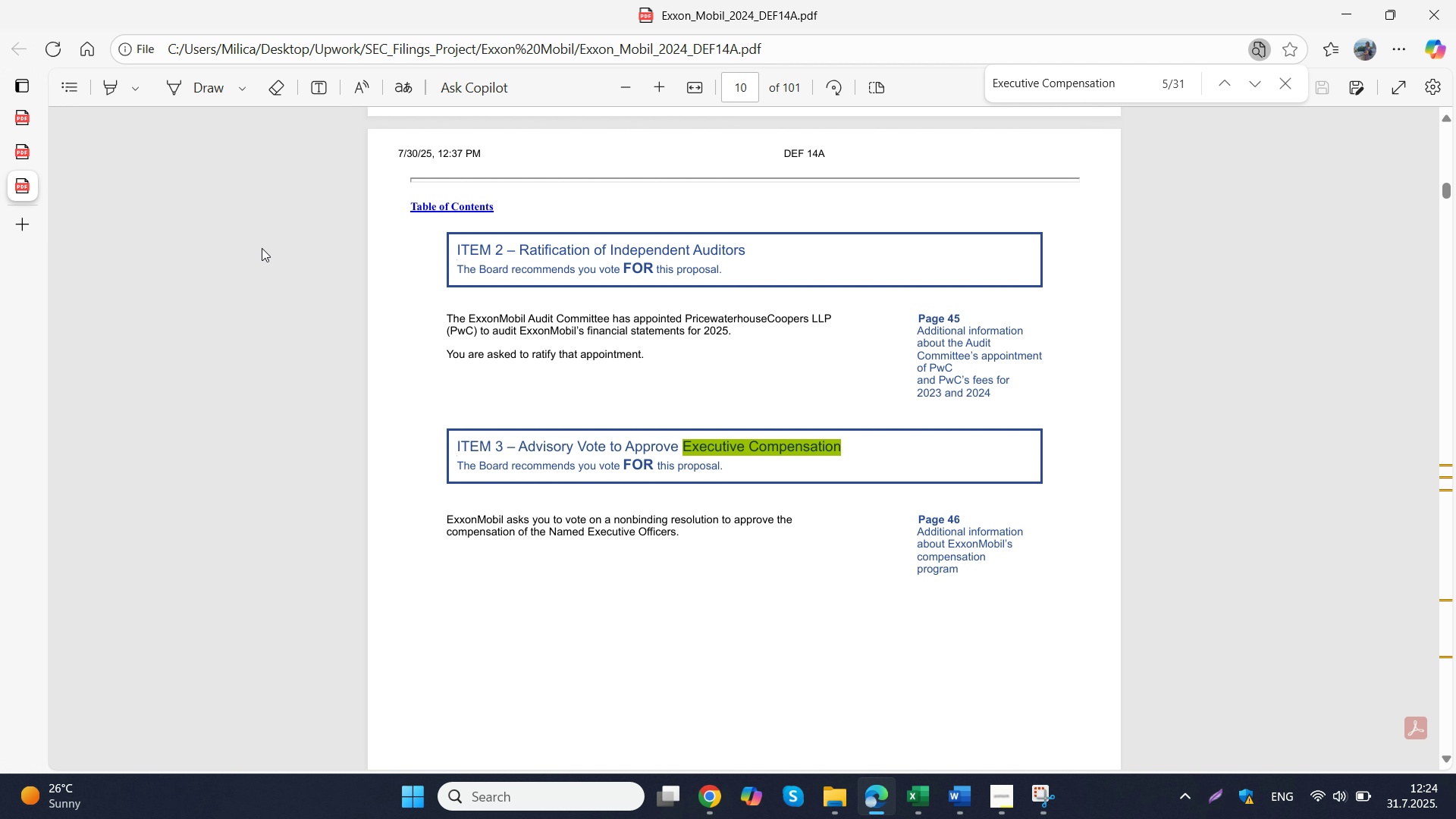 
key(Control+F)
 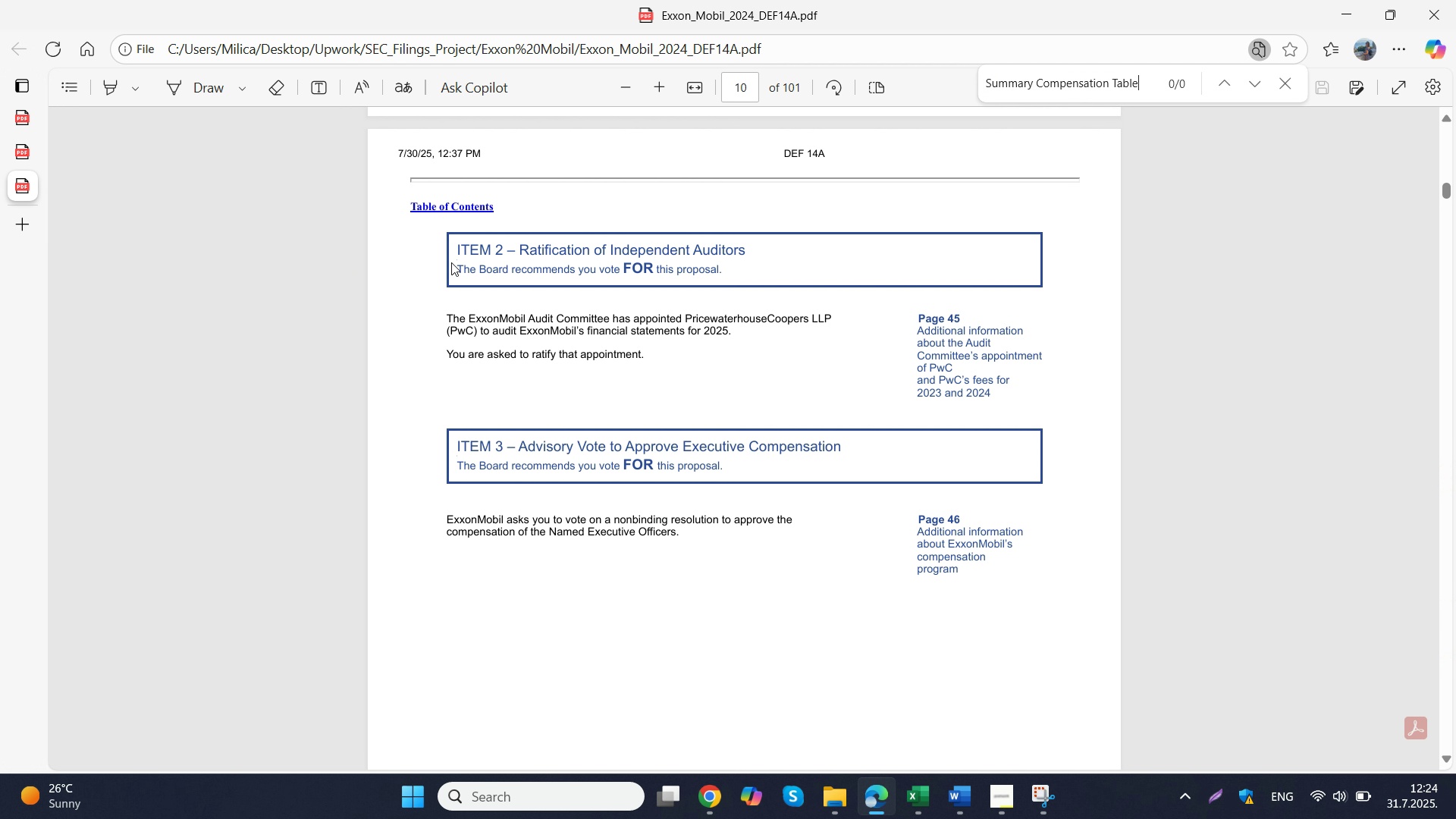 
key(Control+V)
 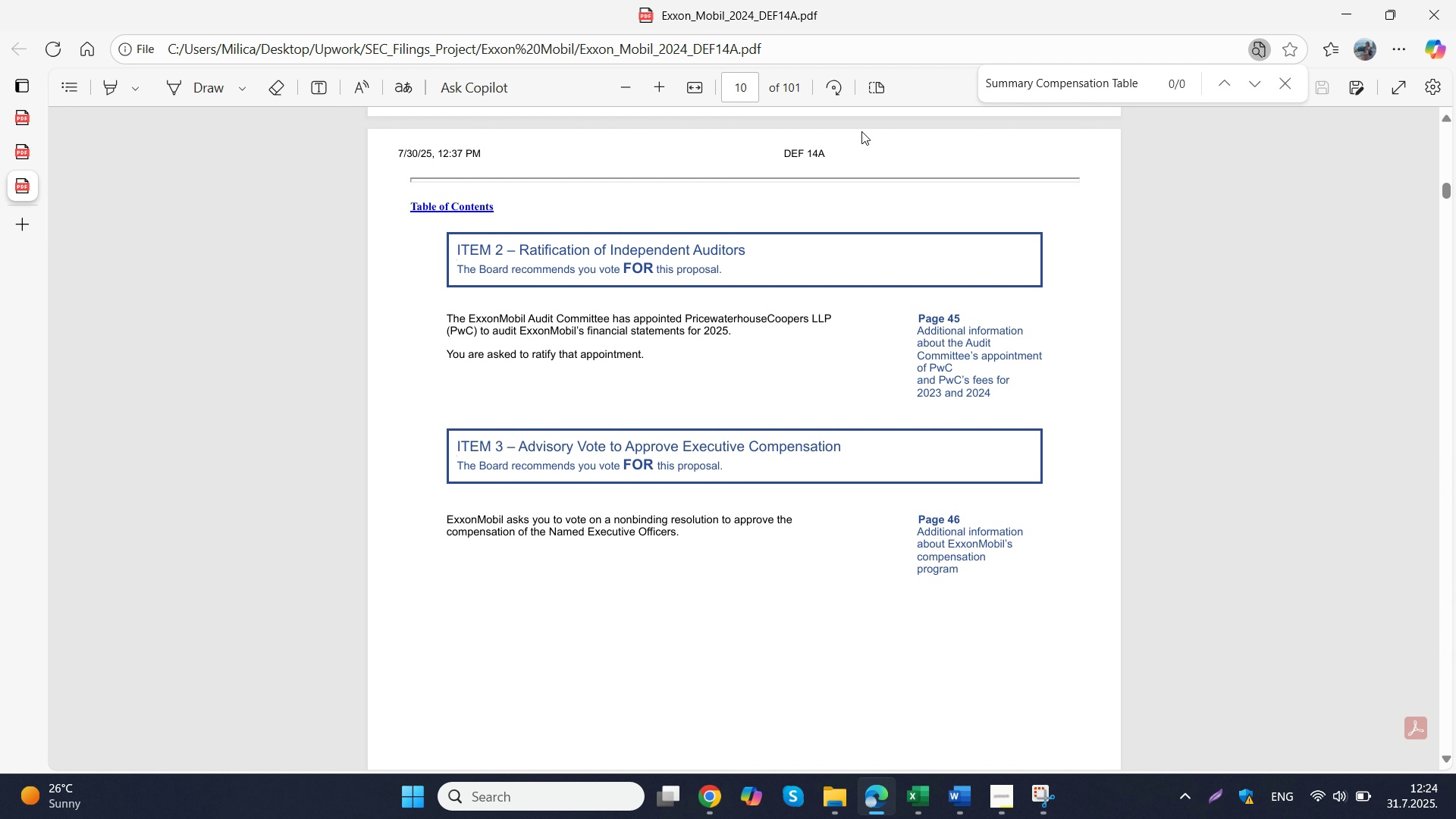 
scroll: coordinate [1122, 169], scroll_direction: down, amount: 2.0
 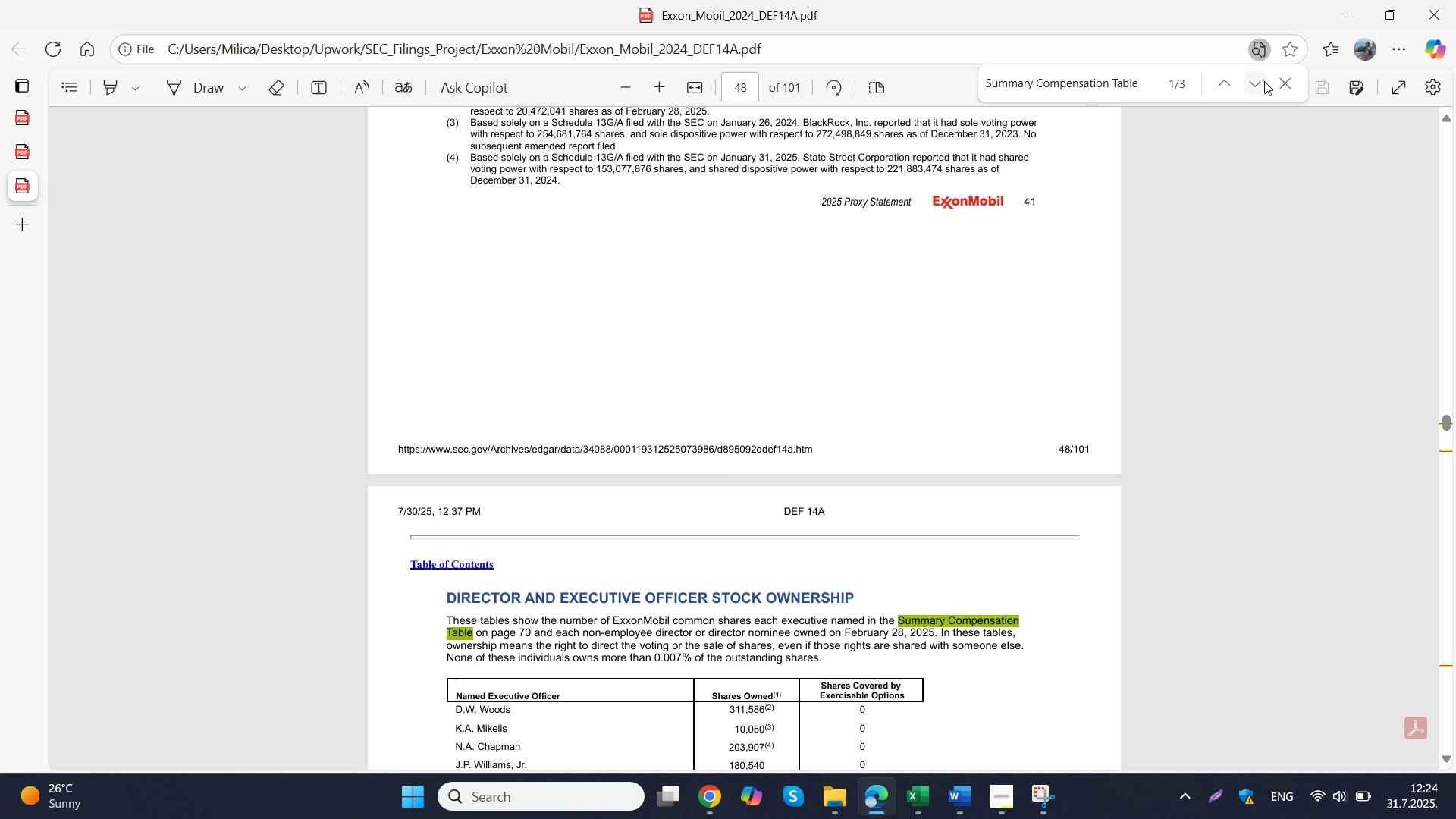 
left_click([1254, 83])
 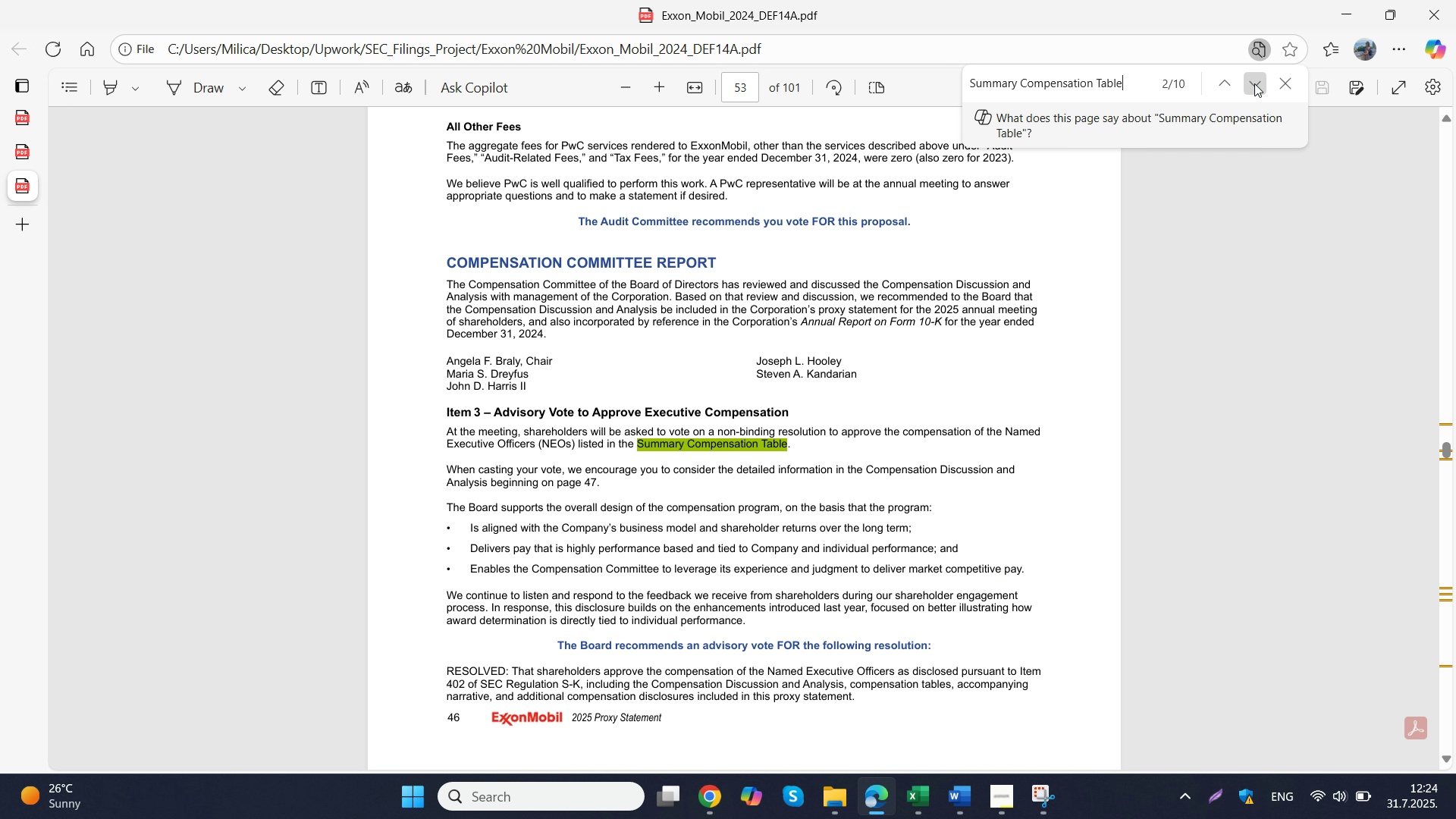 
left_click([1254, 83])
 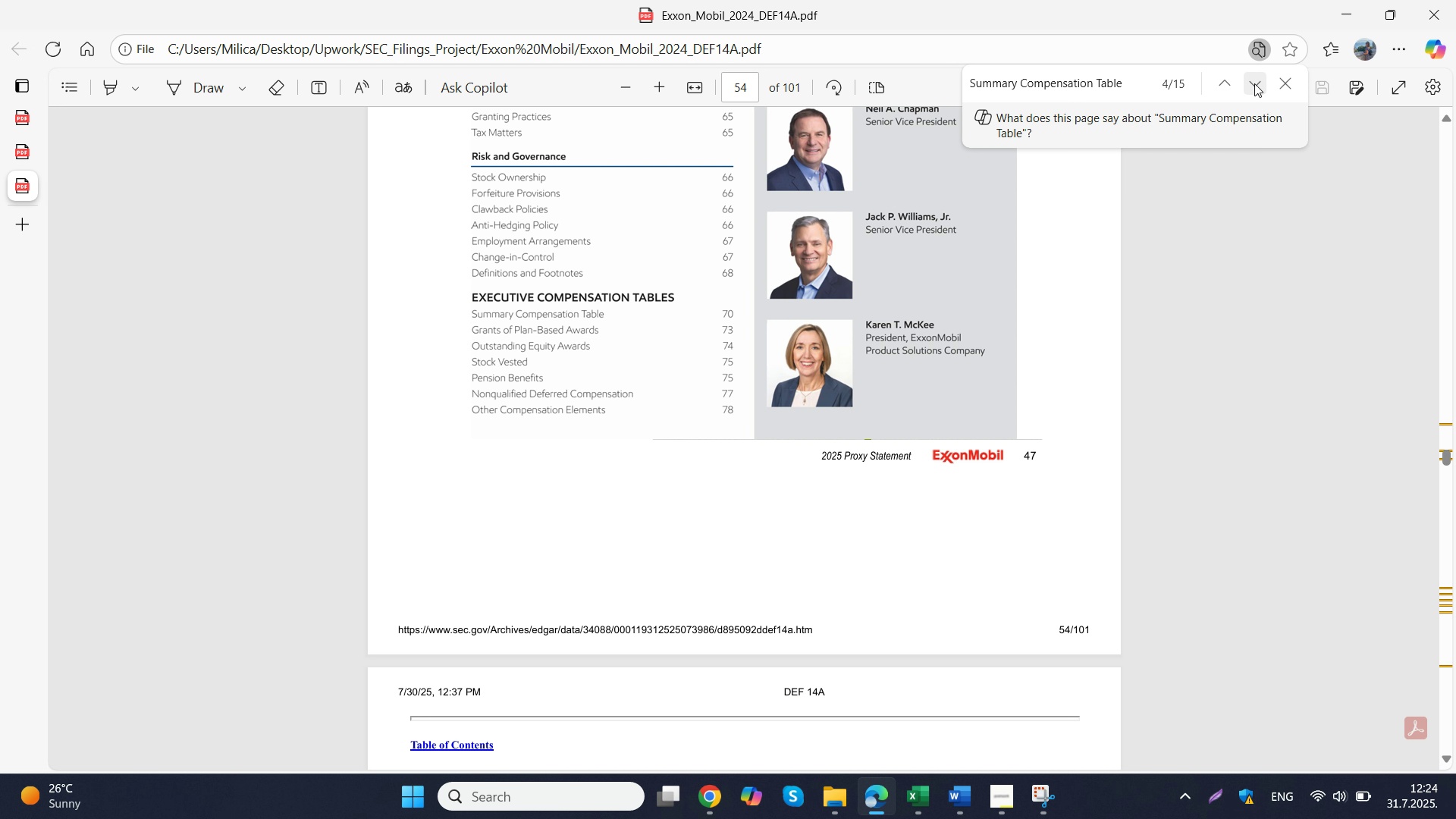 
left_click([1254, 83])
 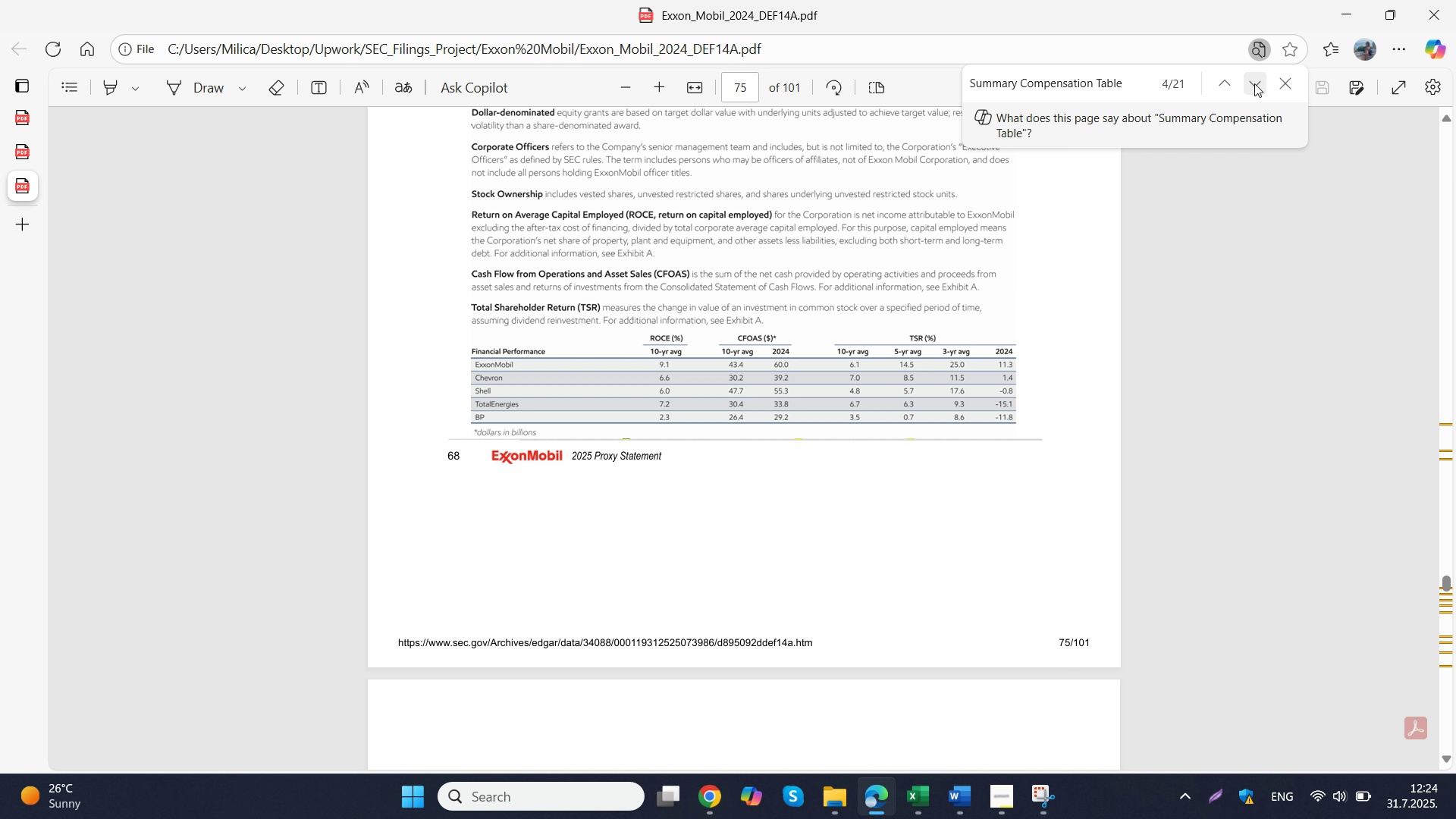 
left_click([1254, 83])
 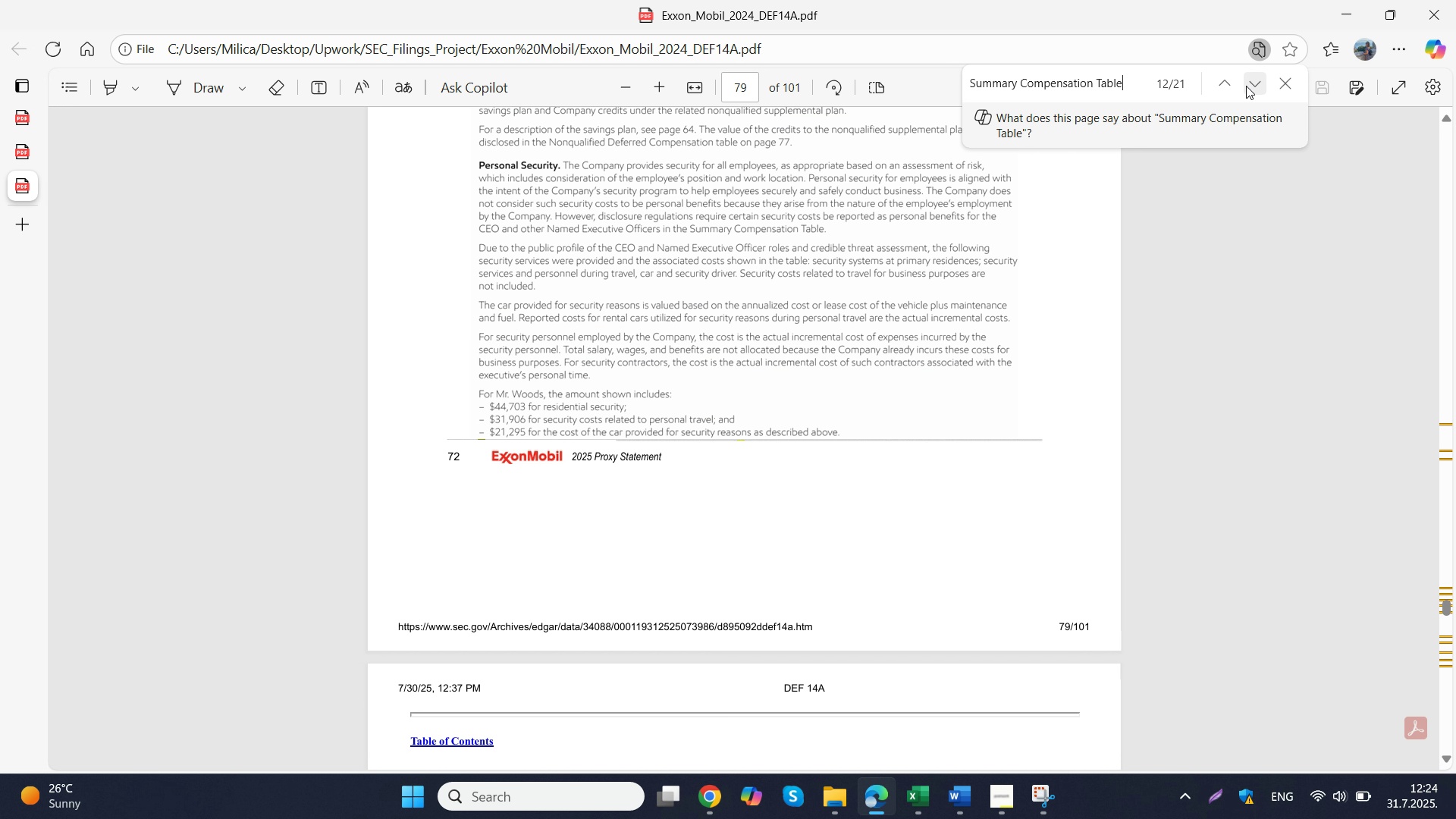 
wait(11.95)
 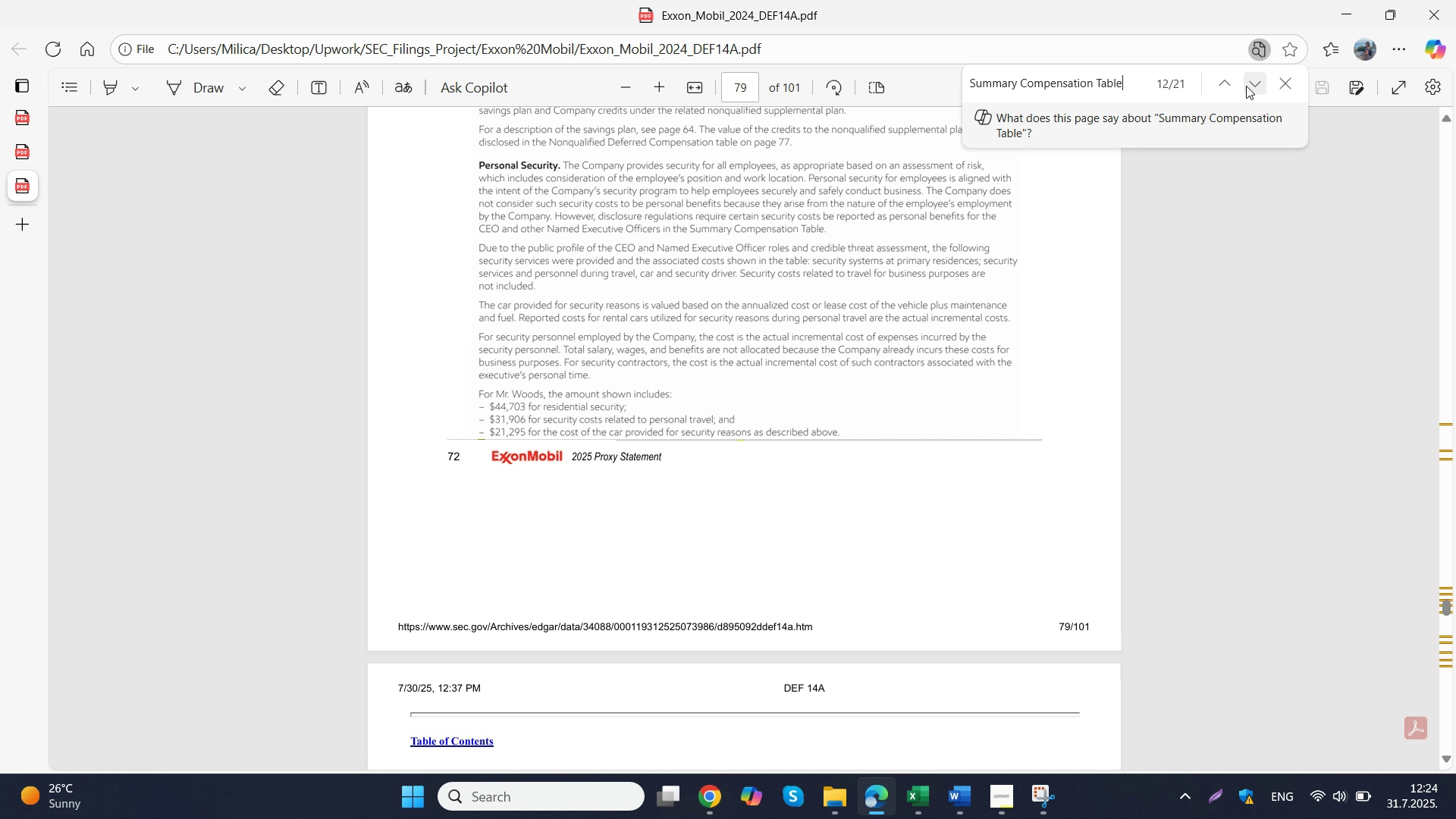 
left_click([1254, 83])
 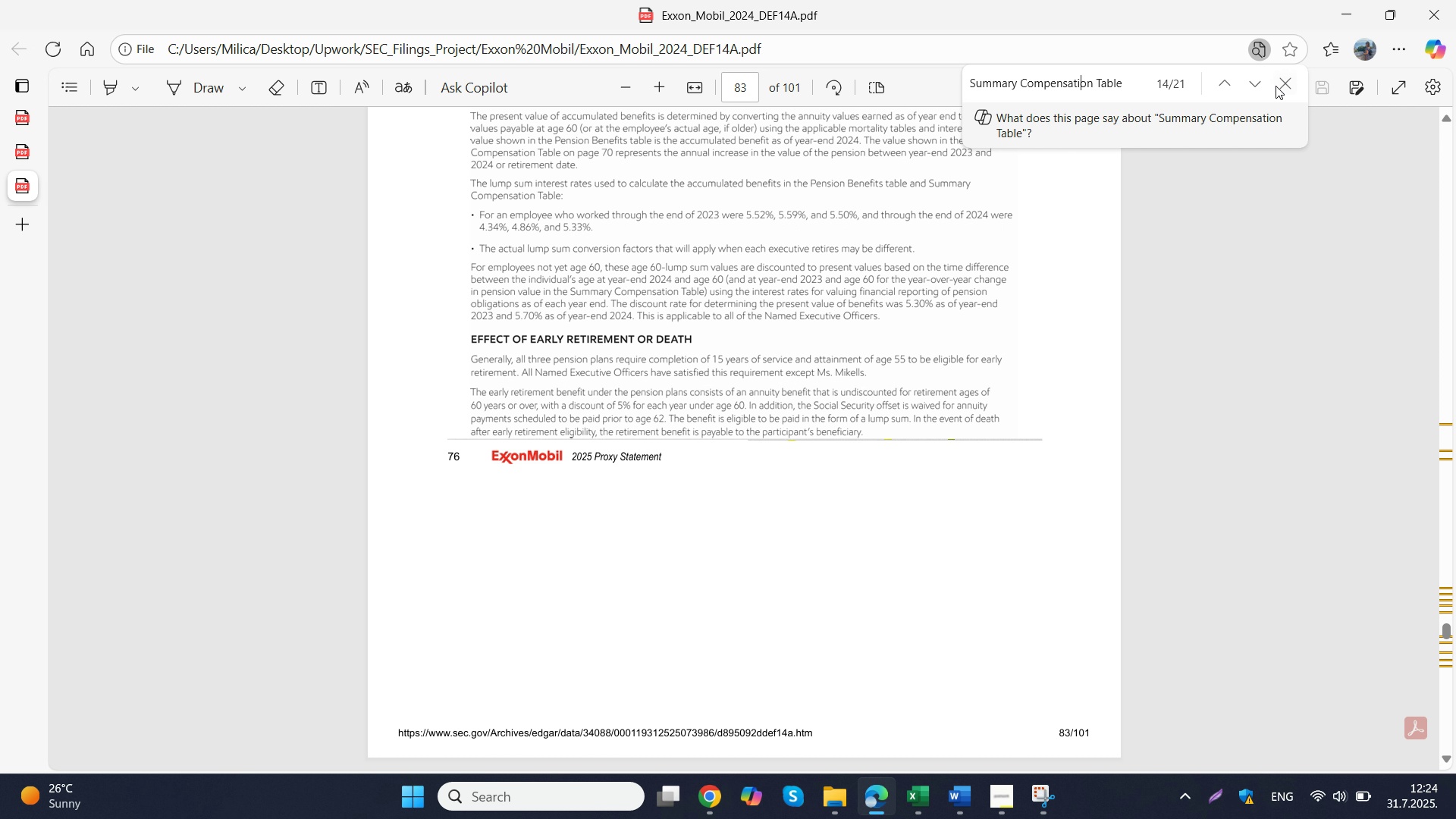 
left_click([1246, 86])
 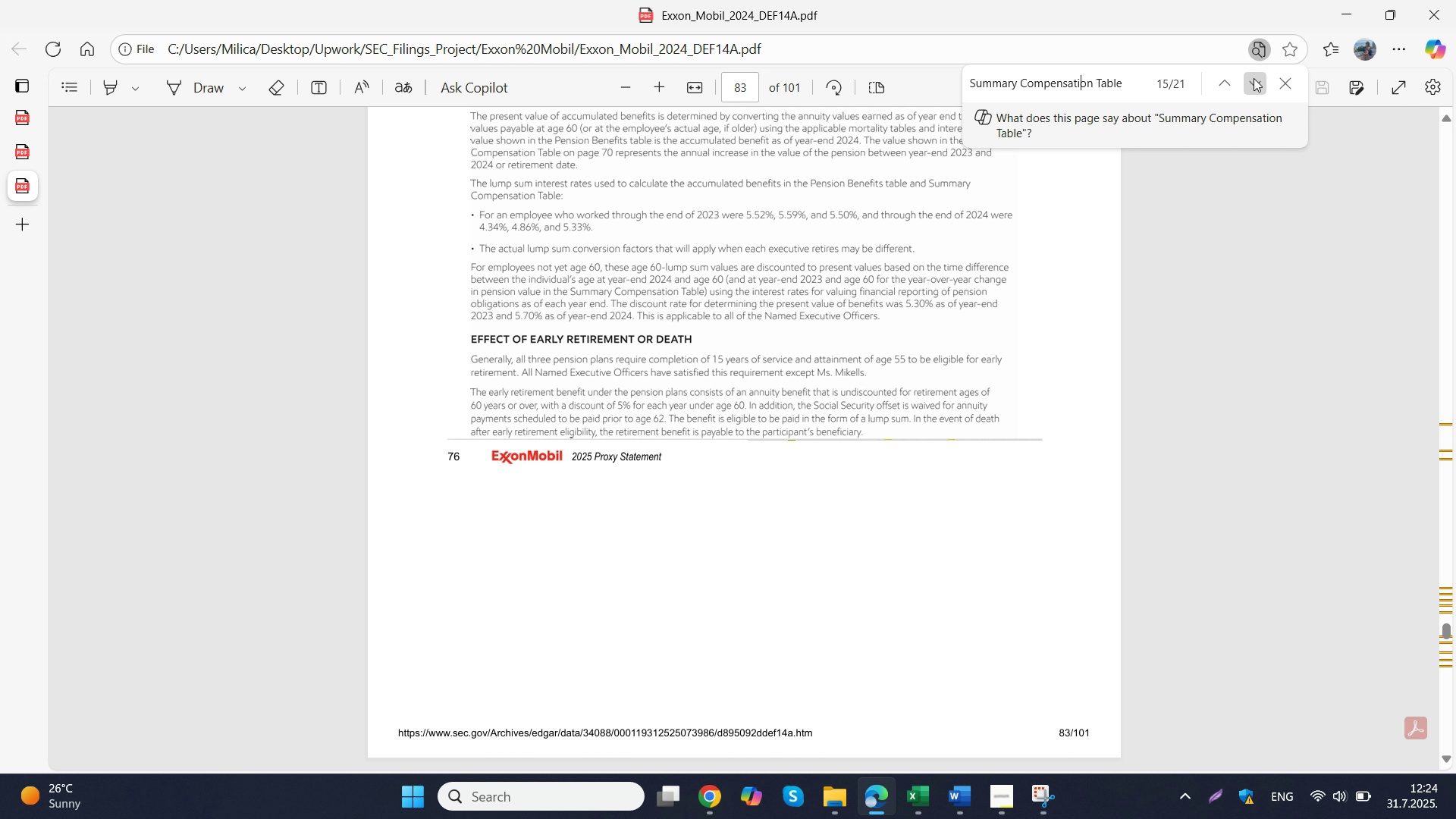 
left_click([1246, 86])
 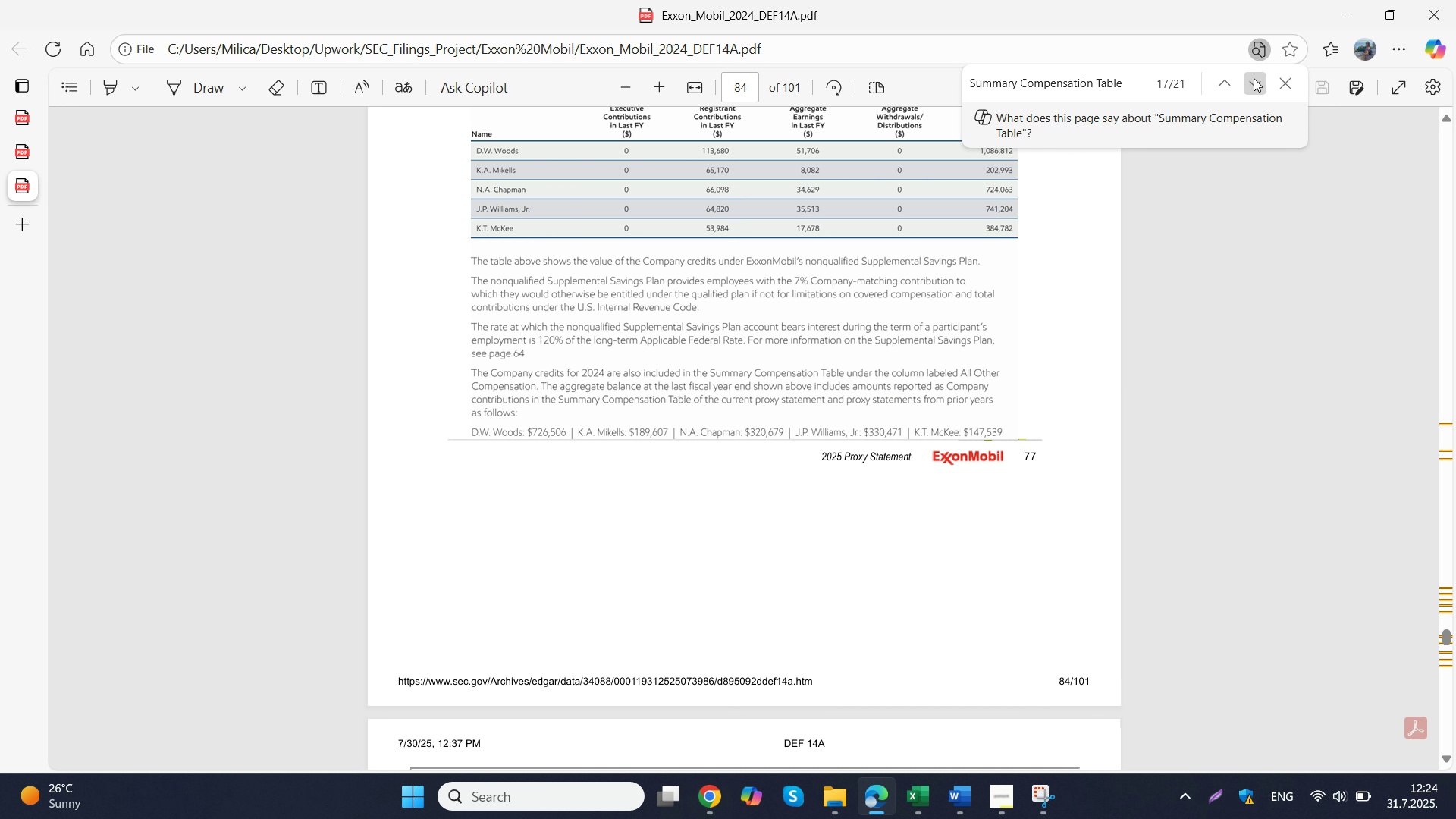 
left_click([1246, 86])
 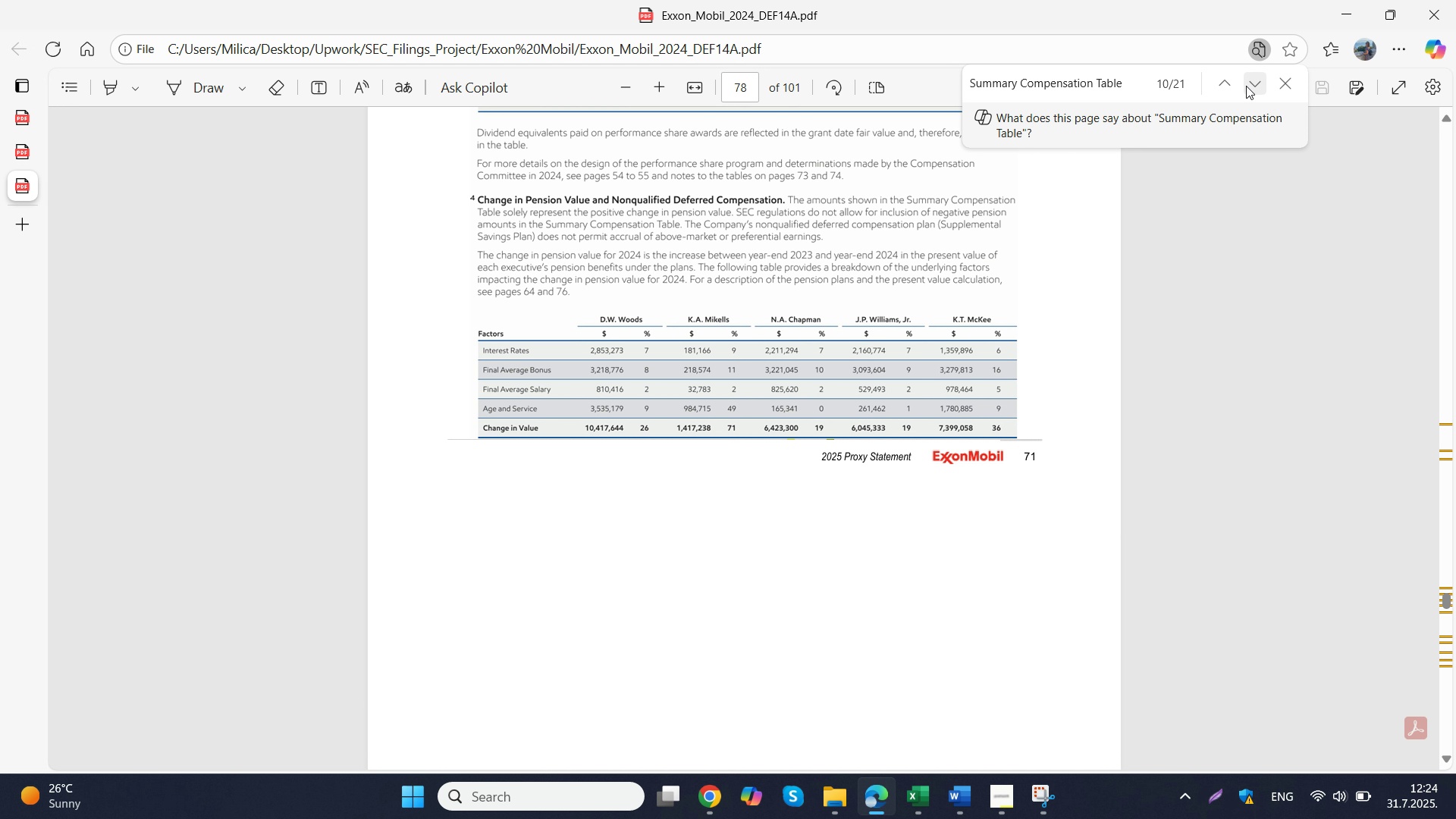 
left_click([1246, 86])
 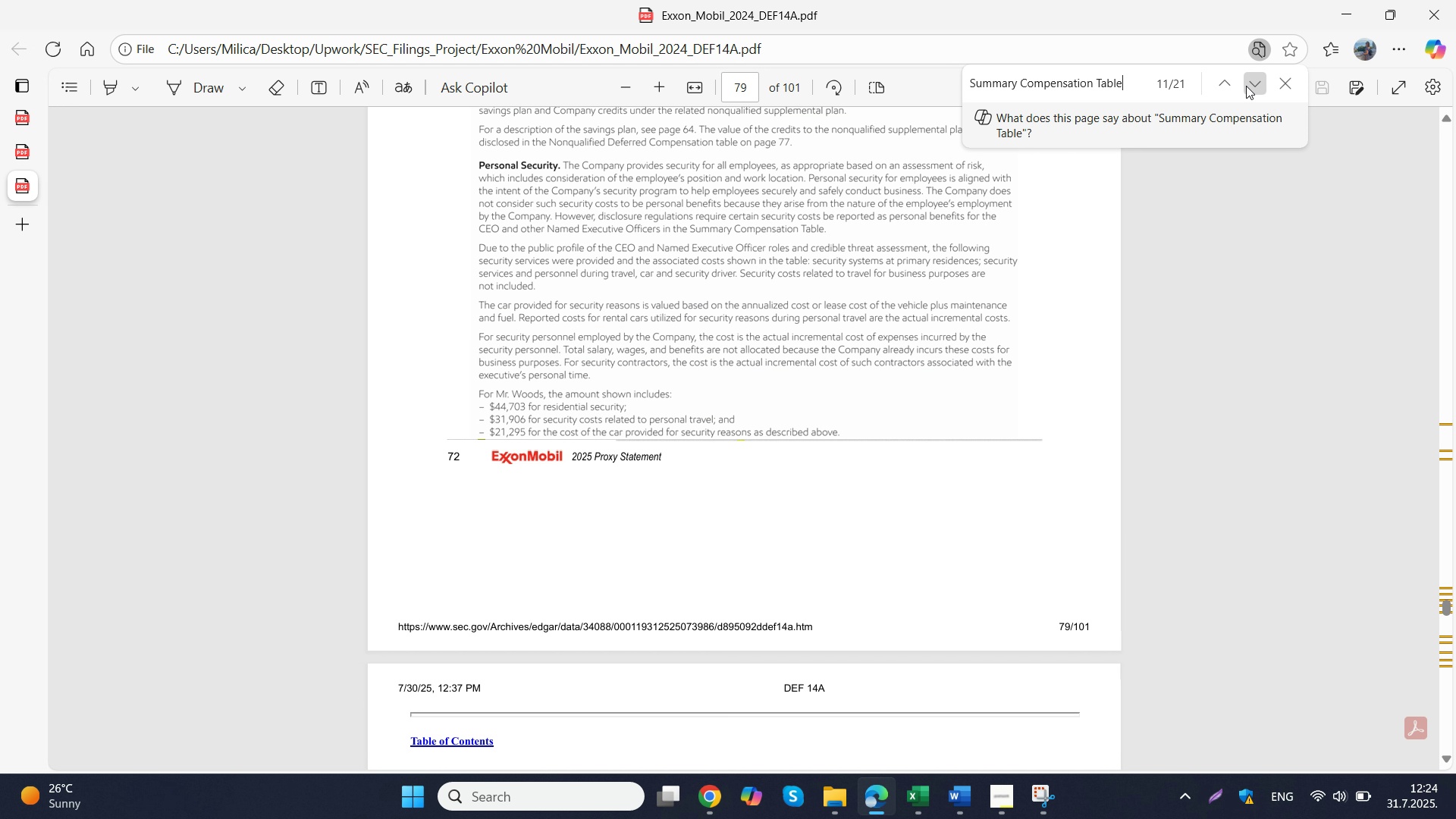 
left_click([1246, 86])
 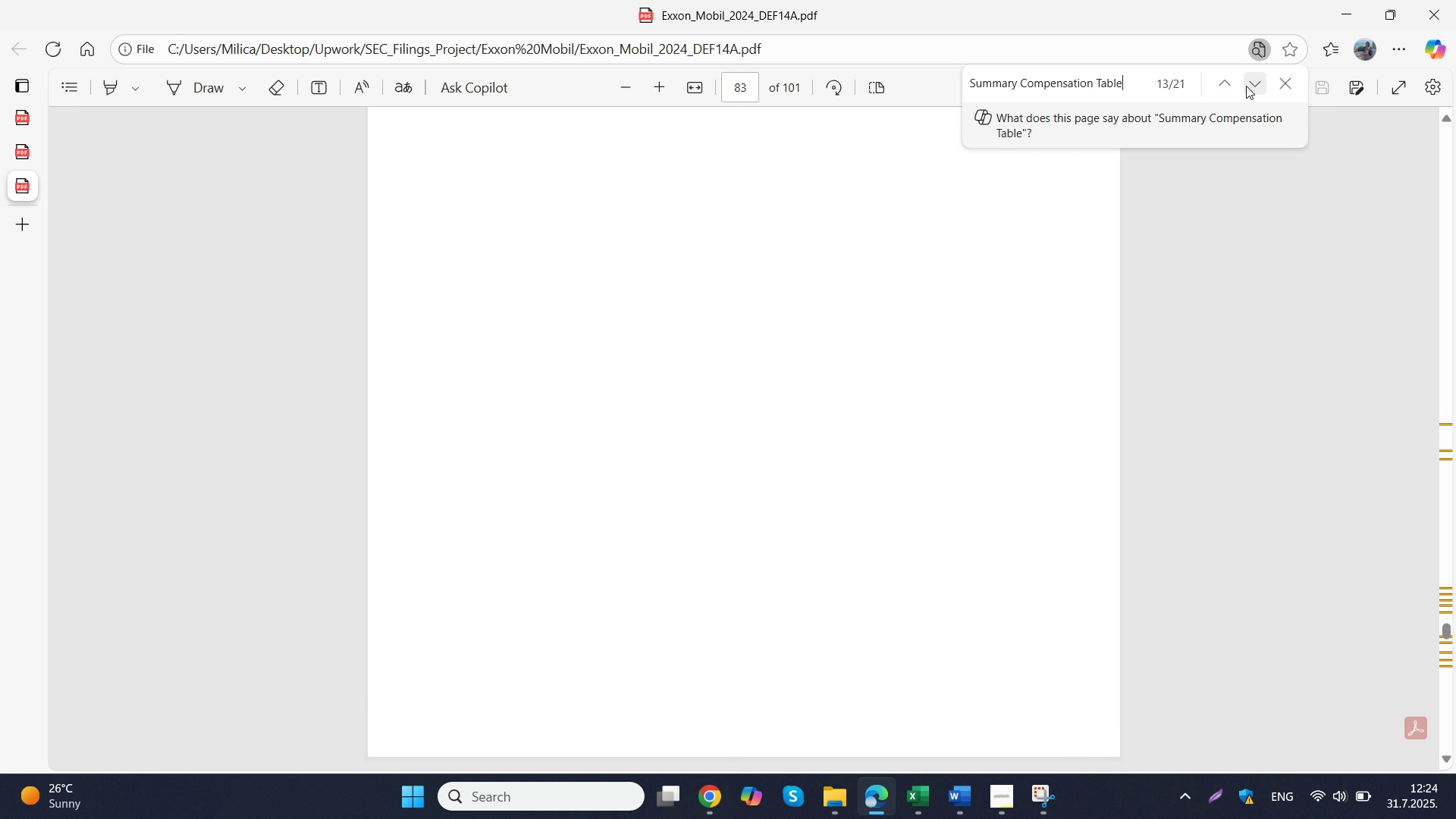 
left_click([1246, 86])
 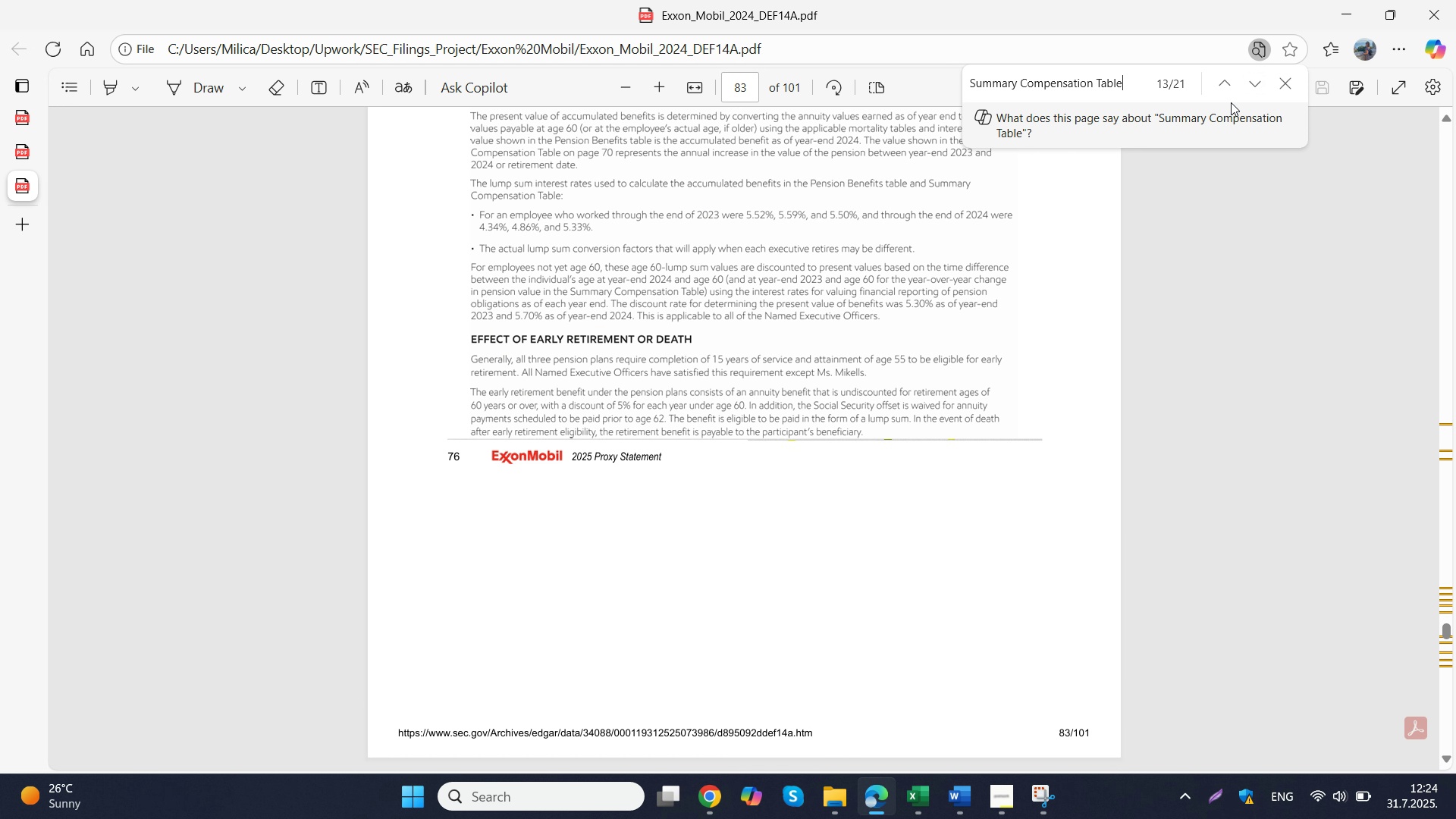 
left_click([1246, 86])
 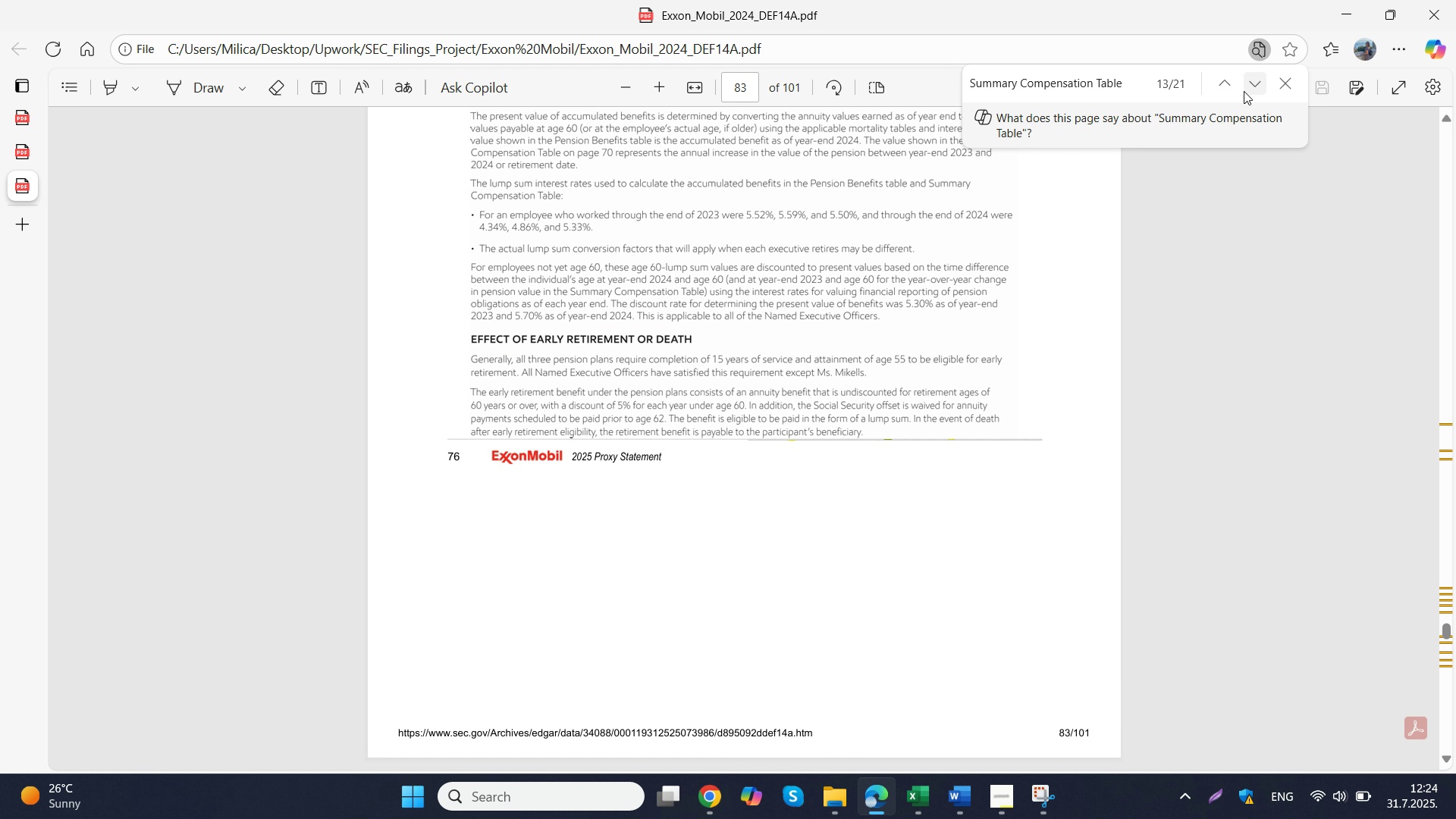 
left_click([1244, 91])
 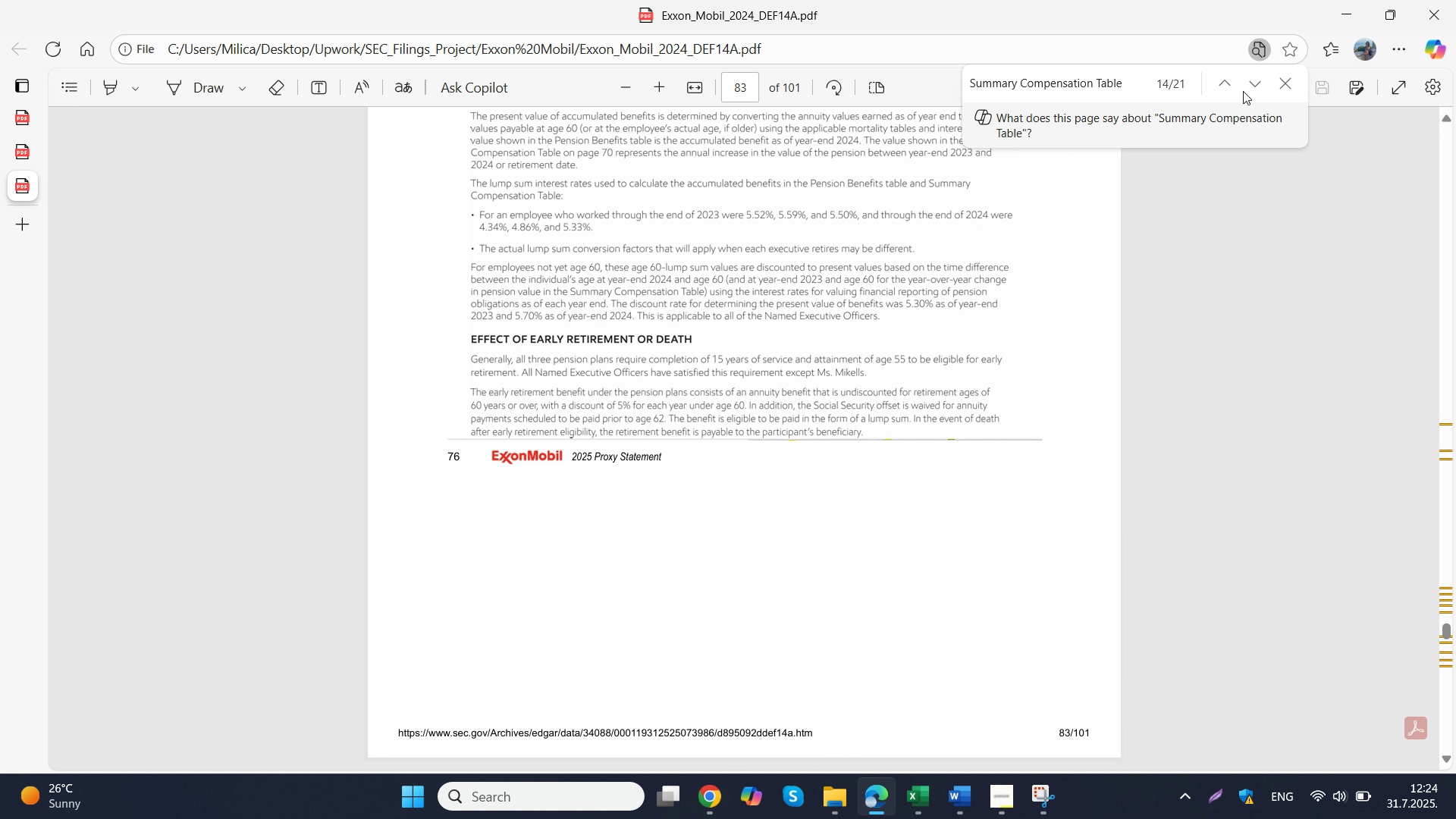 
left_click([1243, 91])
 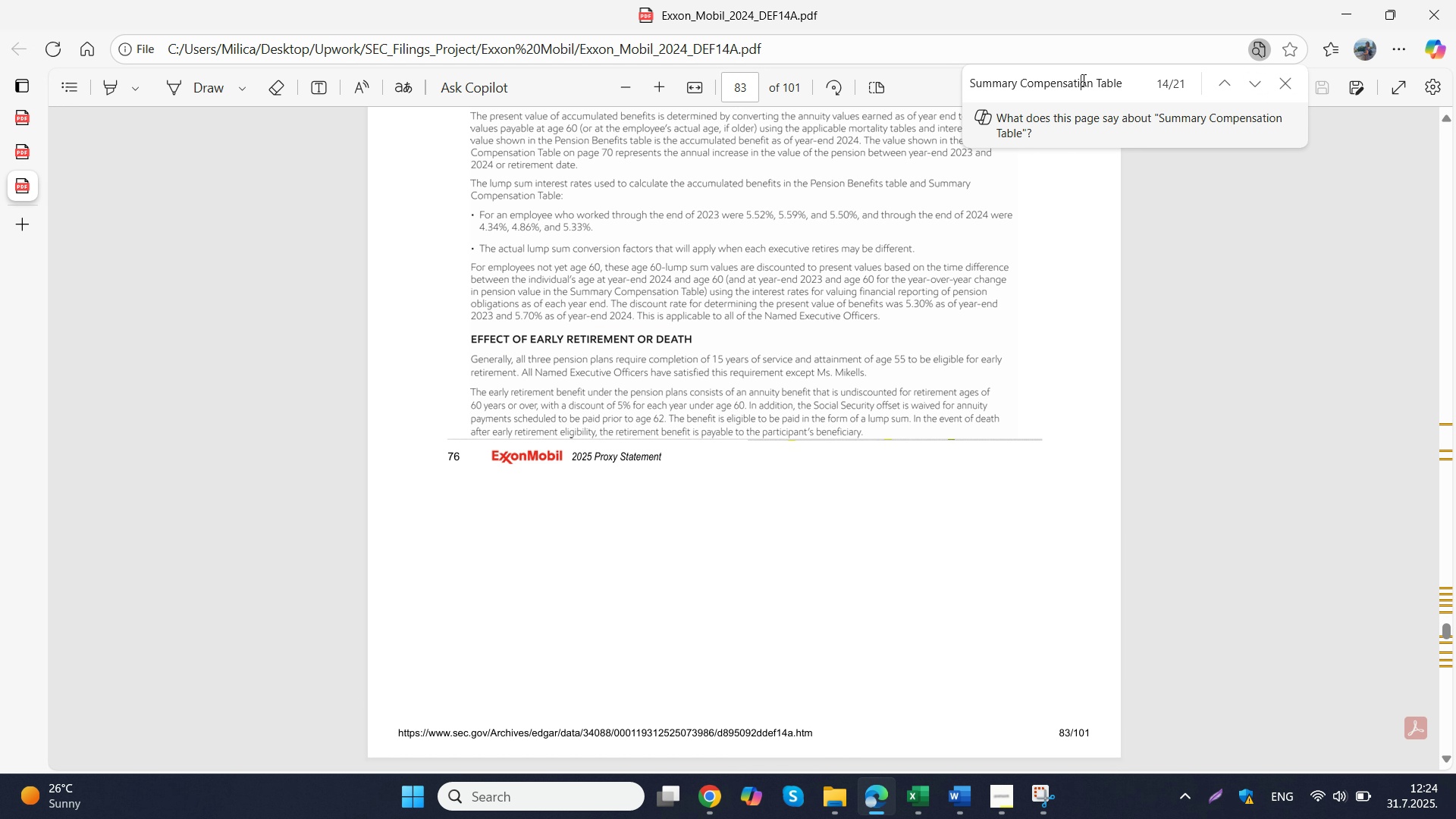 
left_click([1082, 80])
 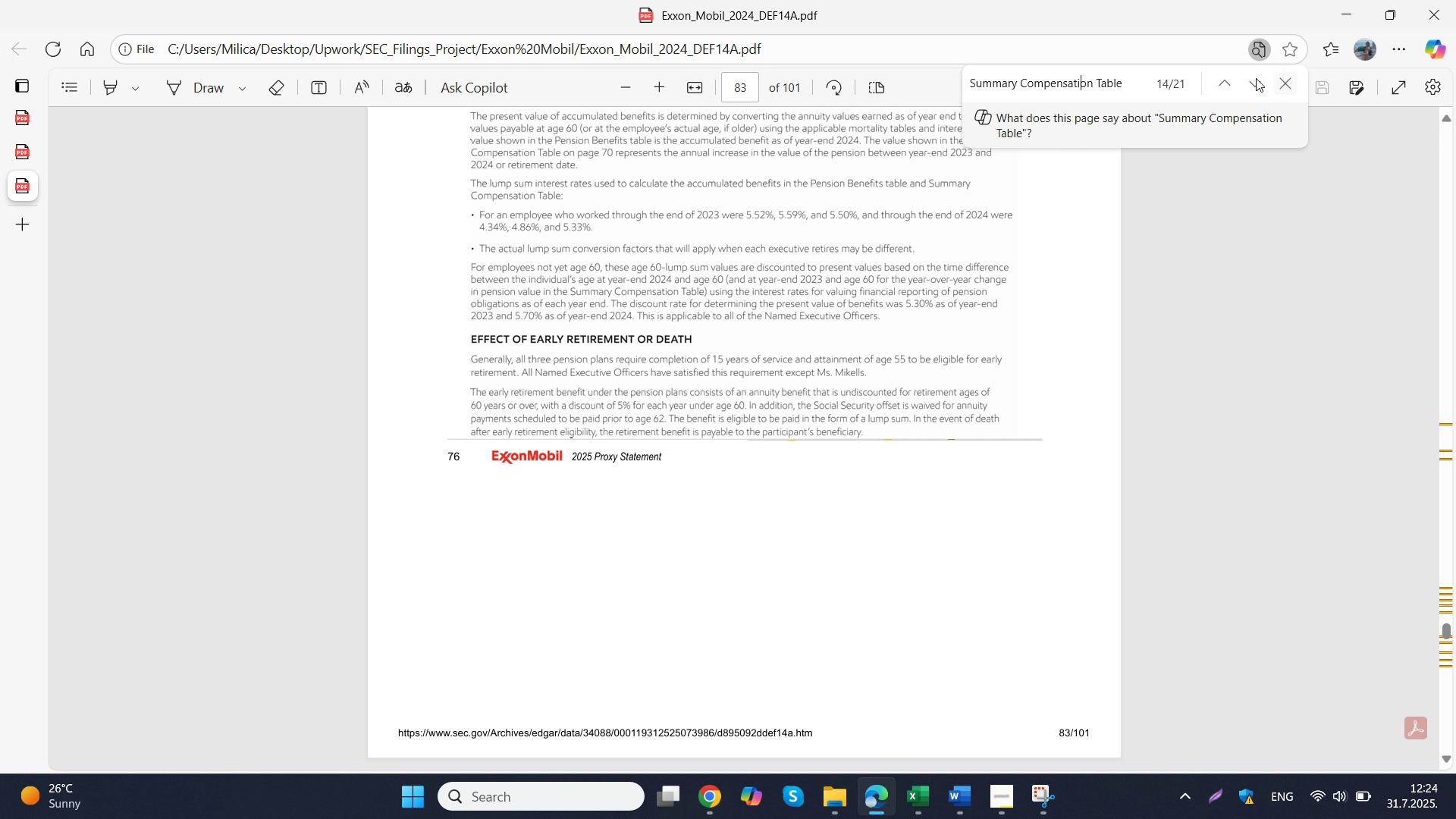 
left_click([1254, 78])
 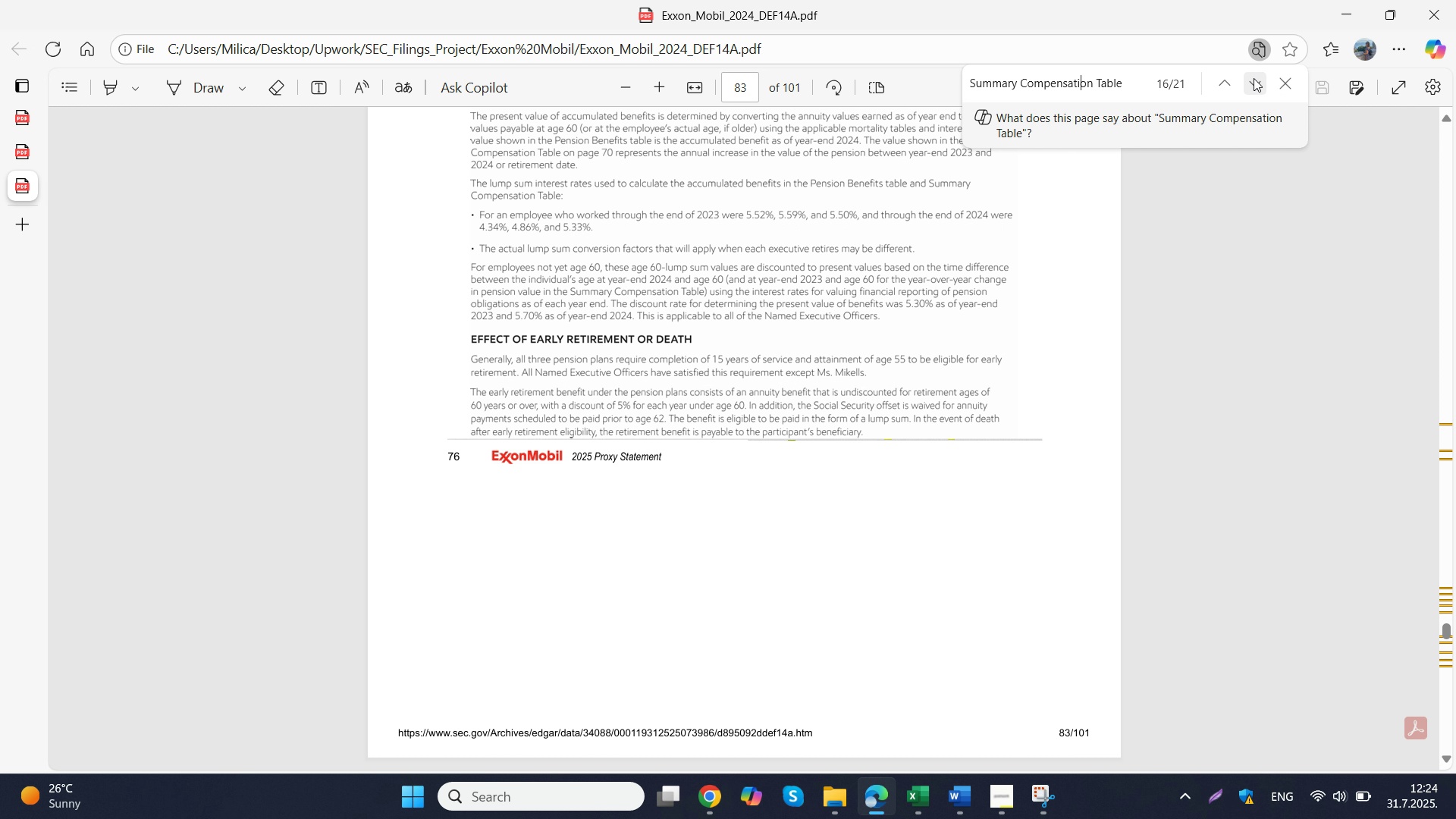 
left_click([1254, 78])
 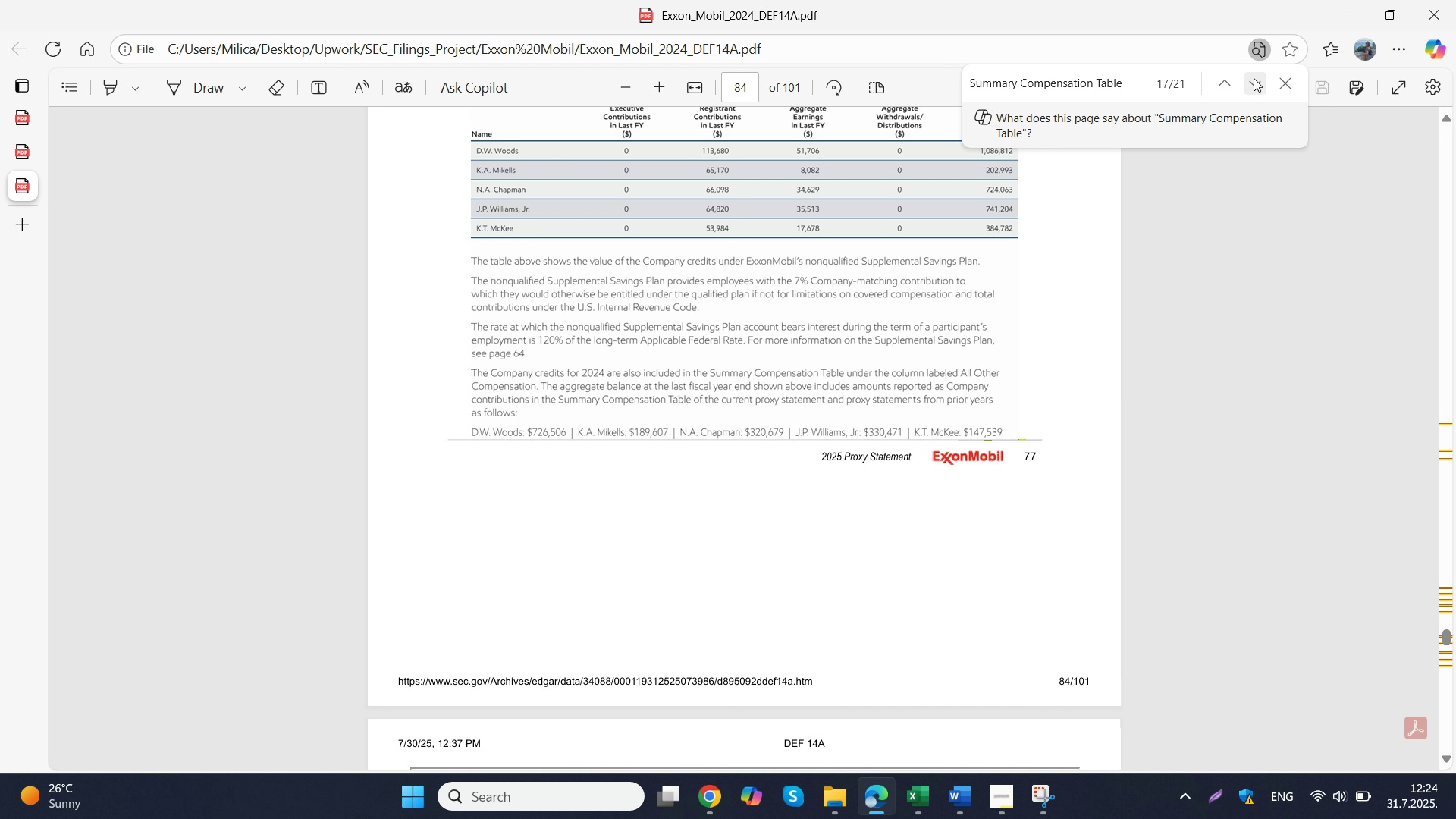 
left_click([1254, 78])
 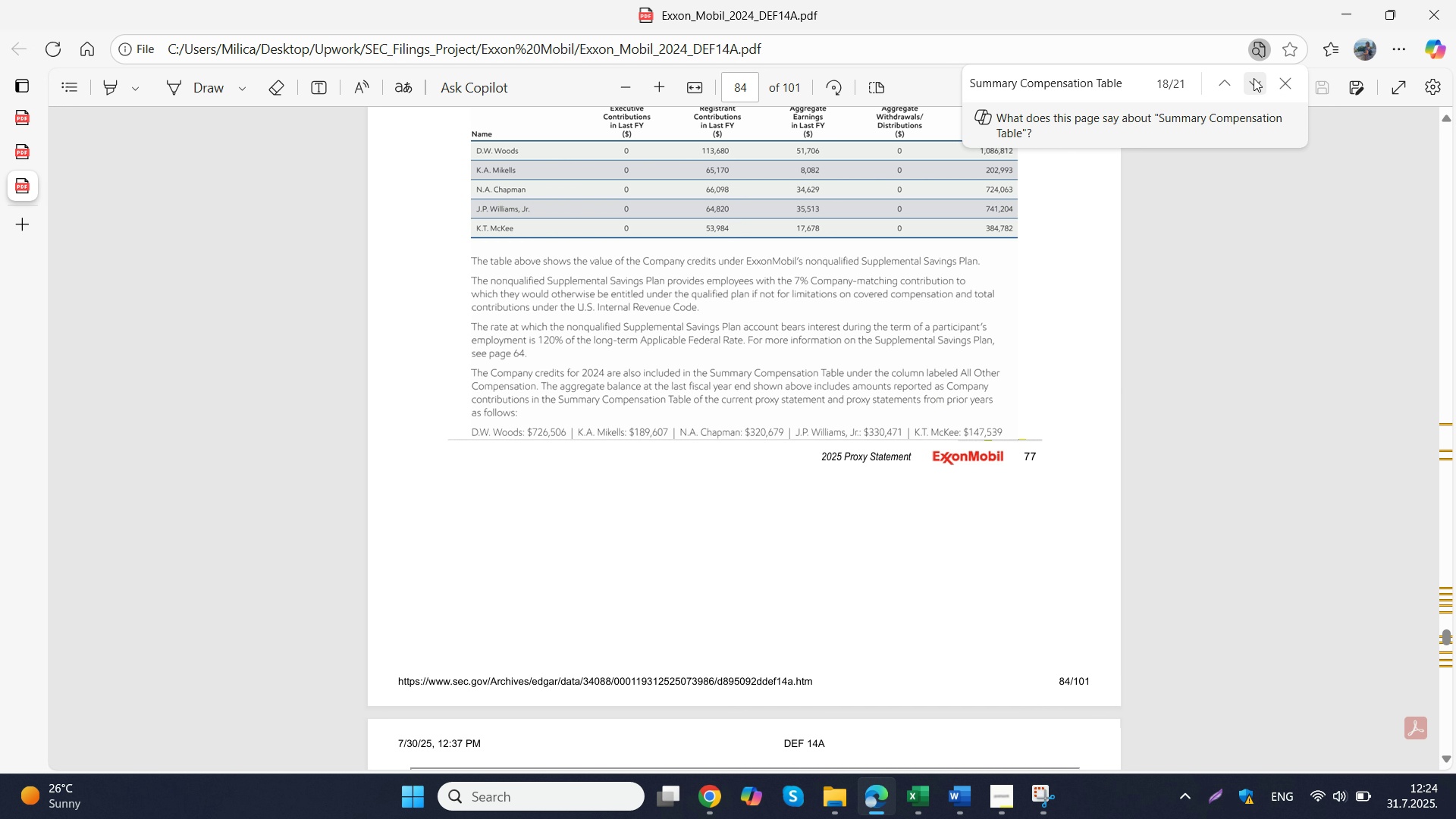 
left_click([1254, 78])
 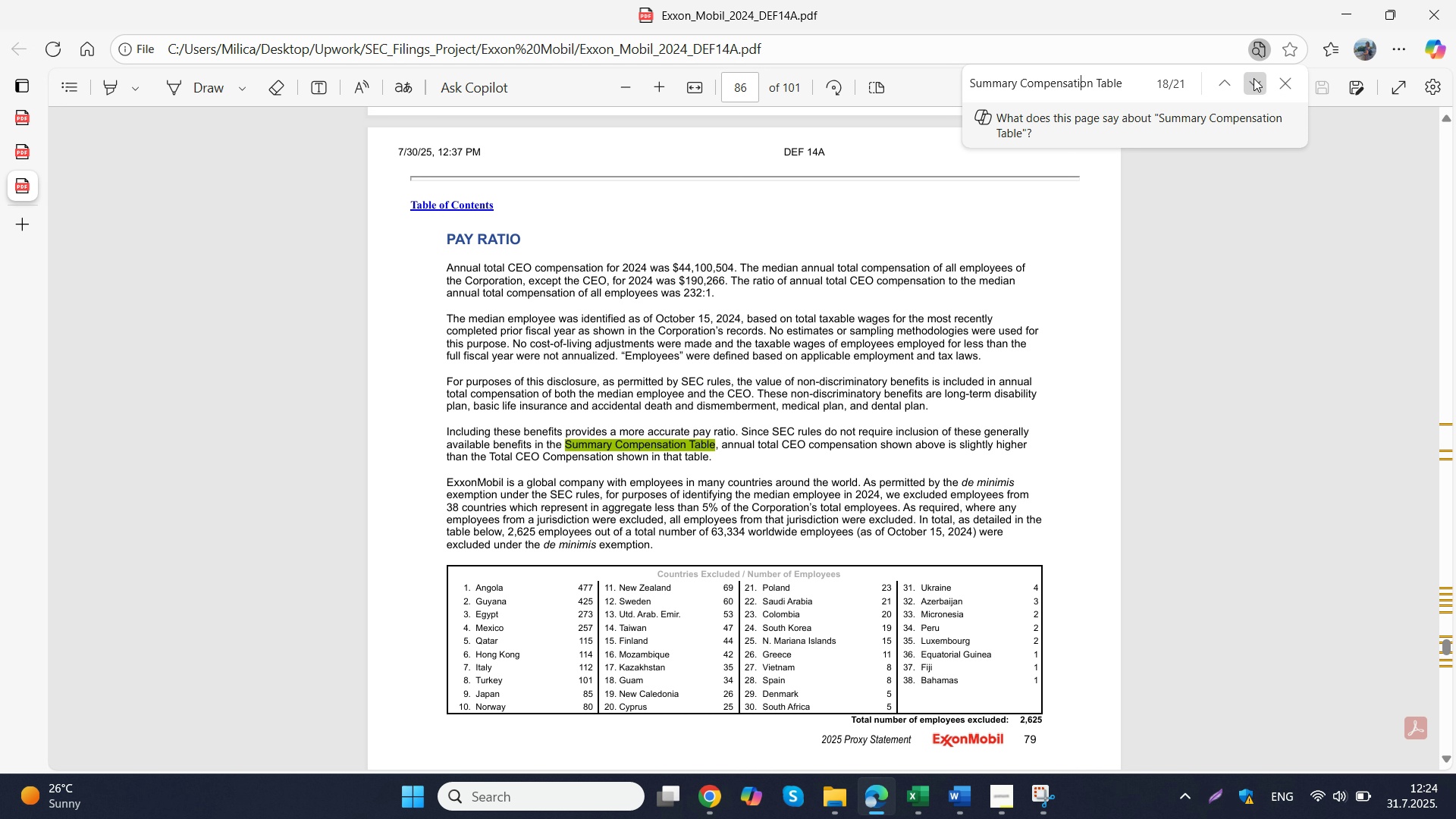 
left_click([1254, 78])
 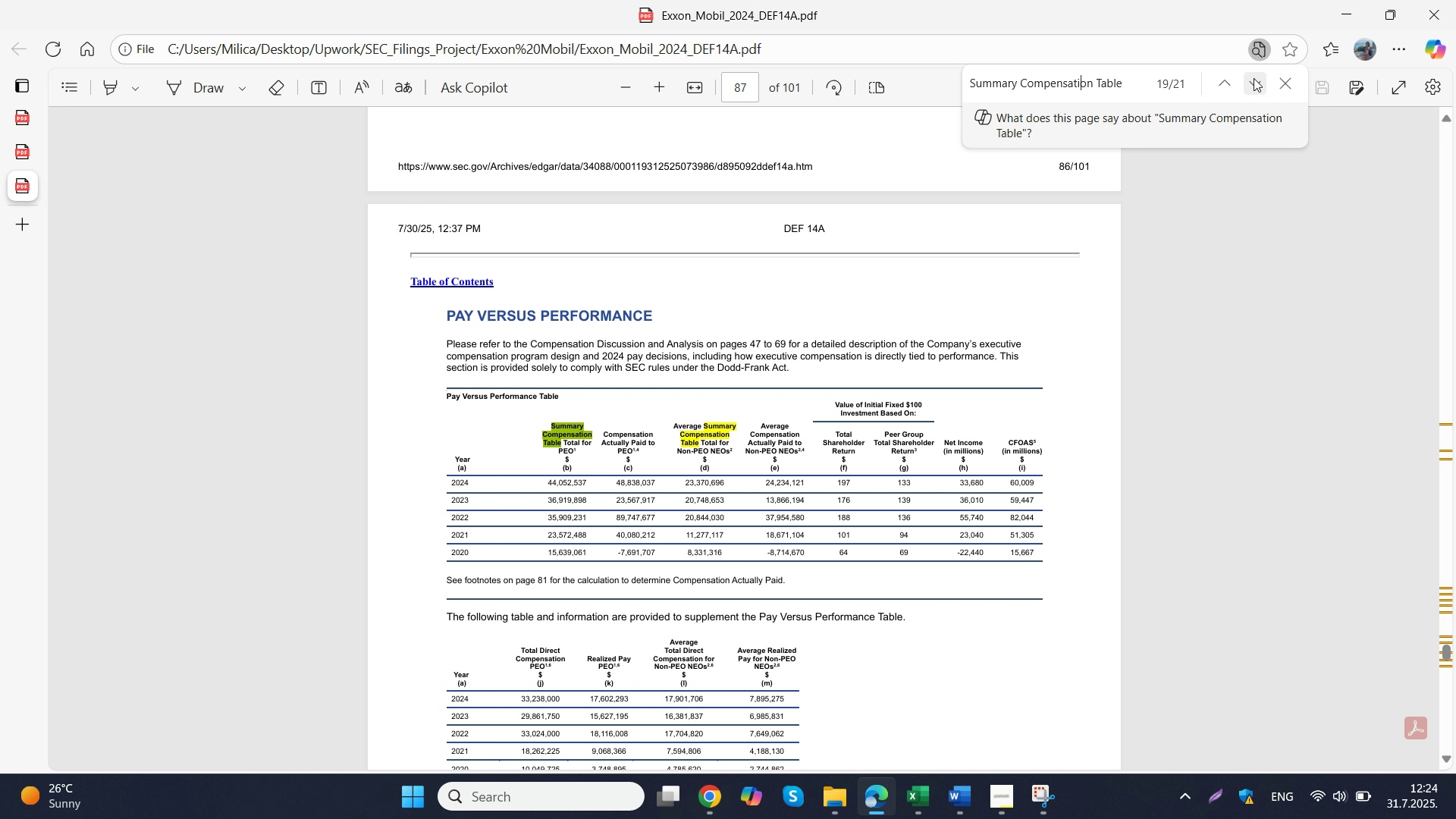 
left_click([1254, 78])
 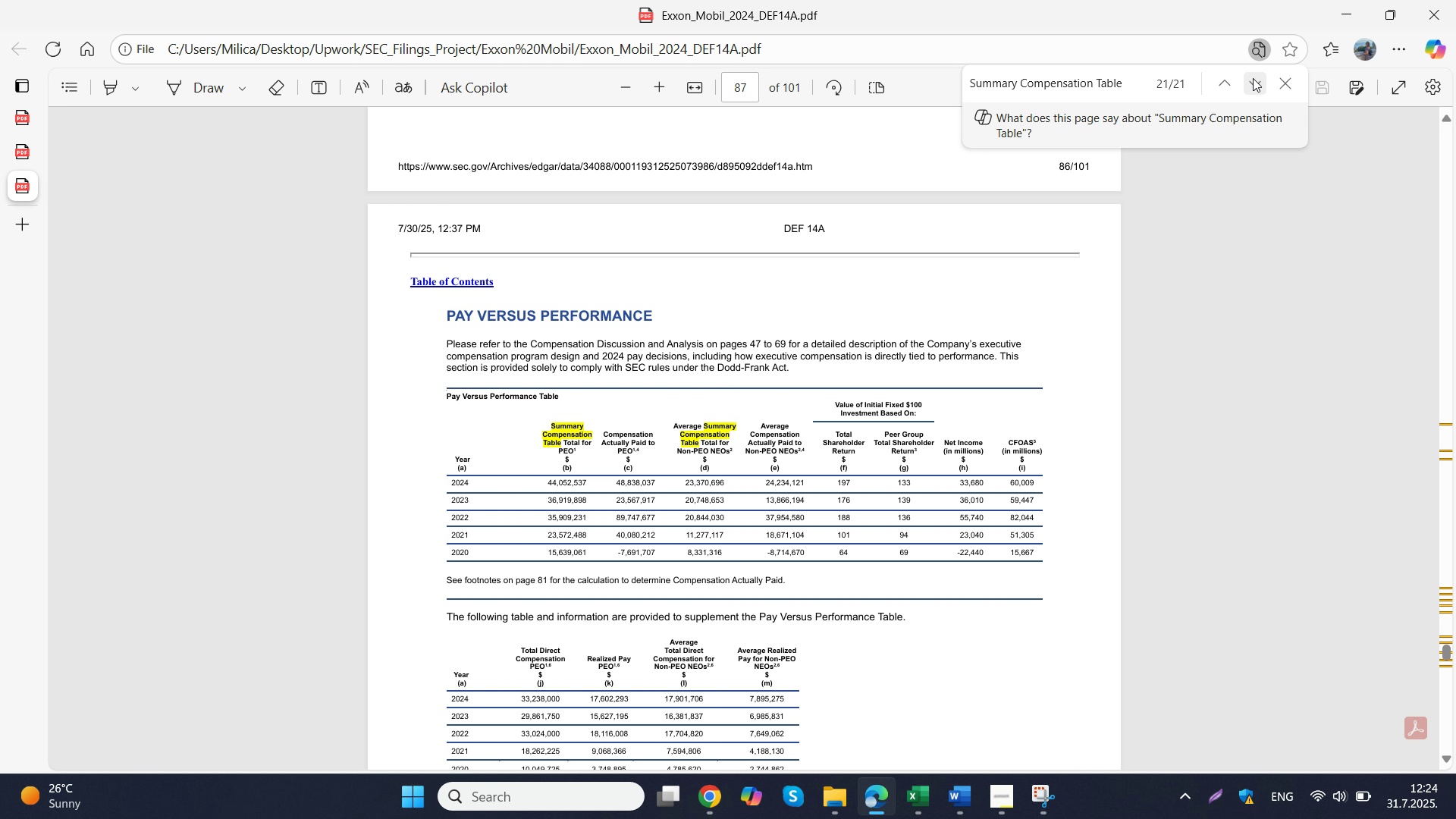 
left_click([1253, 78])
 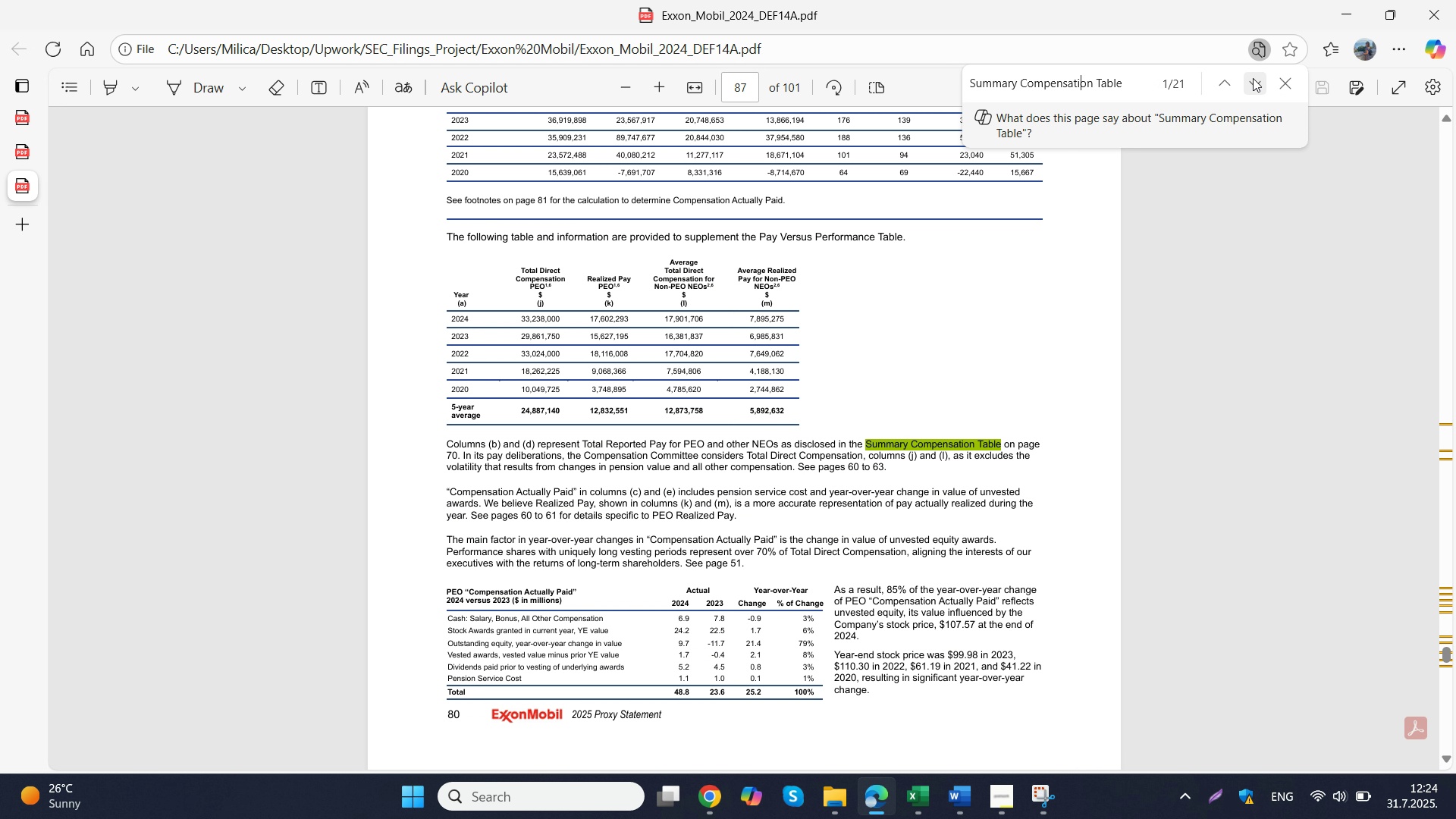 
left_click([1253, 78])
 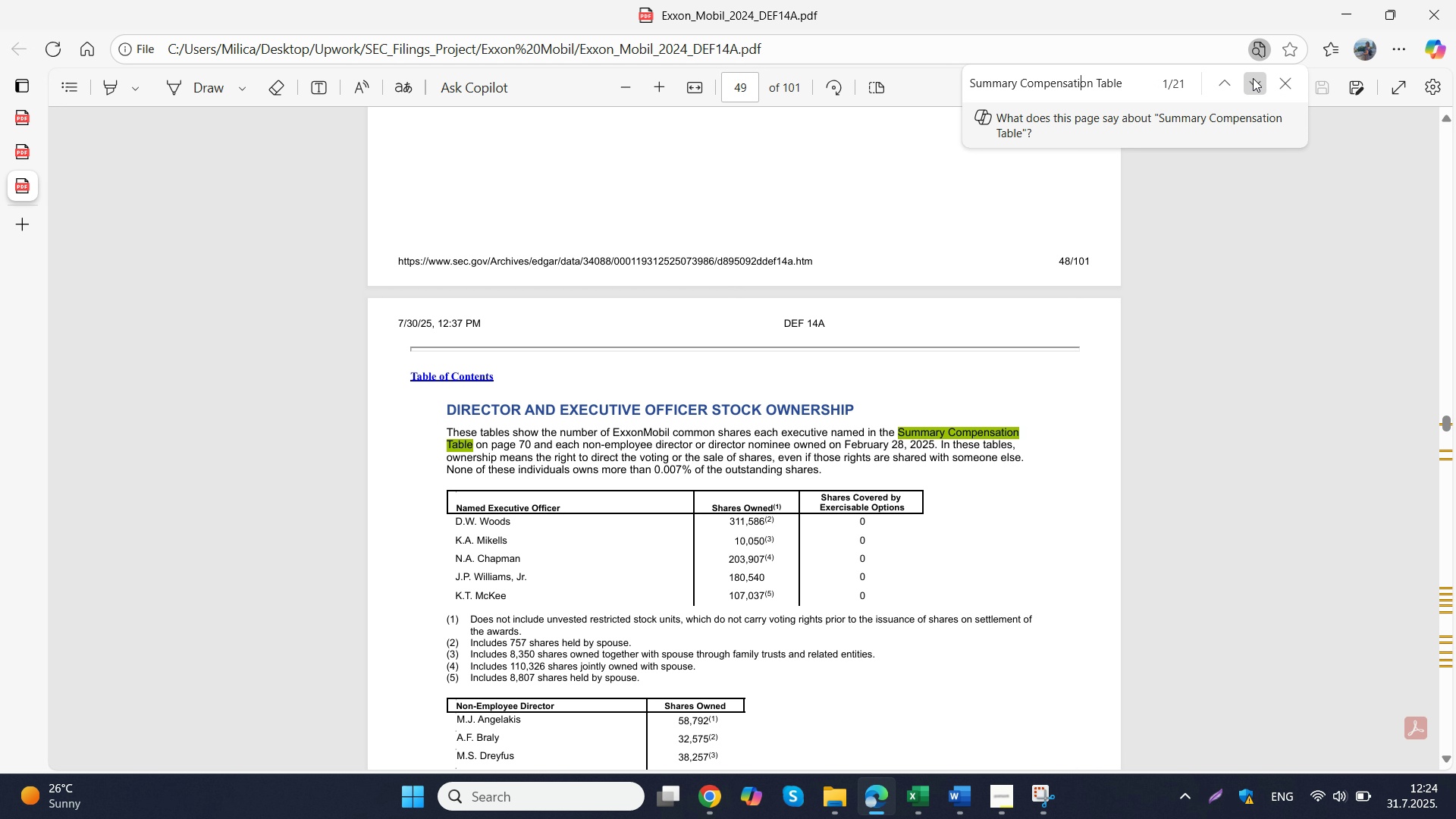 
left_click([1253, 78])
 